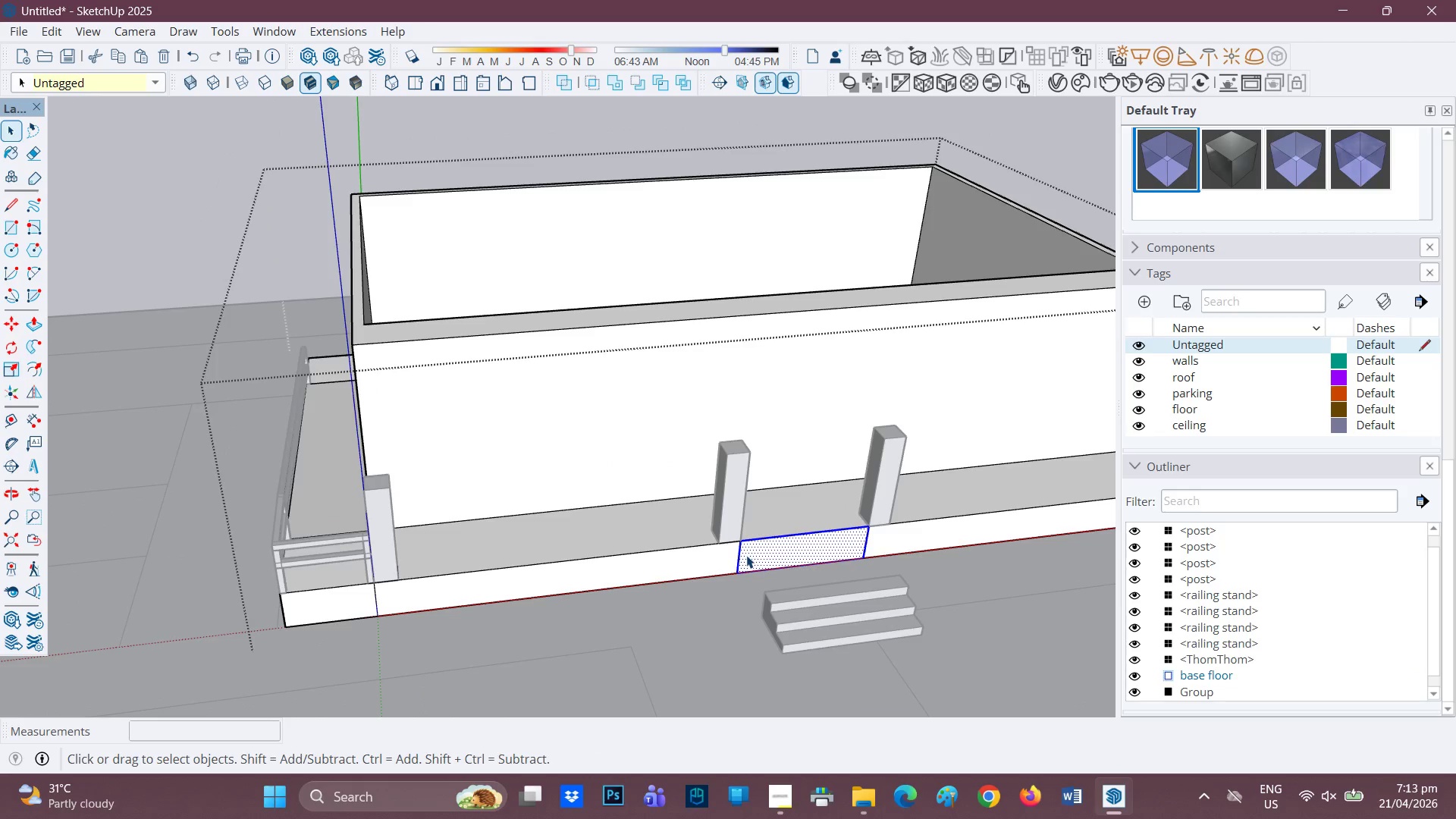 
key(E)
 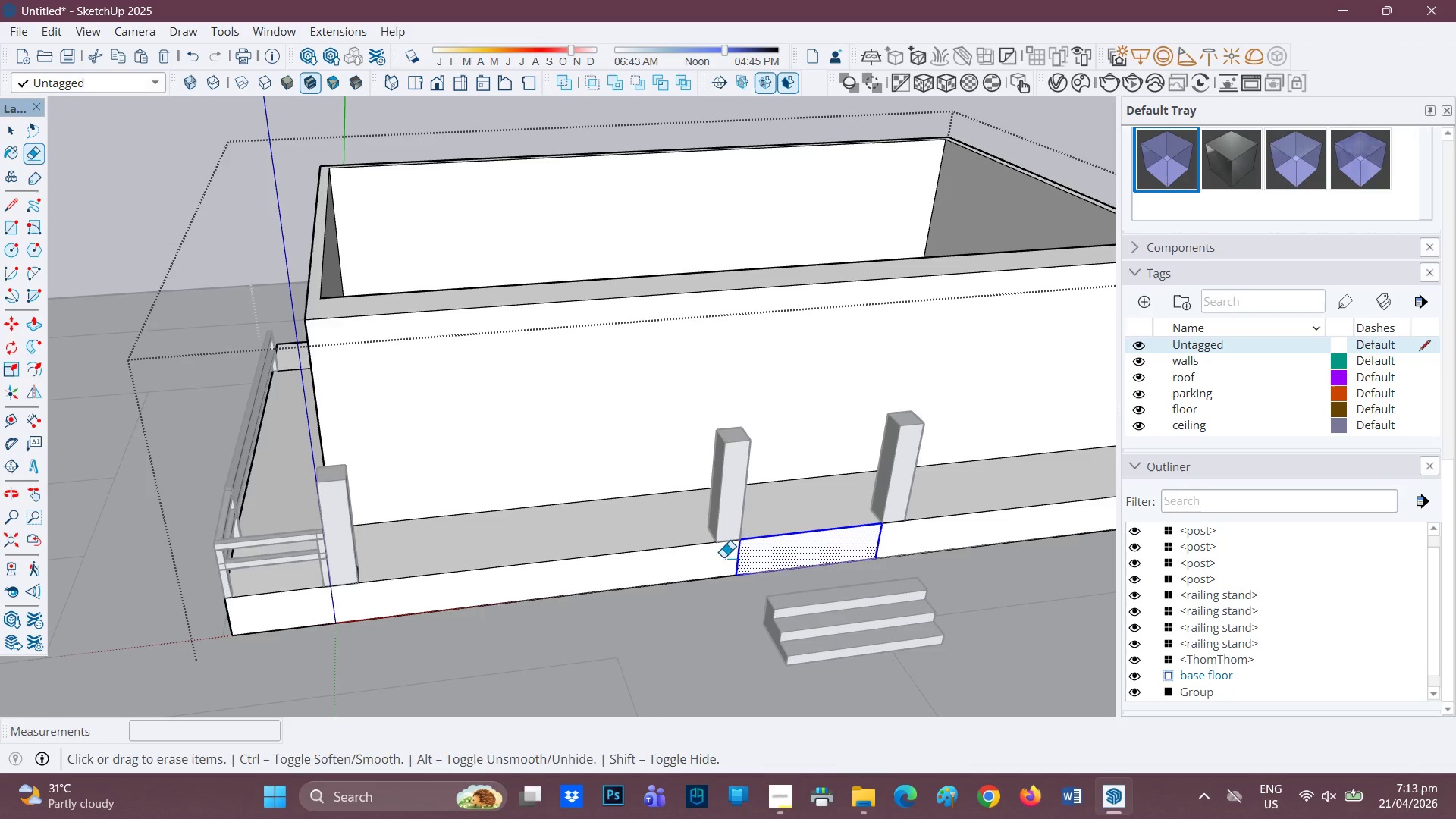 
left_click_drag(start_coordinate=[732, 557], to_coordinate=[778, 555])
 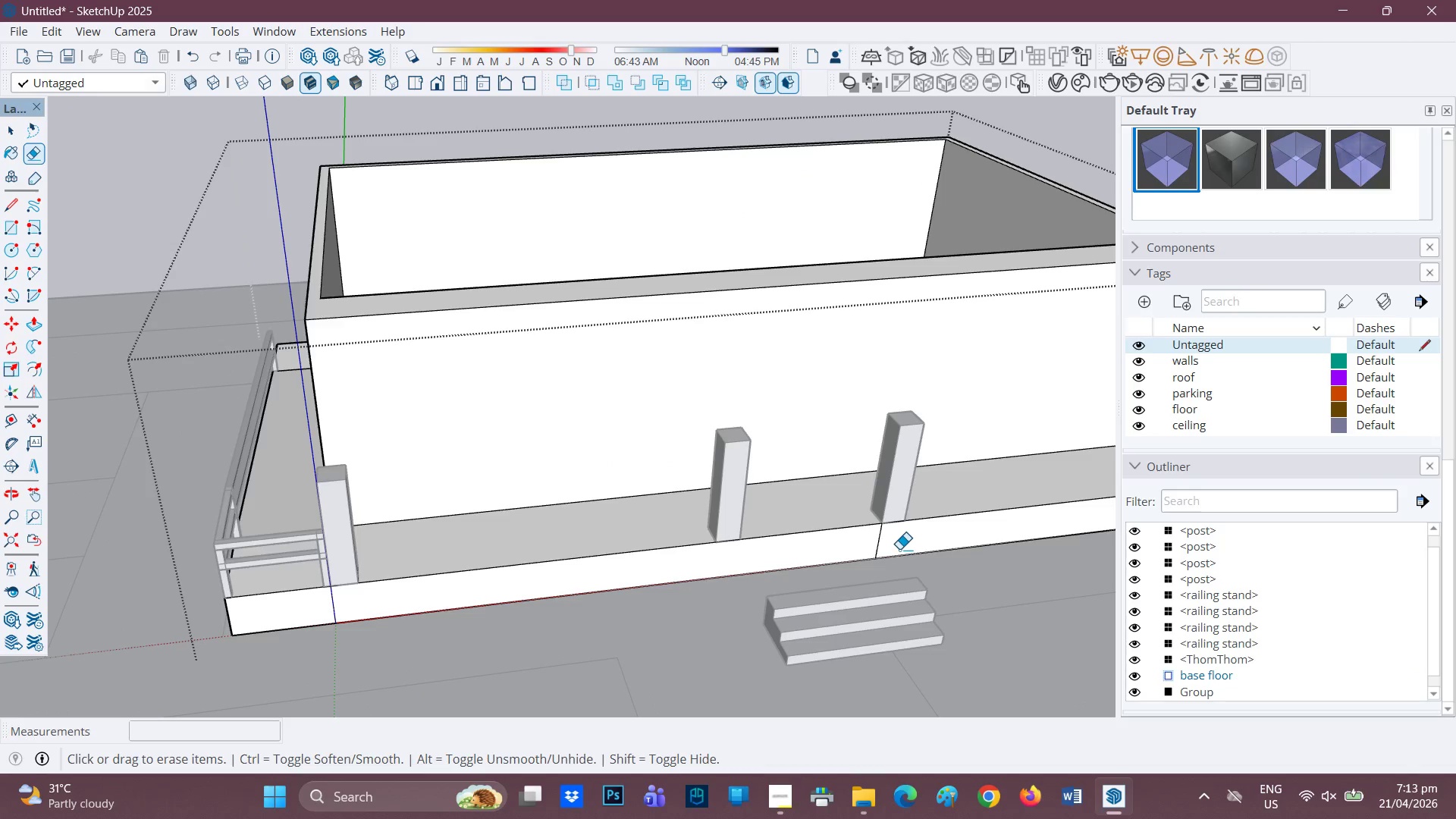 
left_click_drag(start_coordinate=[897, 549], to_coordinate=[855, 550])
 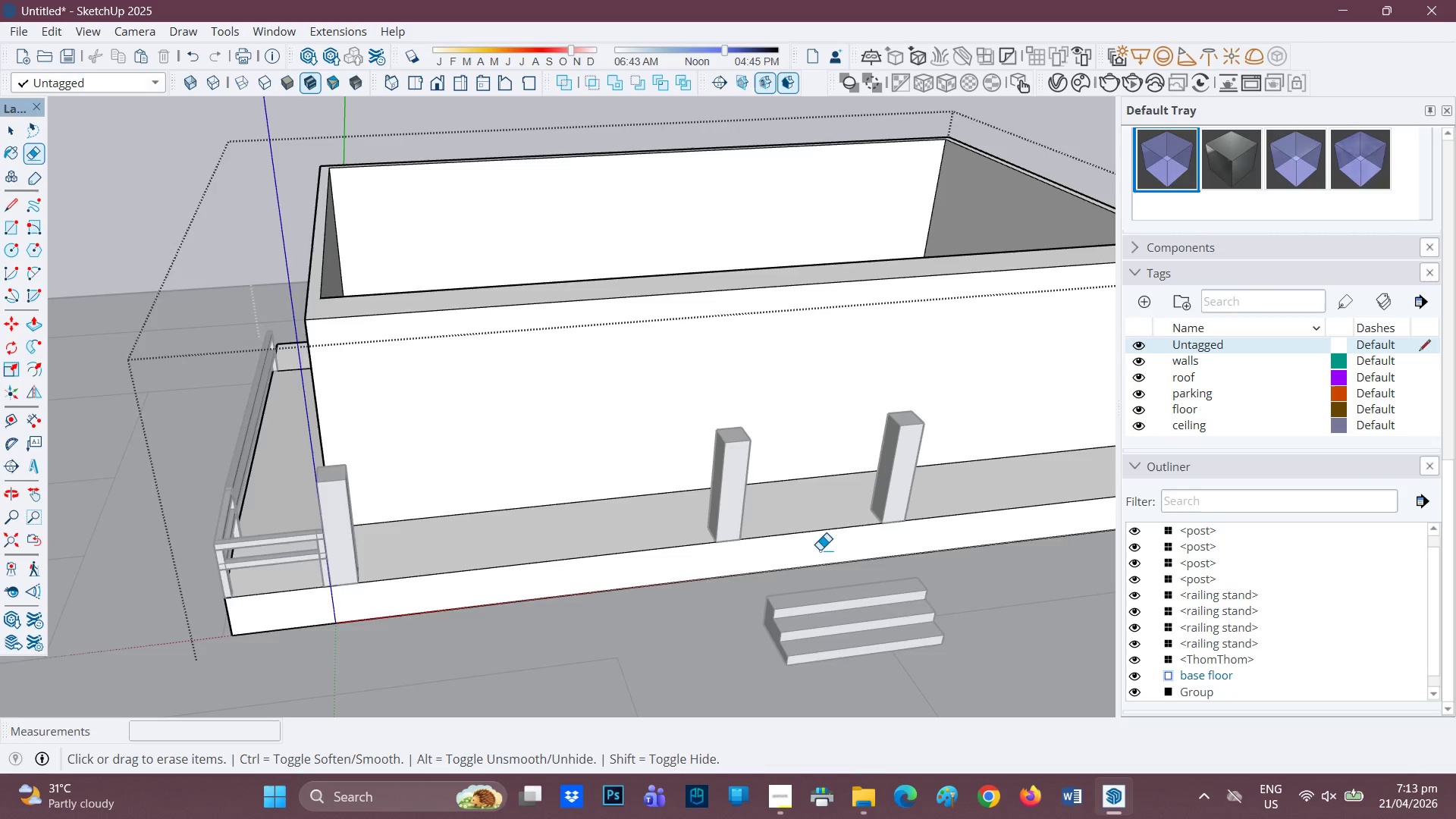 
scroll: coordinate [729, 585], scroll_direction: down, amount: 3.0
 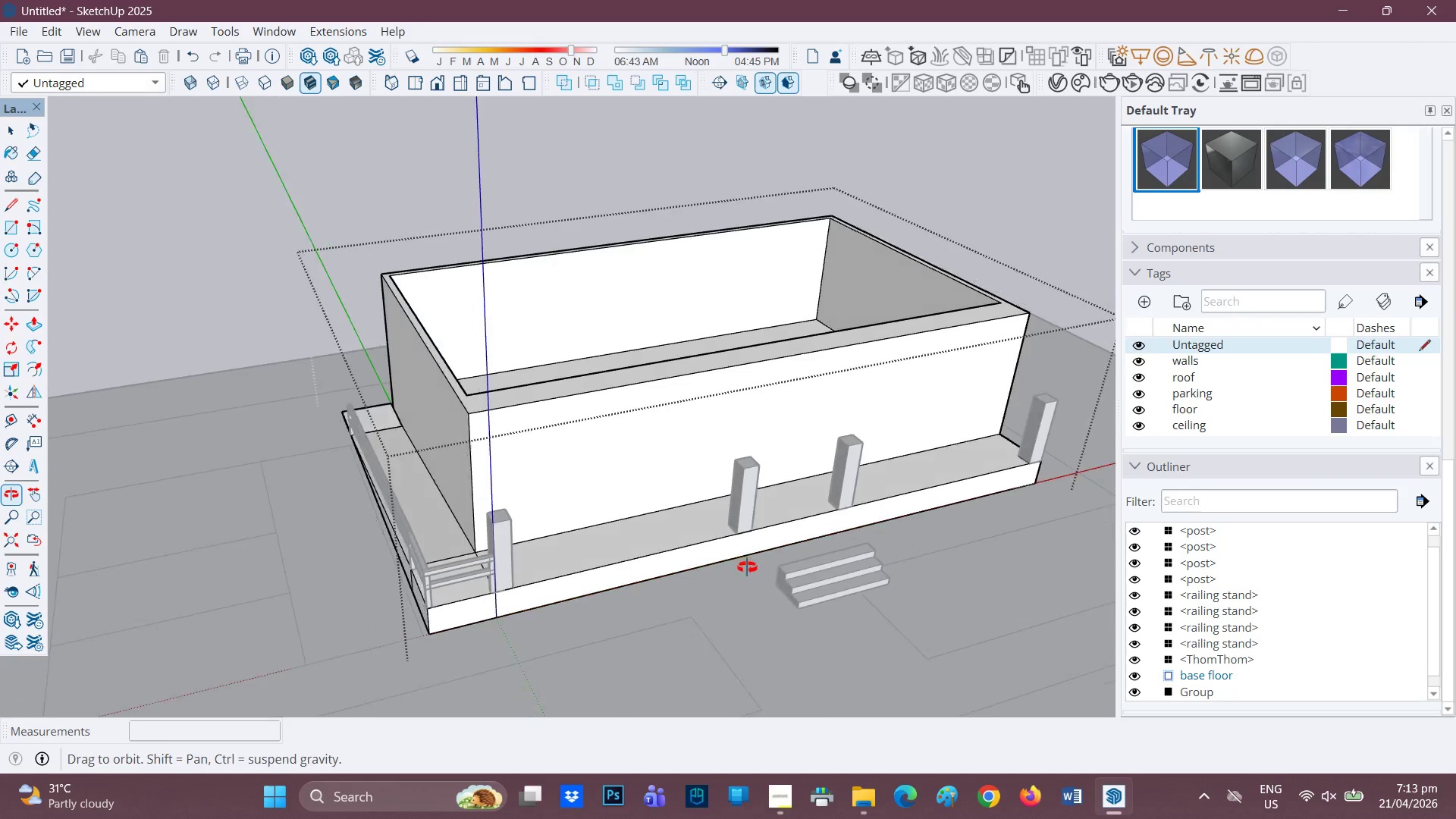 
scroll: coordinate [628, 577], scroll_direction: up, amount: 1.0
 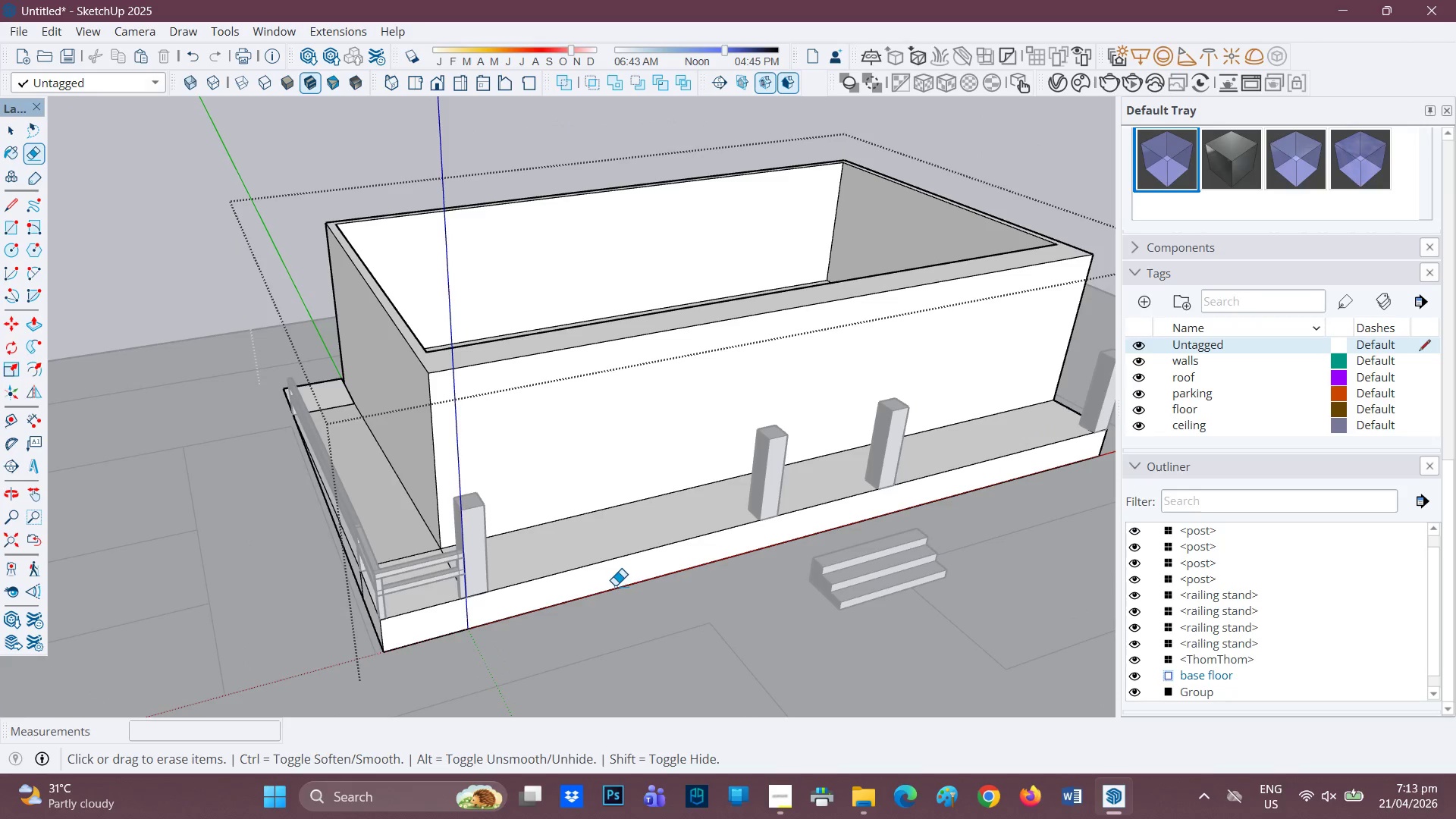 
key(P)
 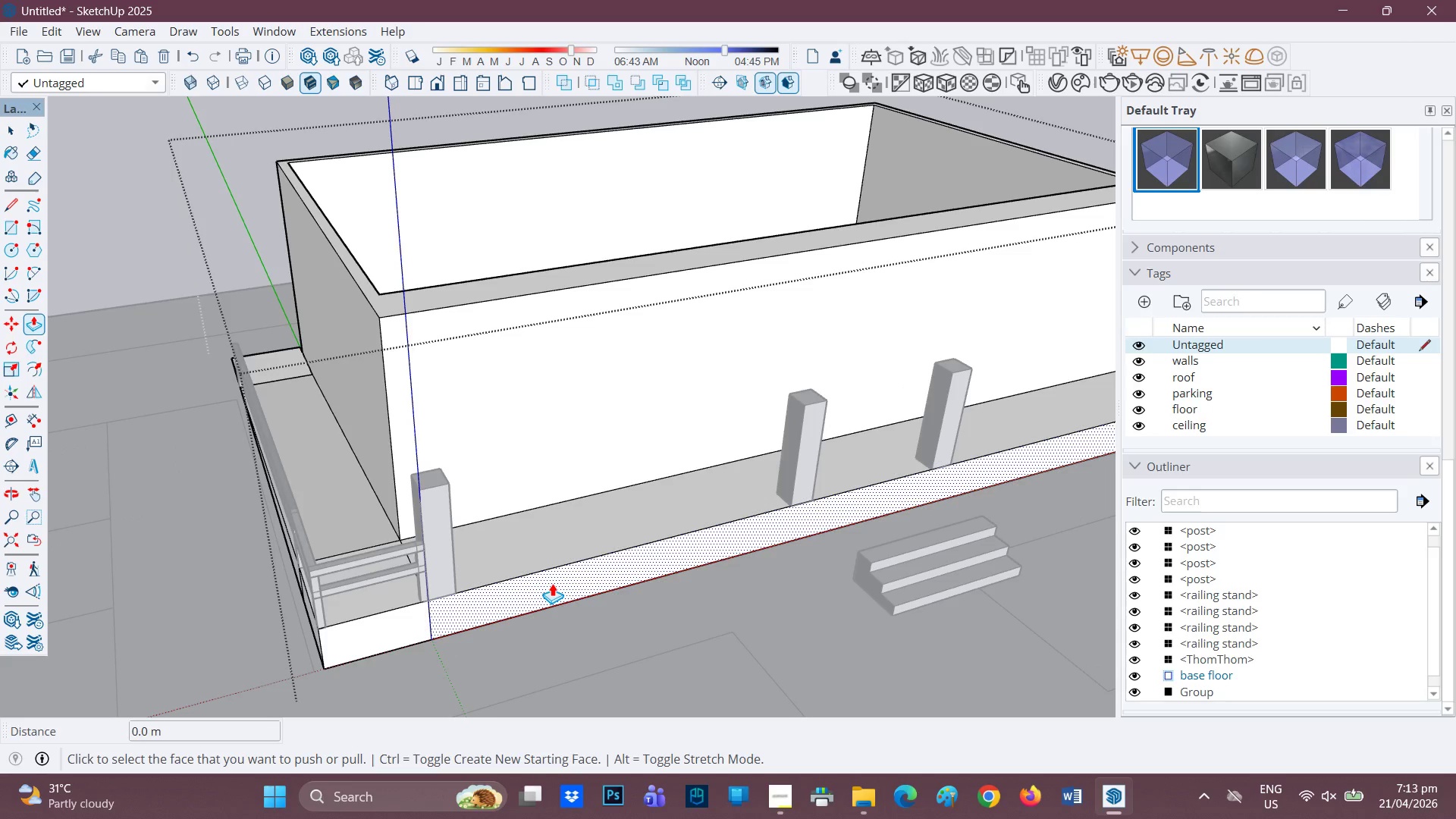 
scroll: coordinate [616, 585], scroll_direction: up, amount: 2.0
 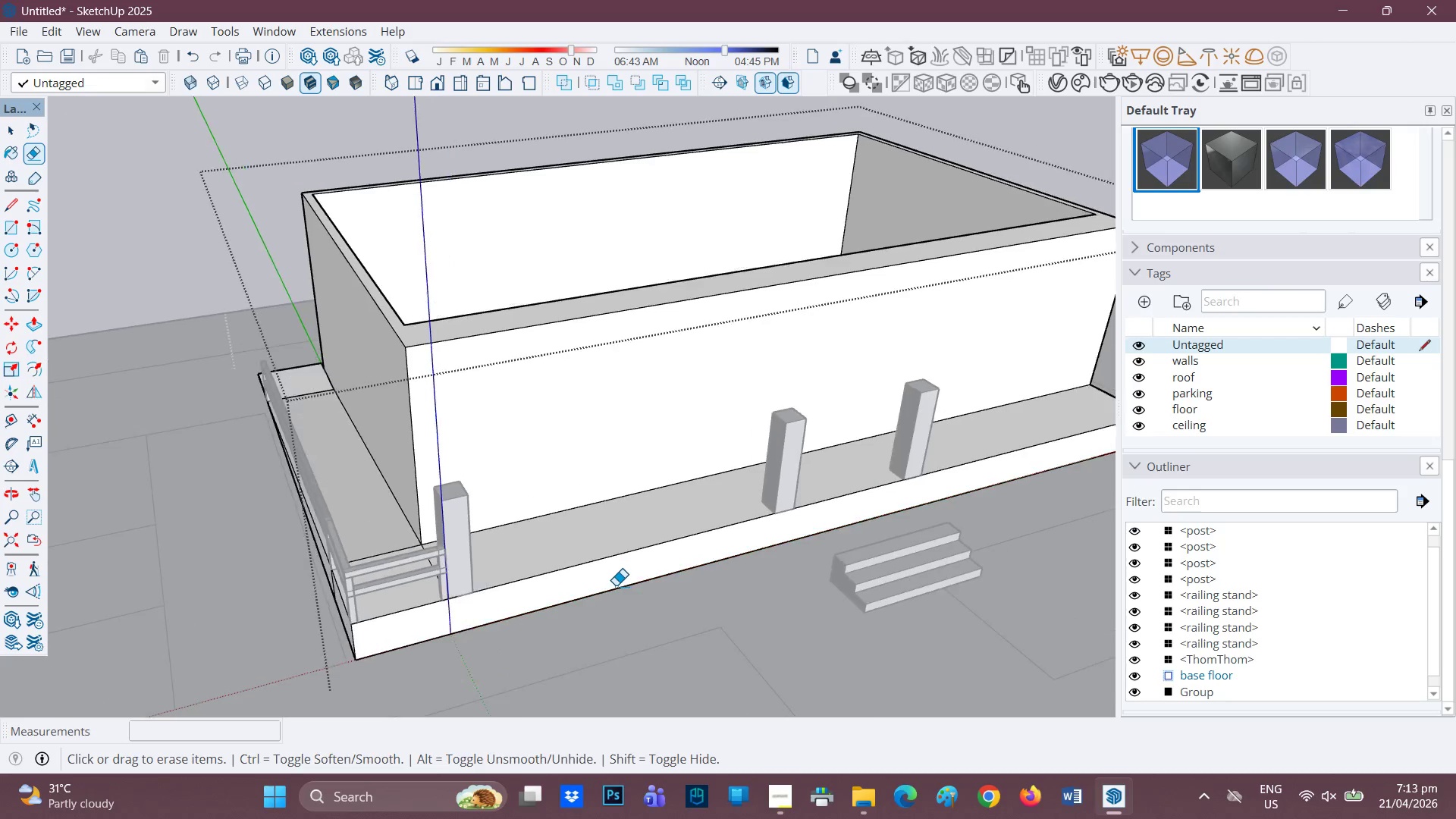 
left_click([552, 583])
 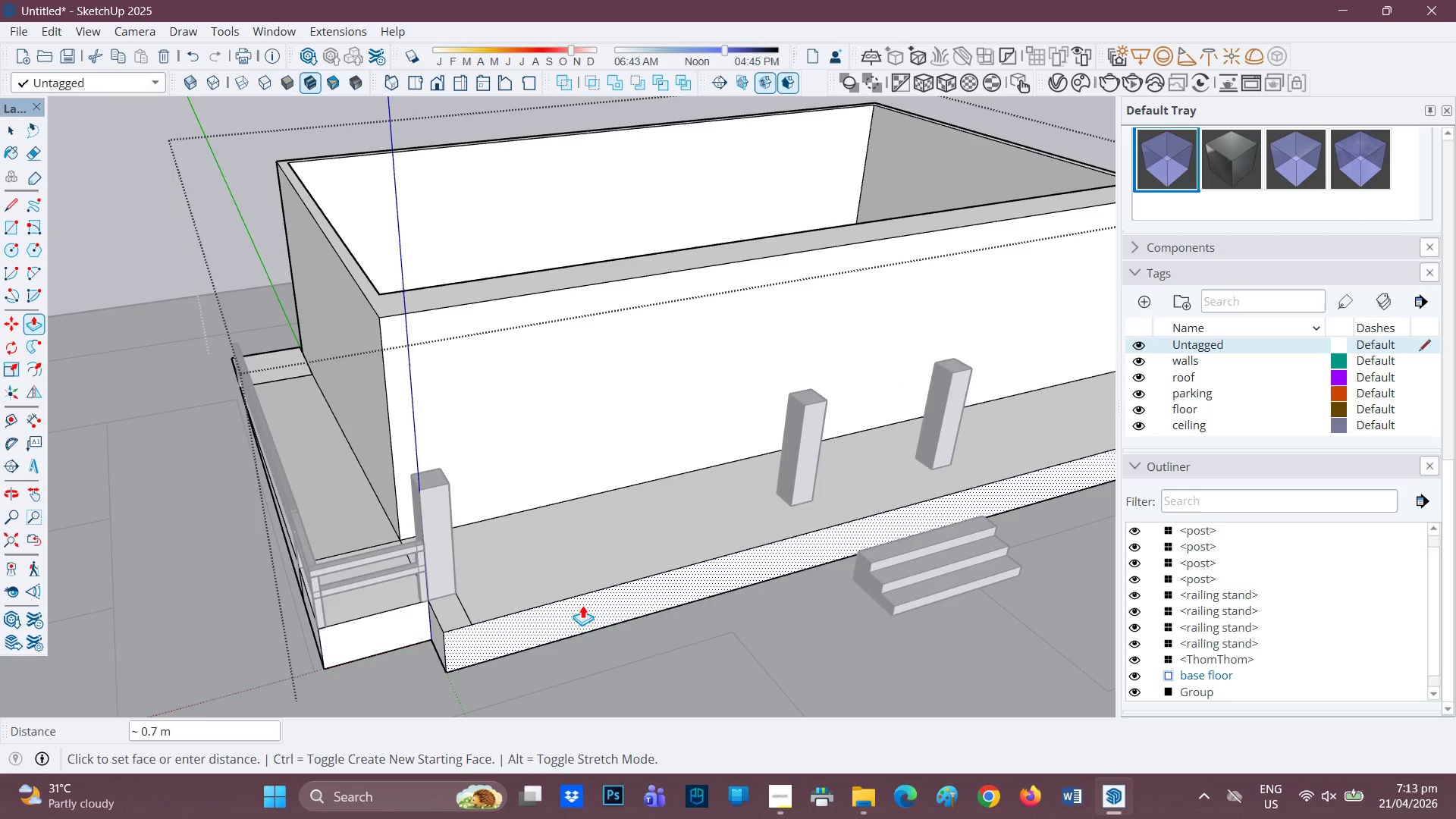 
key(2)
 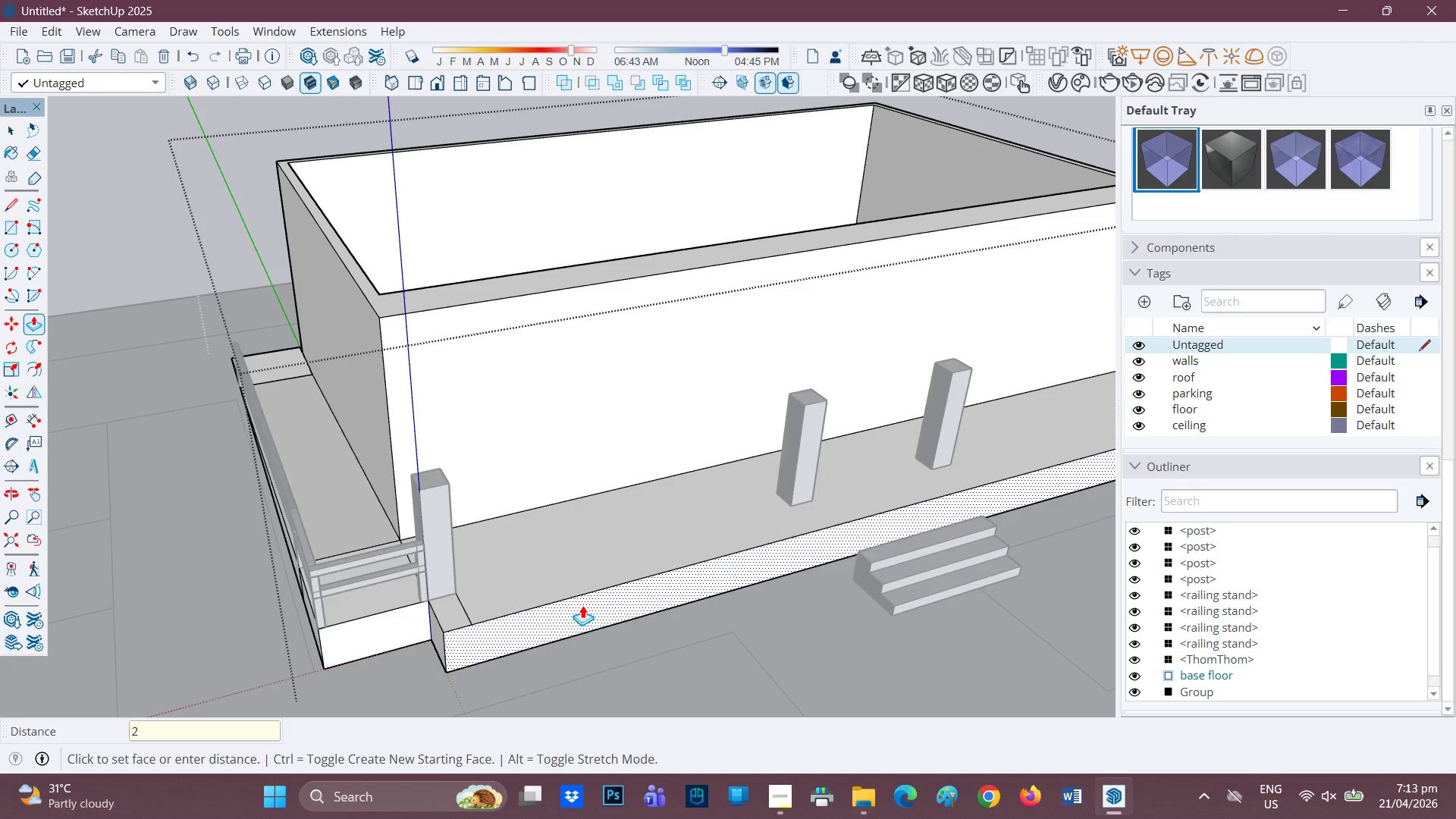 
key(Quote)
 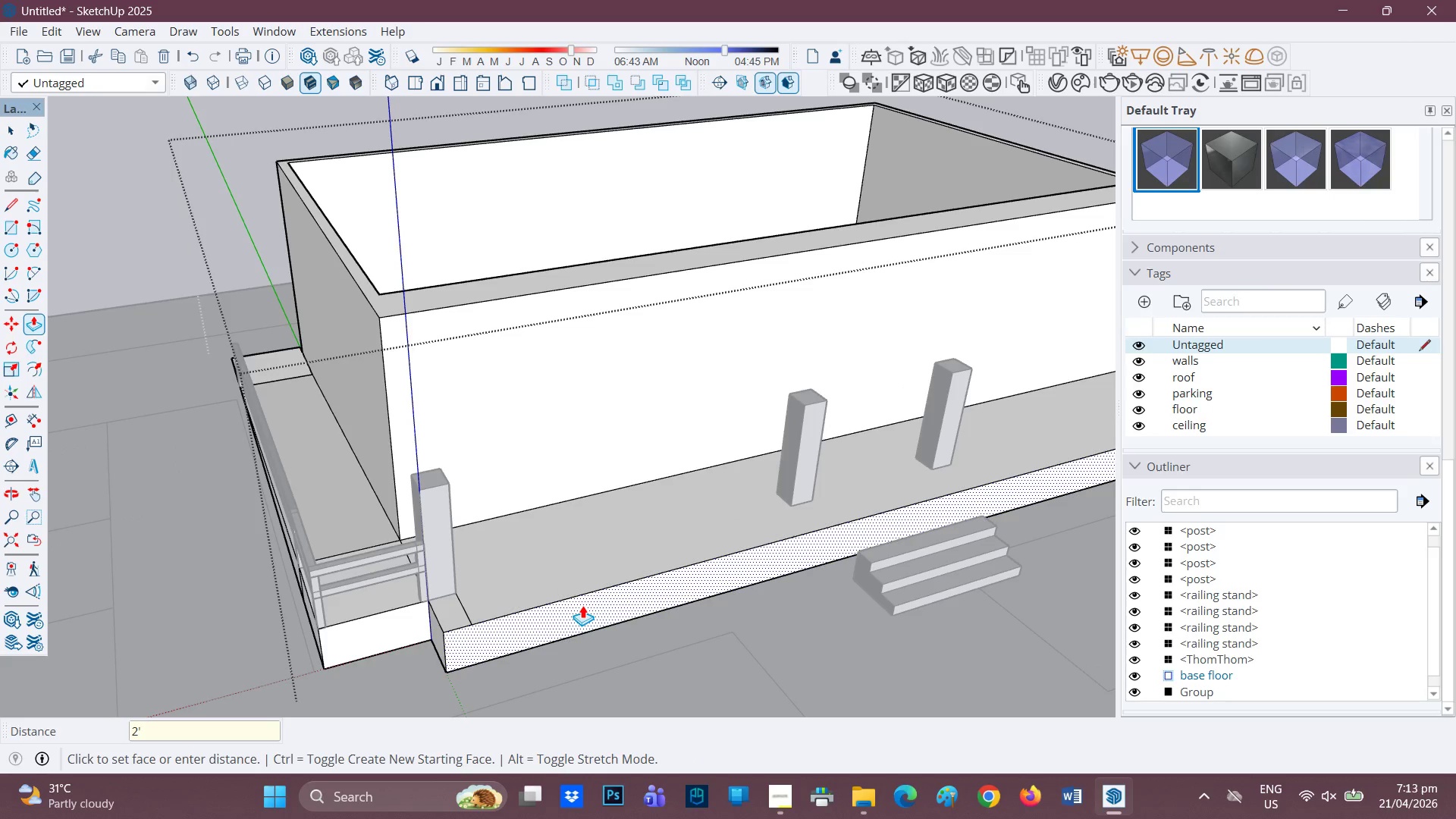 
key(Enter)
 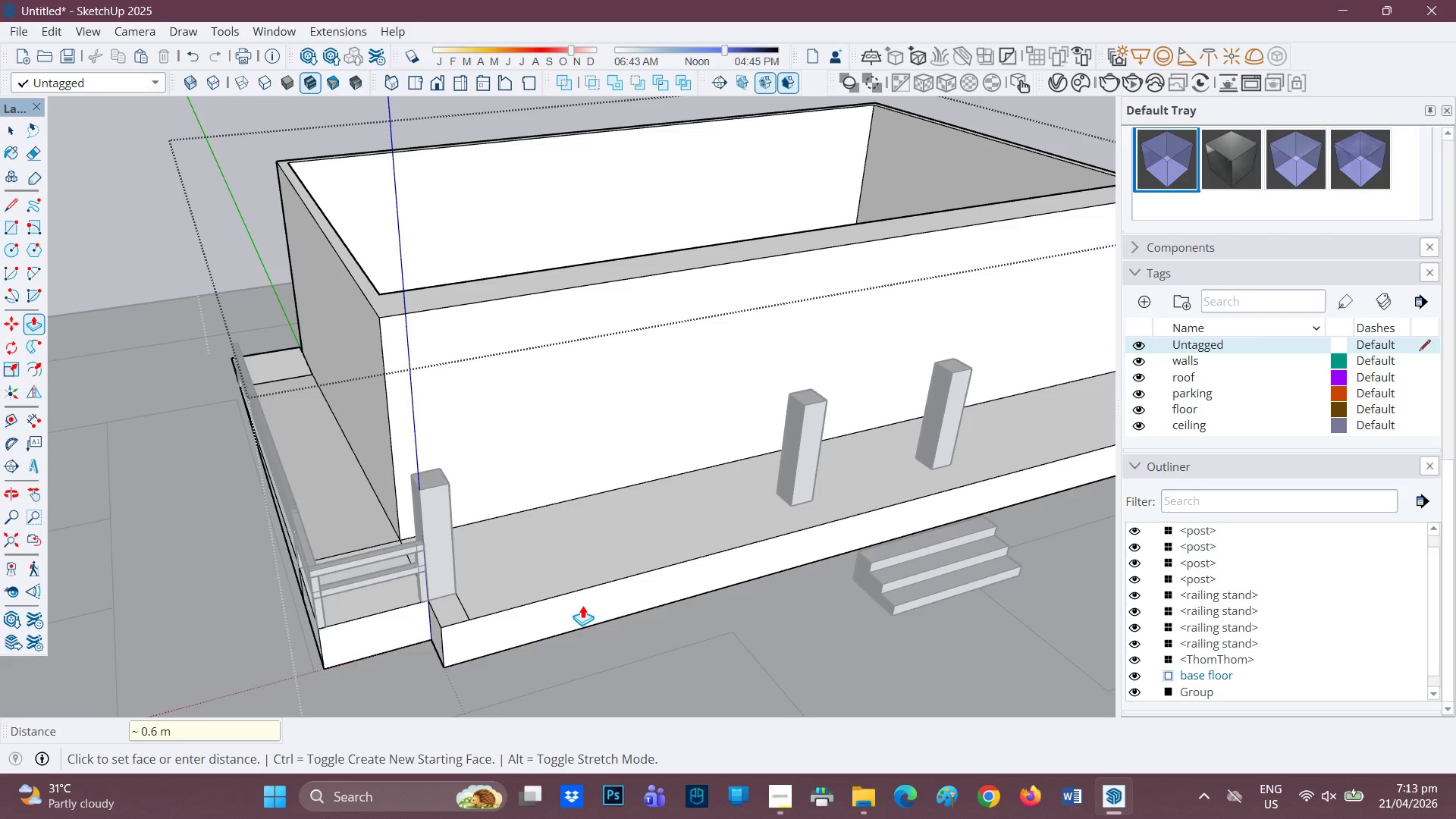 
scroll: coordinate [518, 590], scroll_direction: down, amount: 3.0
 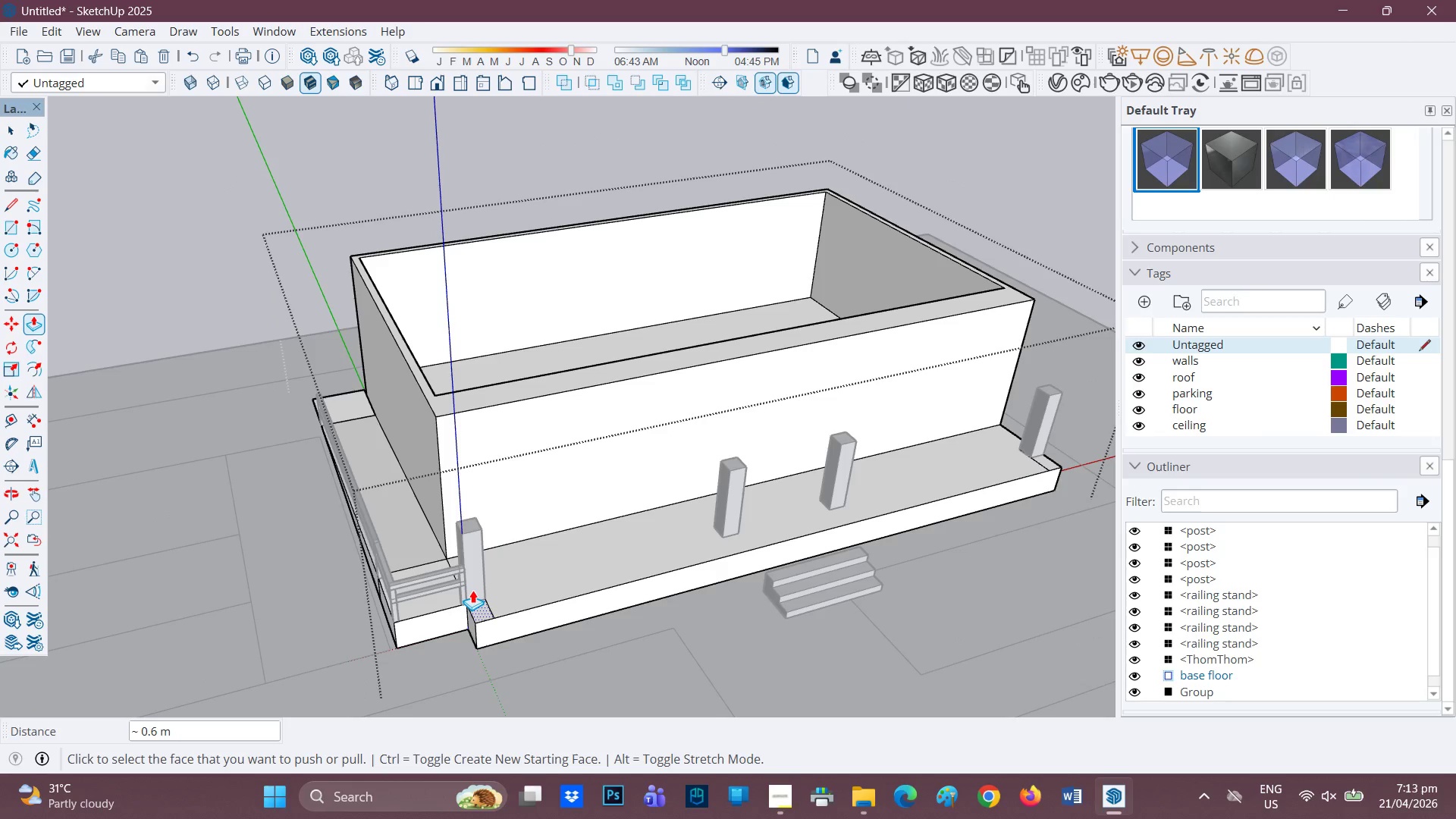 
scroll: coordinate [472, 590], scroll_direction: none, amount: 0.0
 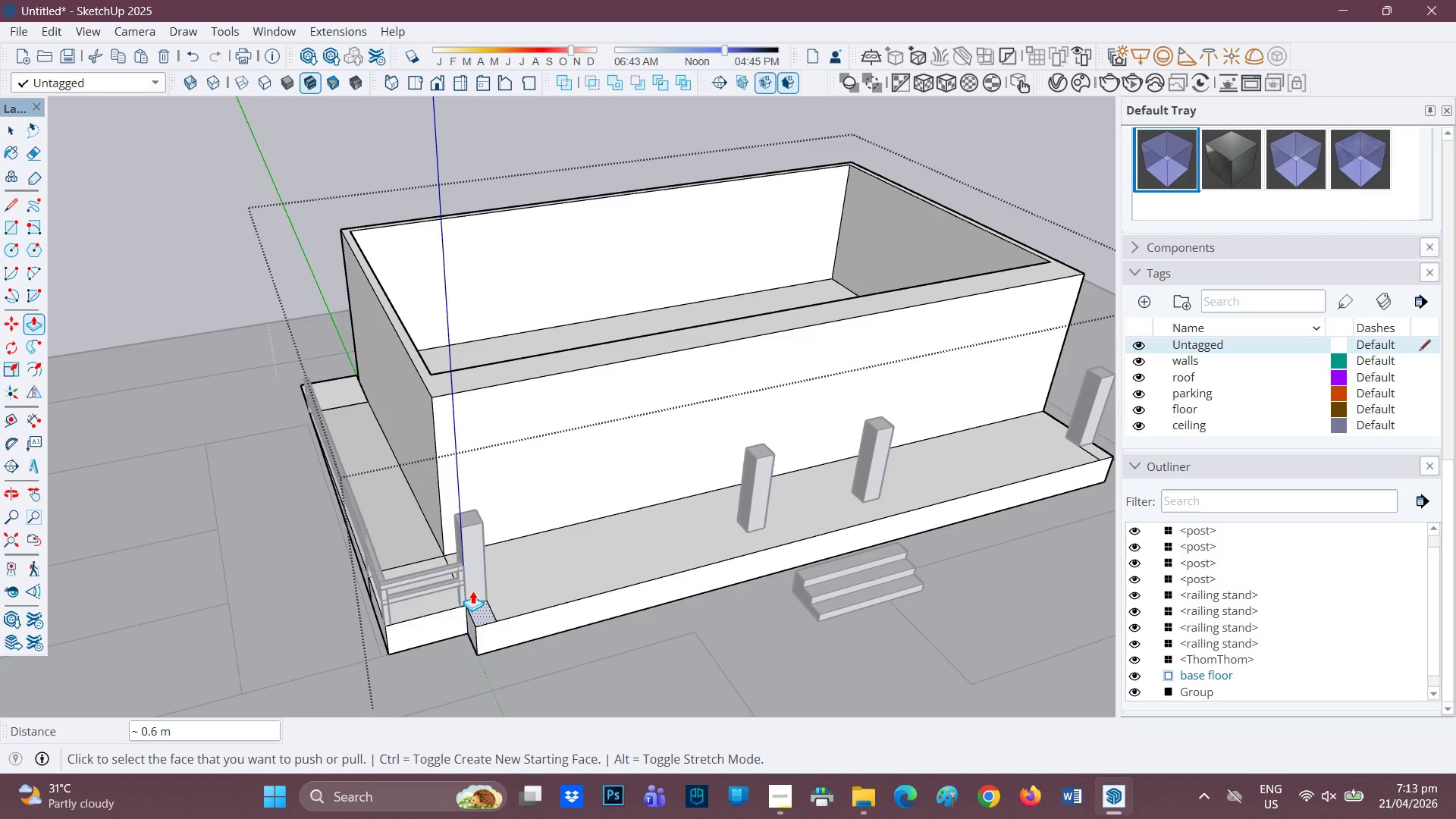 
scroll: coordinate [532, 592], scroll_direction: up, amount: 5.0
 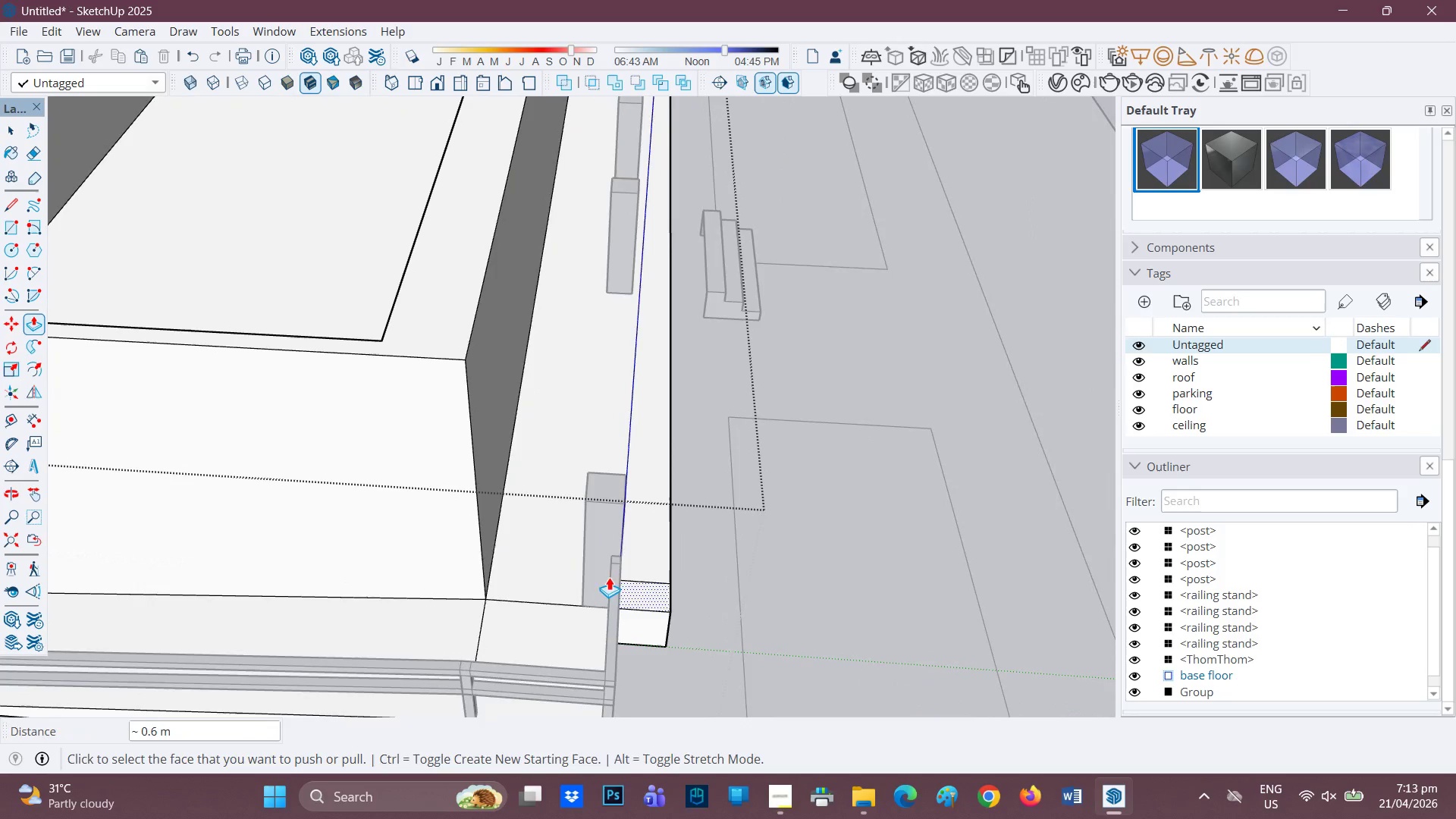 
key(Space)
 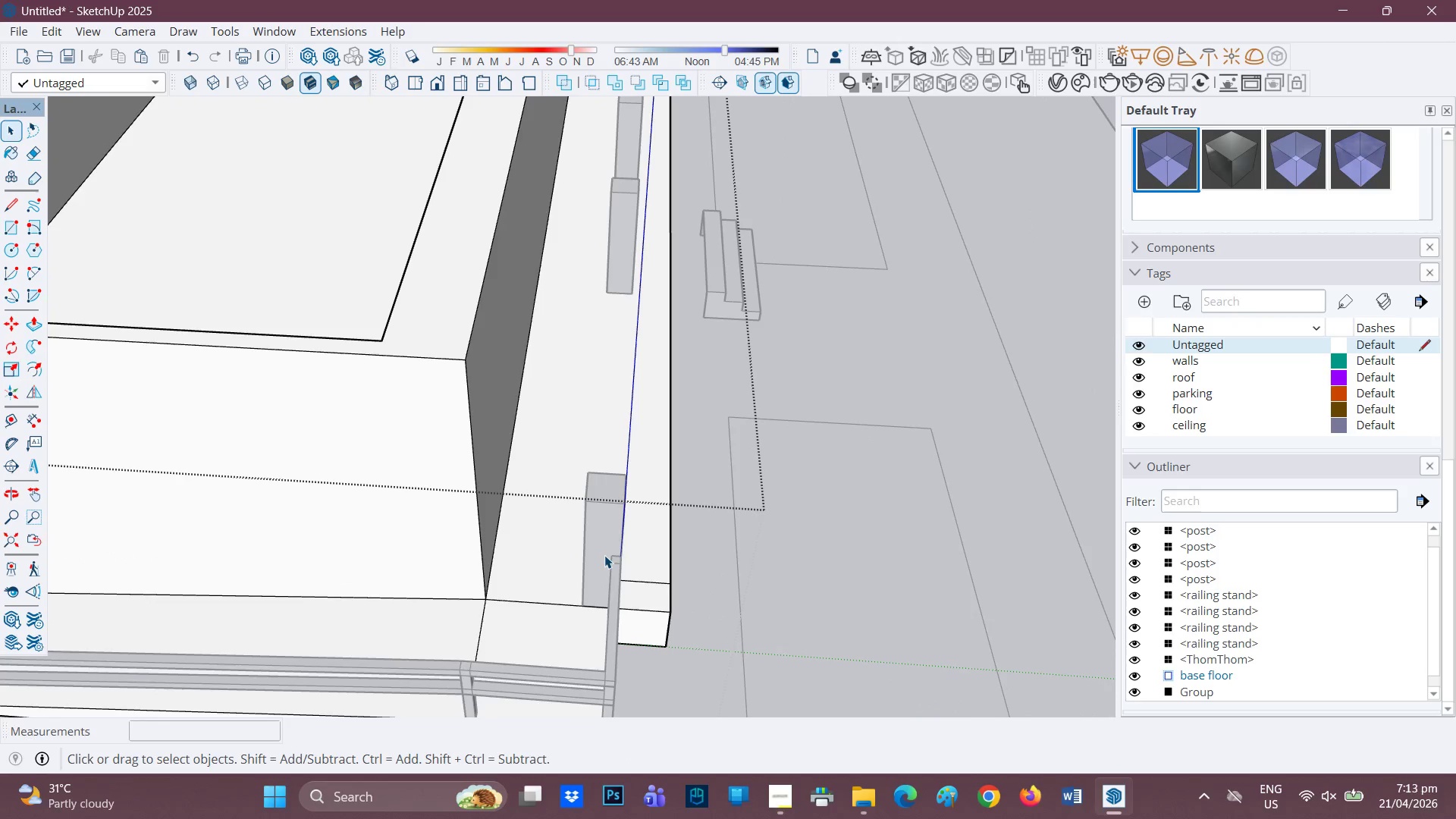 
left_click([603, 556])
 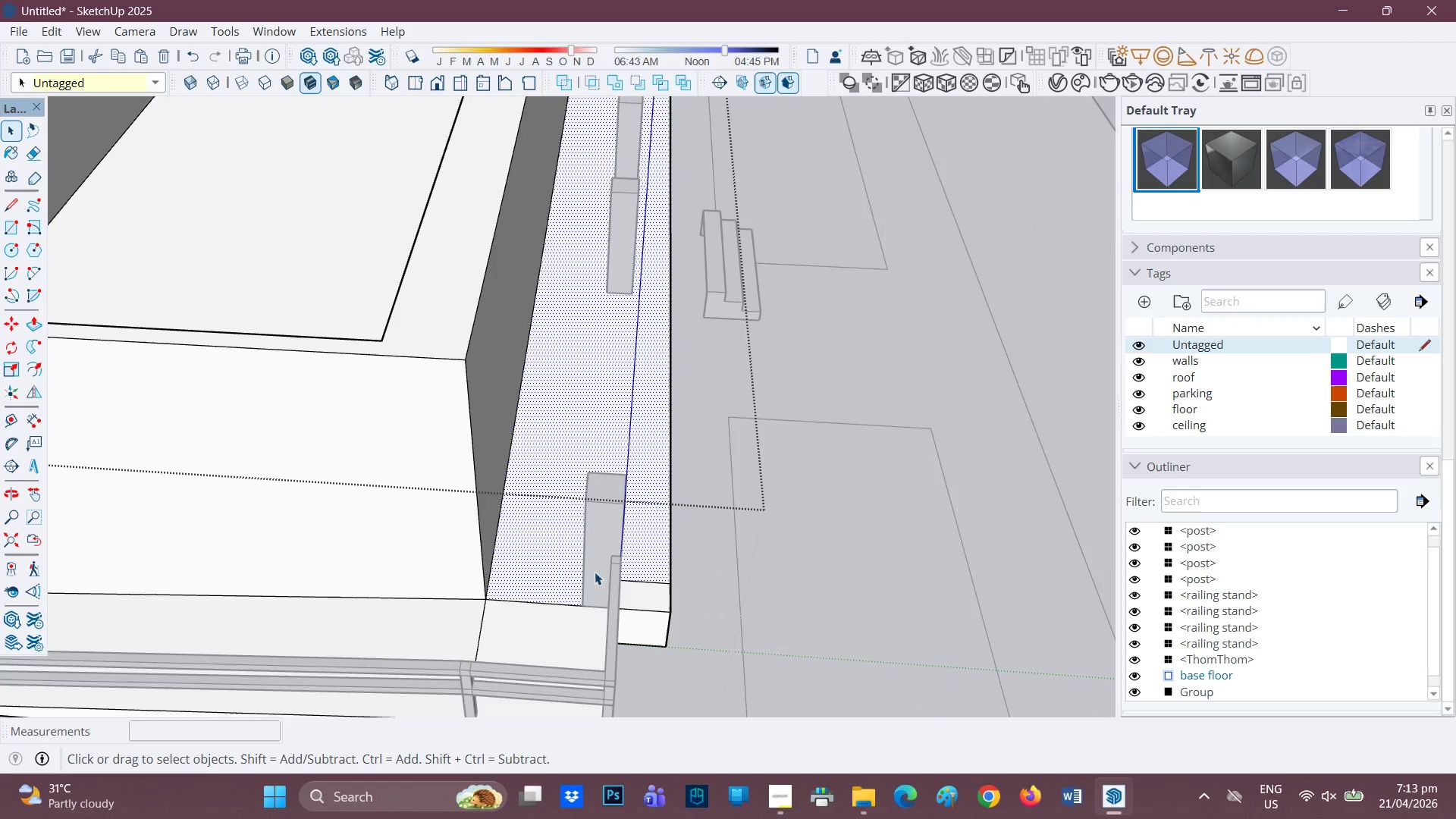 
scroll: coordinate [595, 598], scroll_direction: up, amount: 2.0
 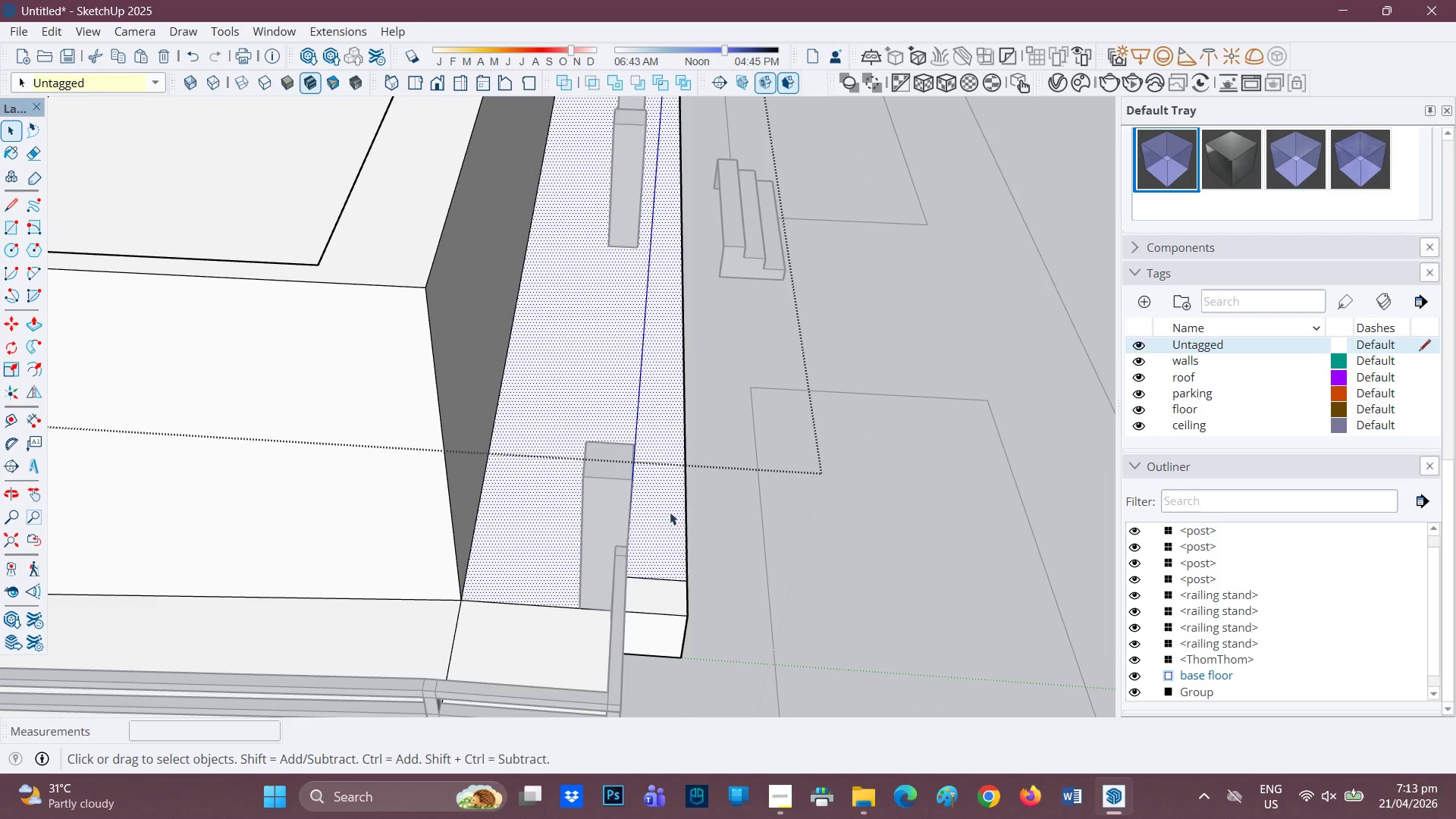 
left_click([836, 576])
 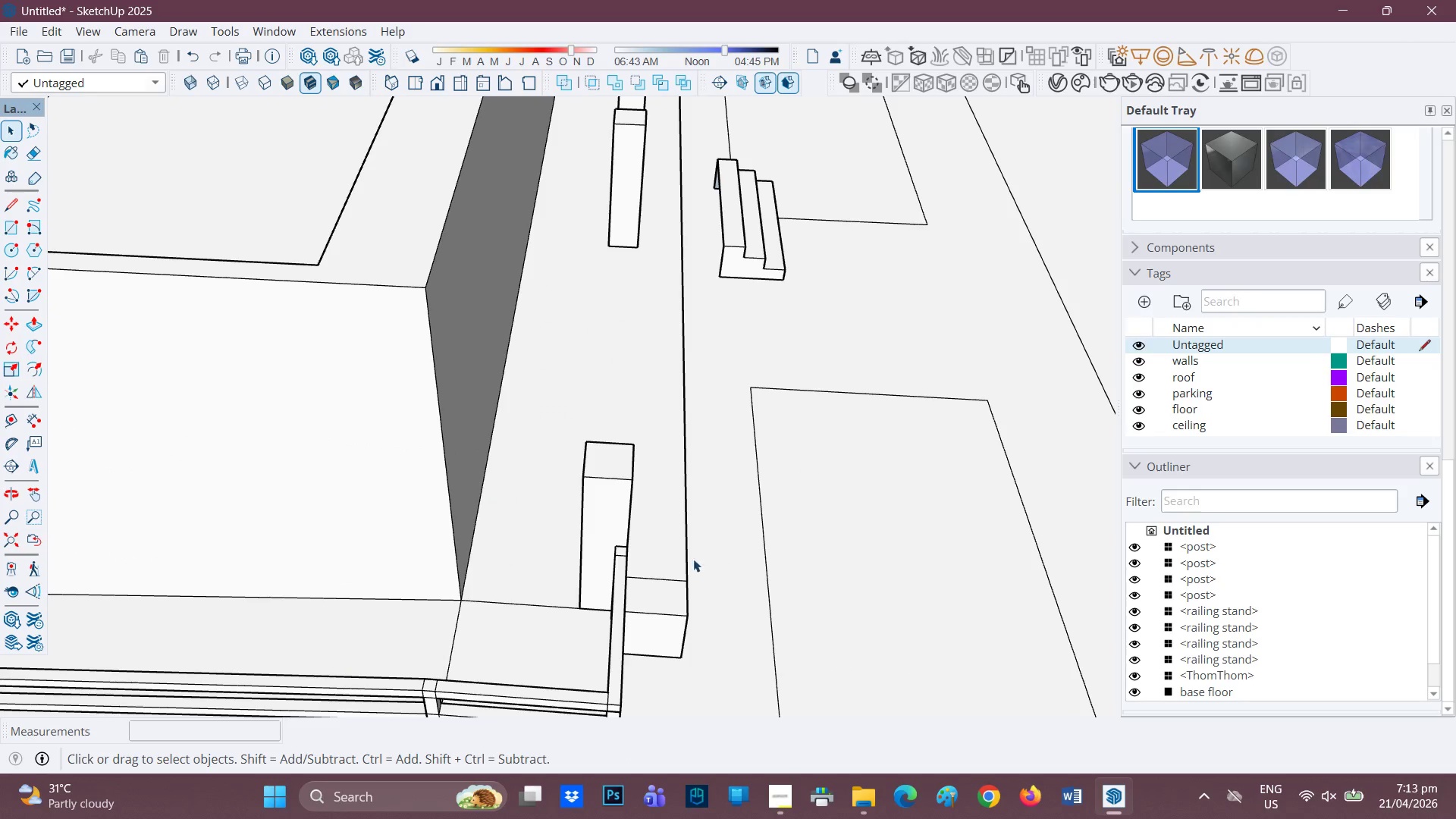 
scroll: coordinate [633, 560], scroll_direction: none, amount: 0.0
 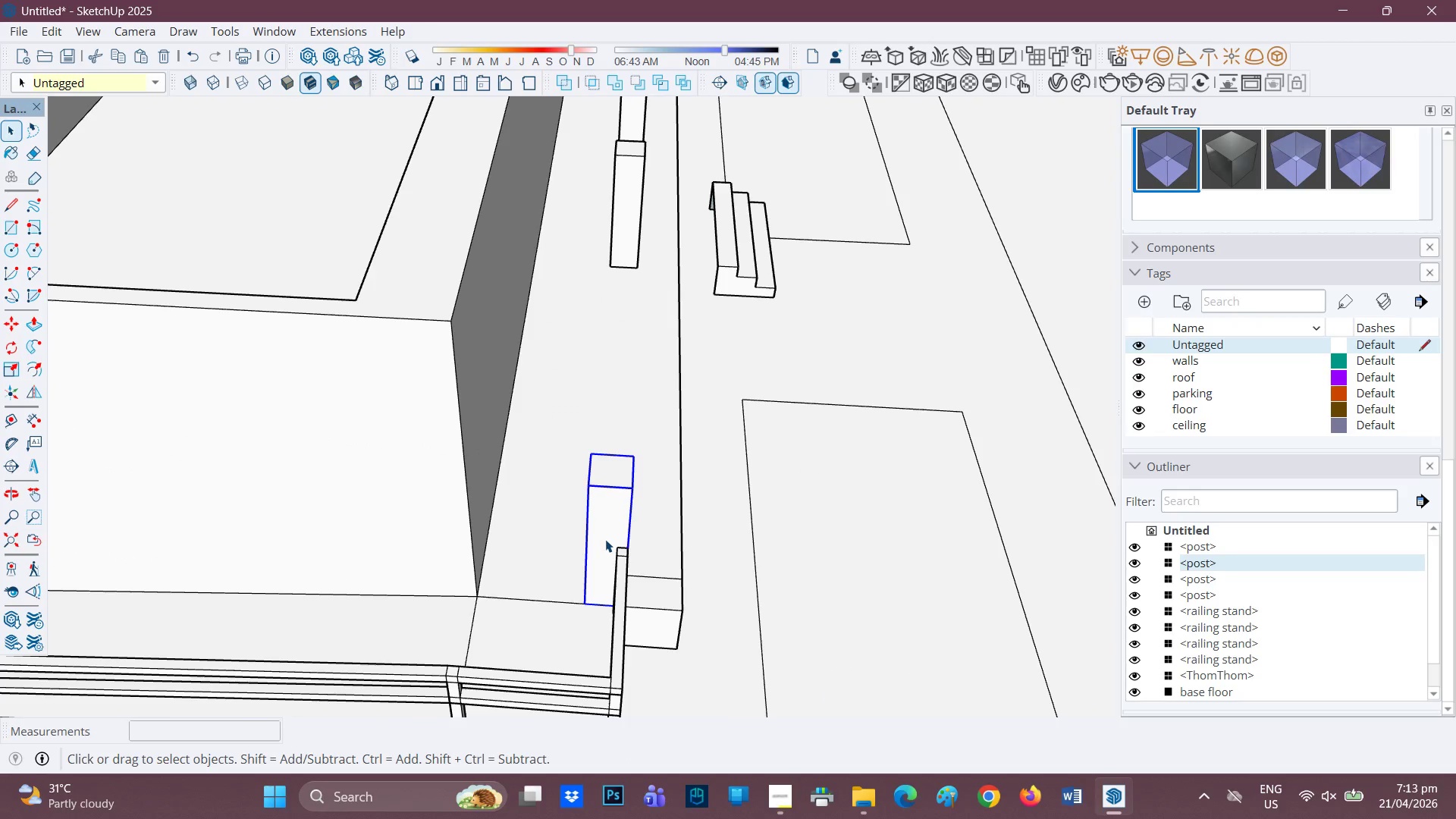 
scroll: coordinate [607, 549], scroll_direction: up, amount: 2.0
 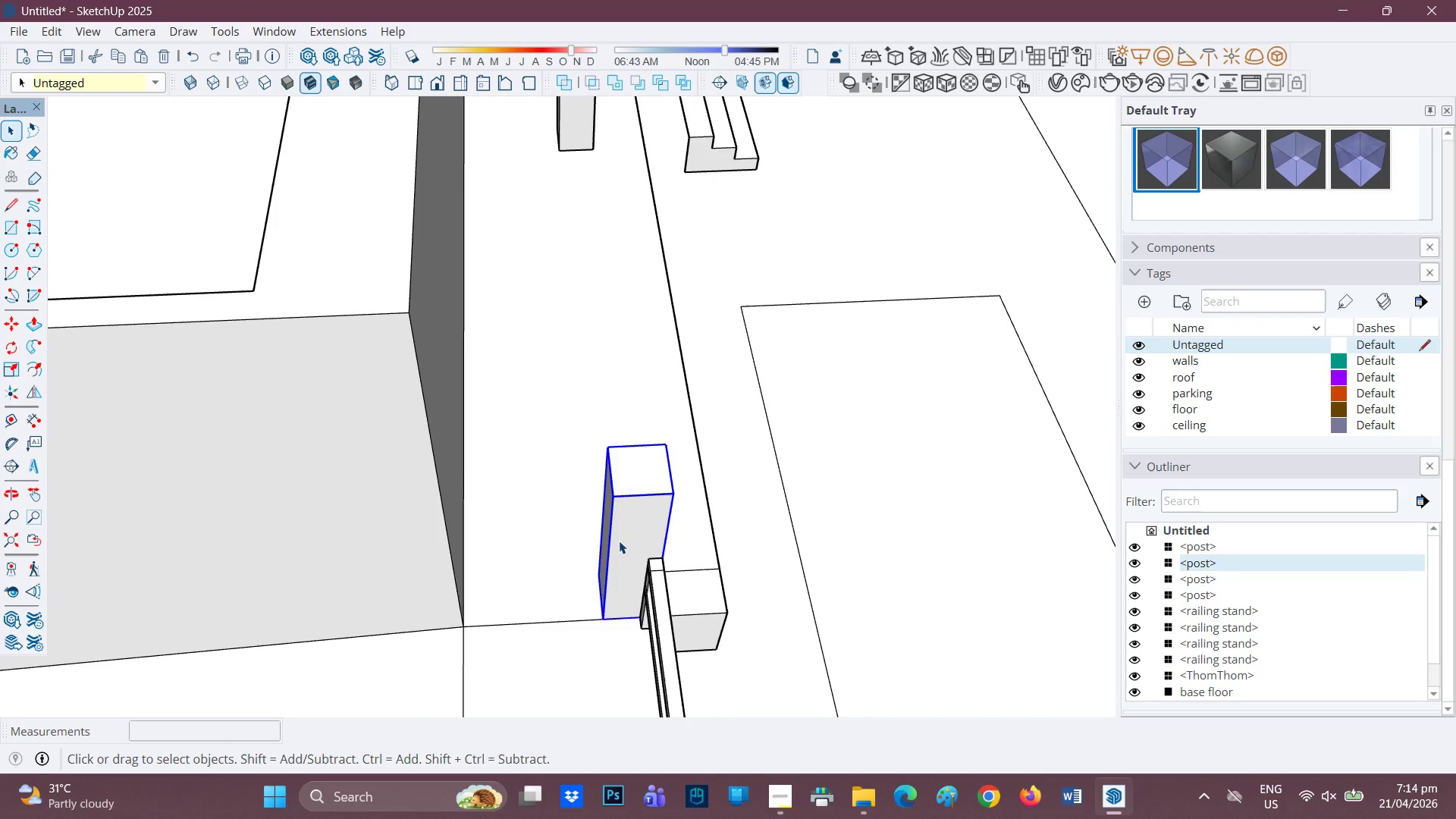 
key(M)
 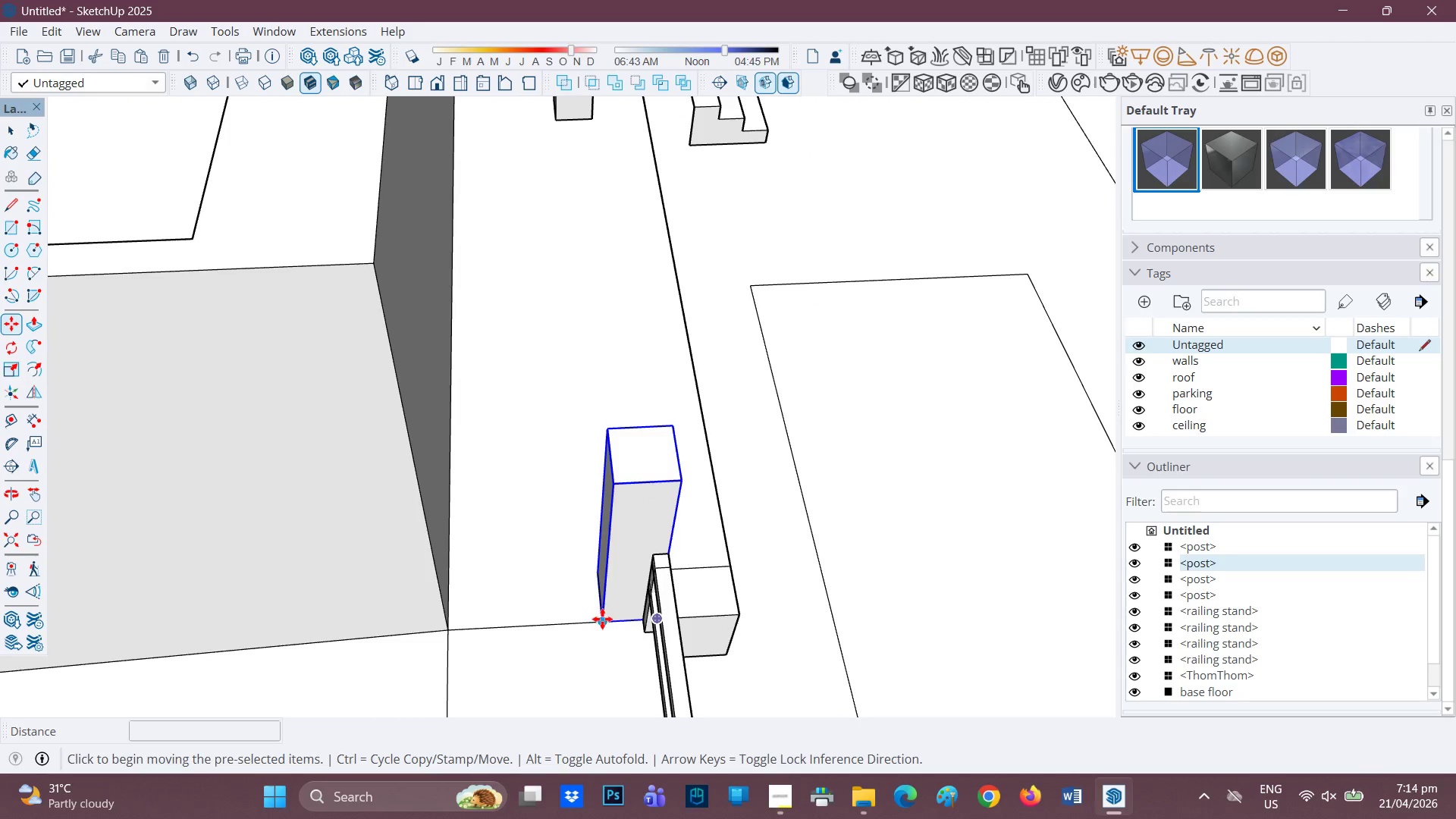 
scroll: coordinate [610, 595], scroll_direction: up, amount: 1.0
 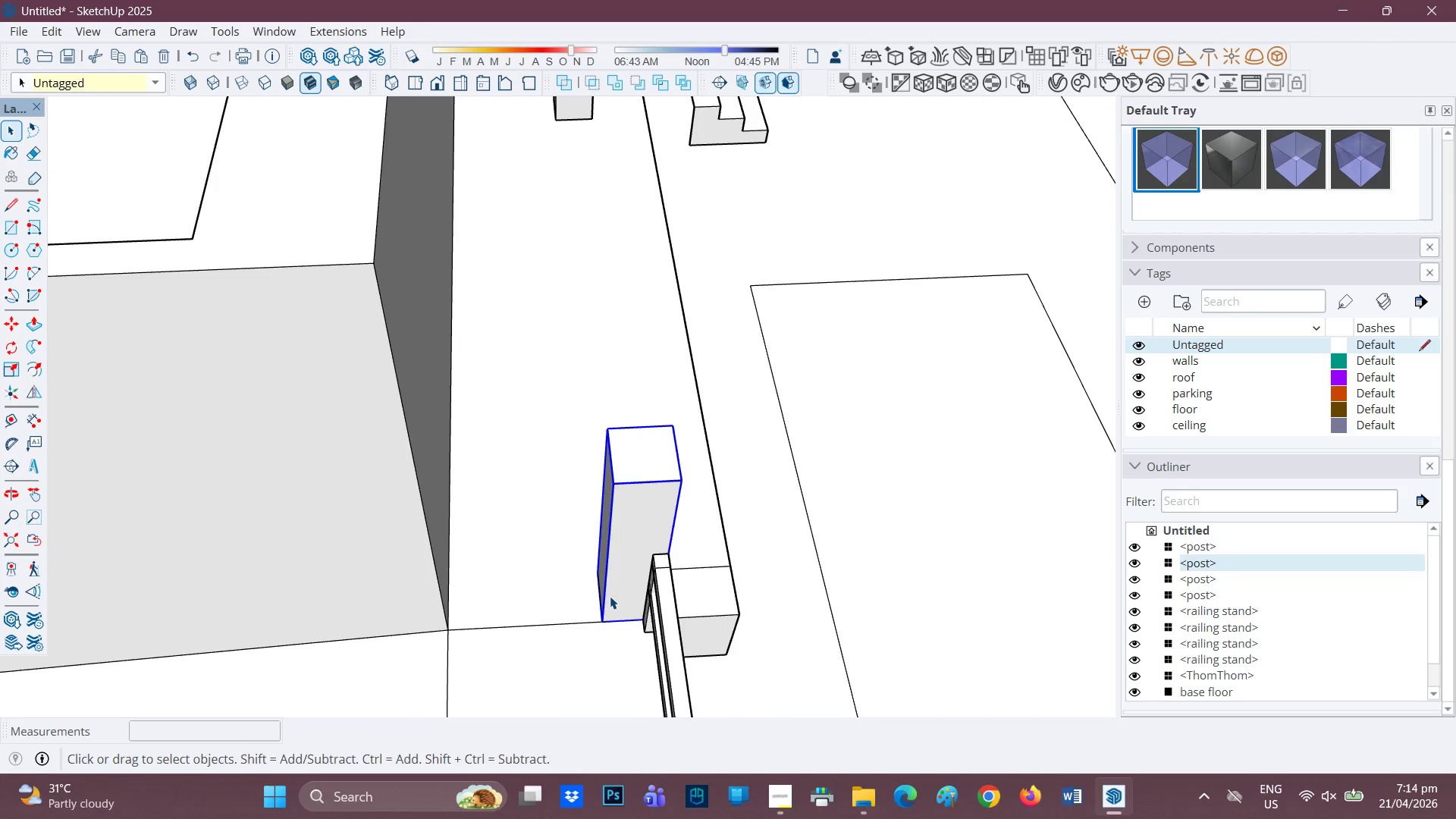 
left_click([602, 619])
 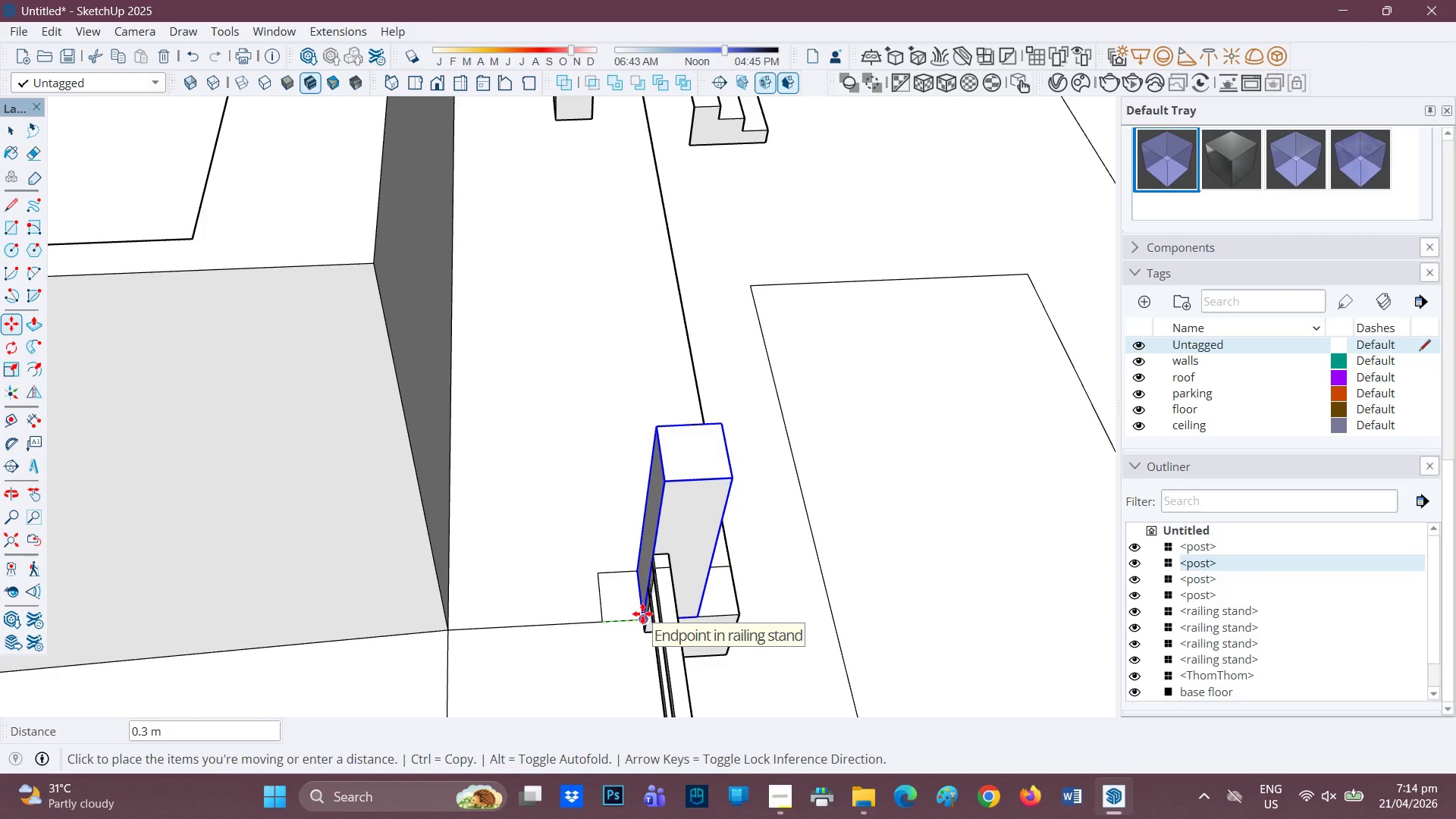 
left_click([643, 613])
 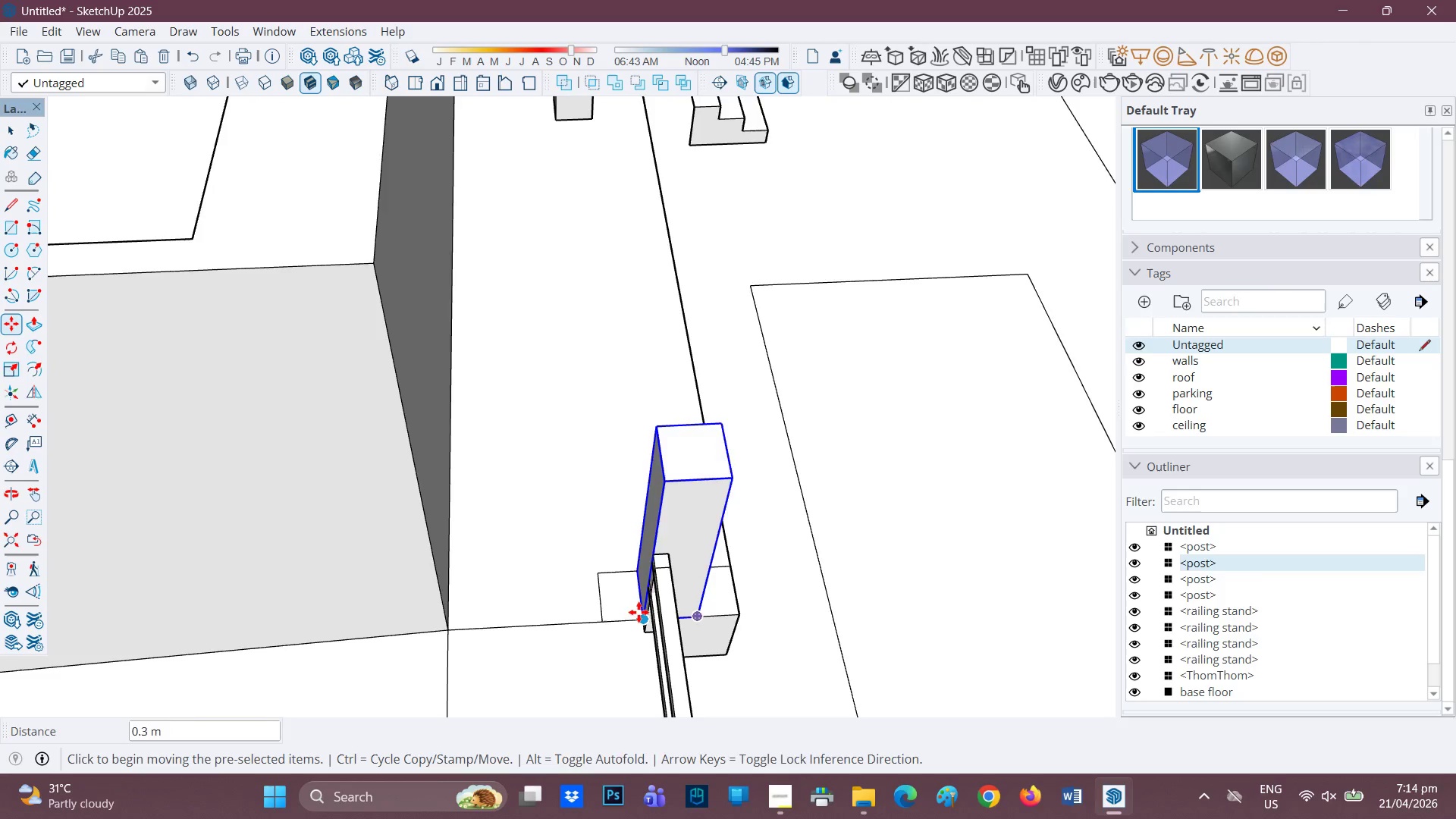 
scroll: coordinate [632, 610], scroll_direction: down, amount: 1.0
 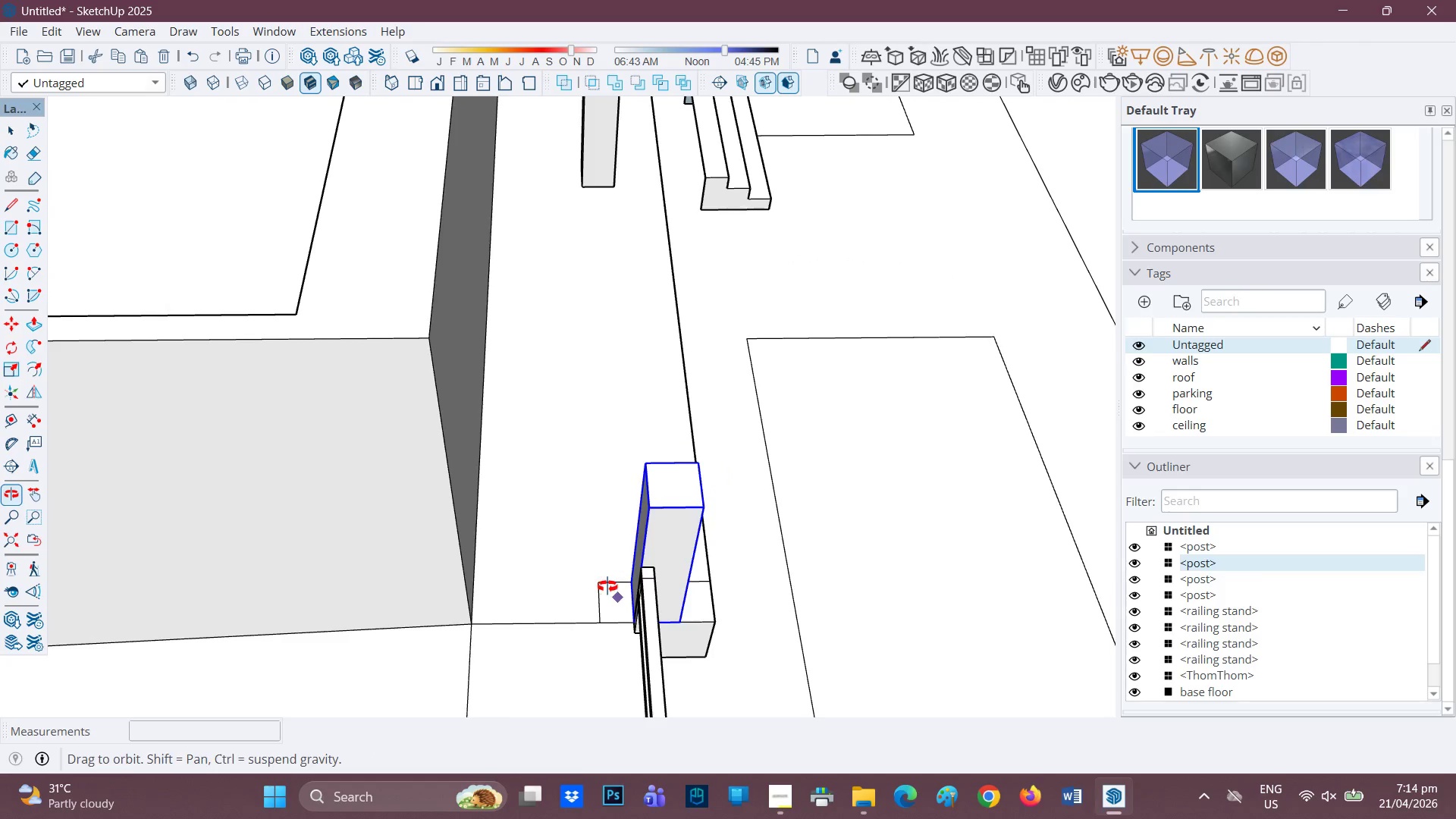 
key(E)
 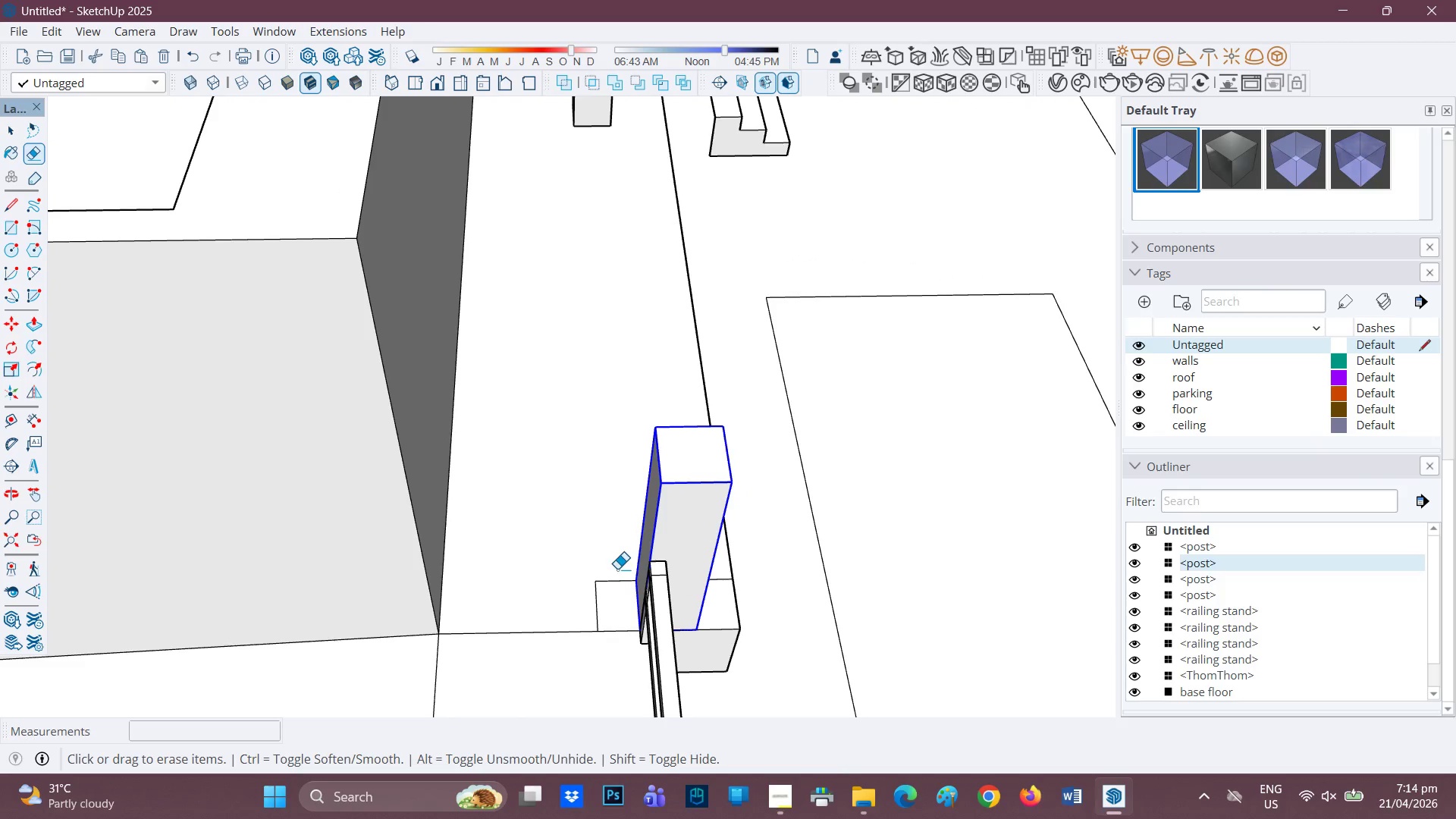 
scroll: coordinate [613, 588], scroll_direction: up, amount: 1.0
 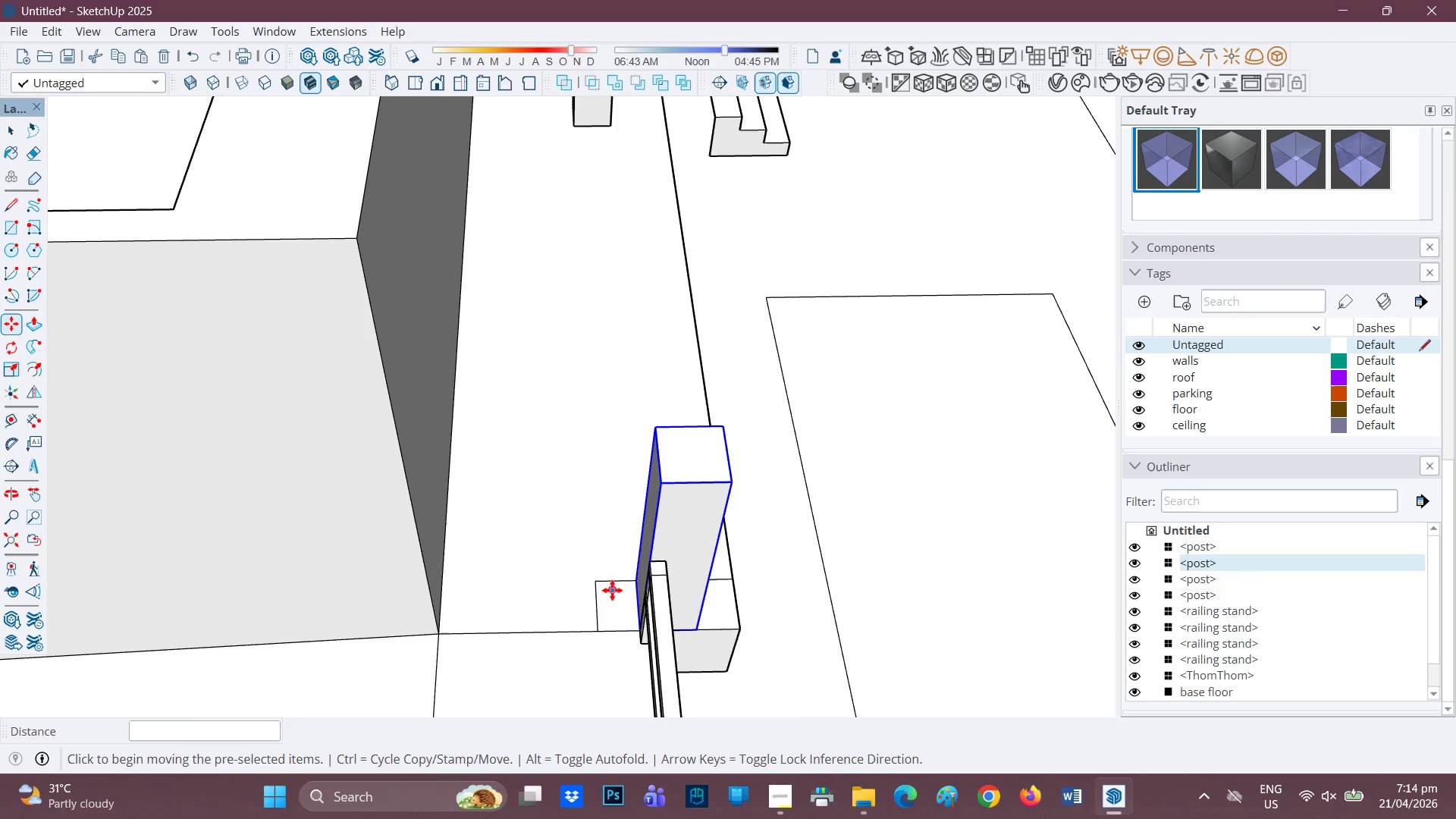 
left_click_drag(start_coordinate=[610, 577], to_coordinate=[596, 588])
 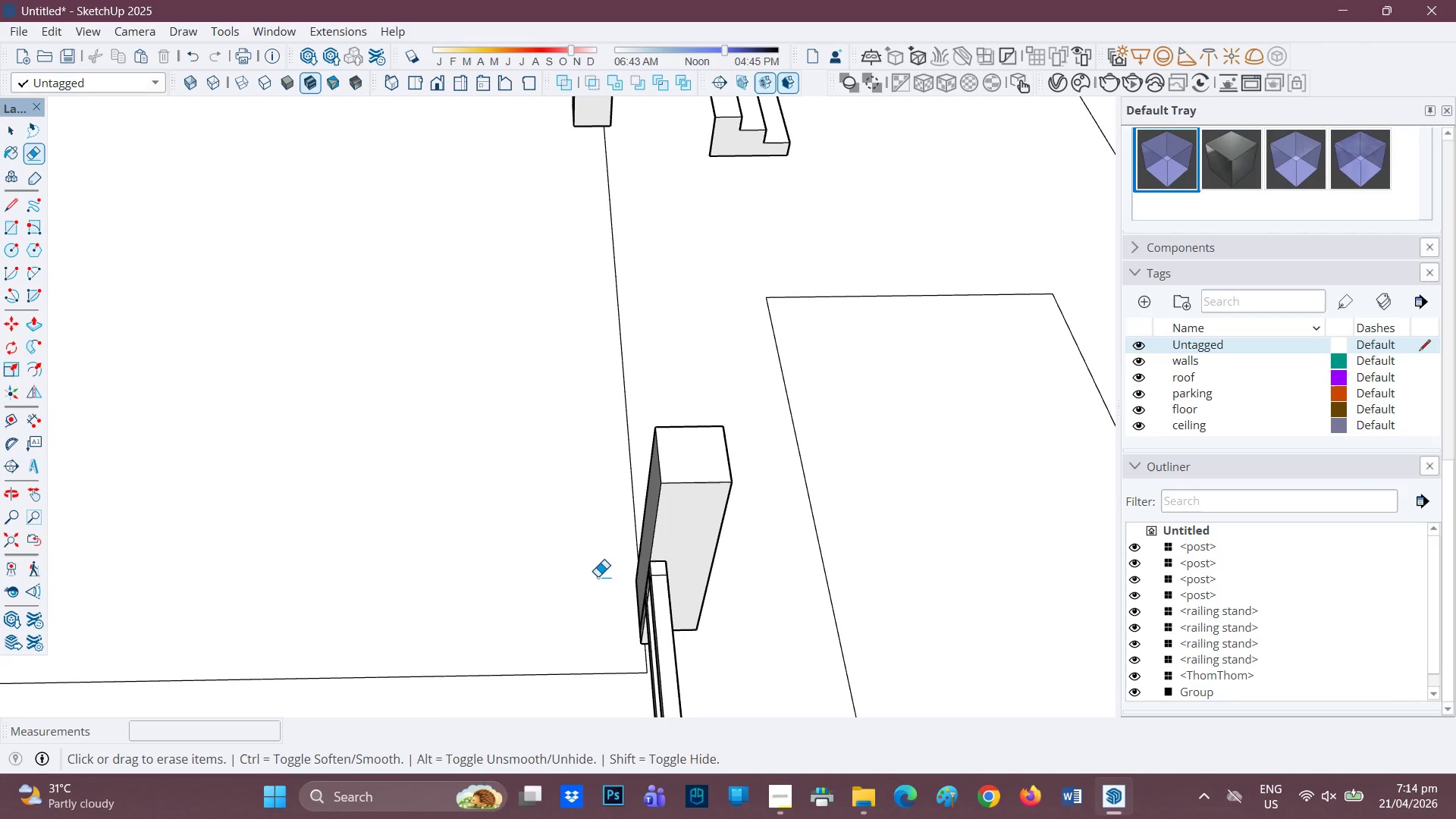 
key(Control+Z)
 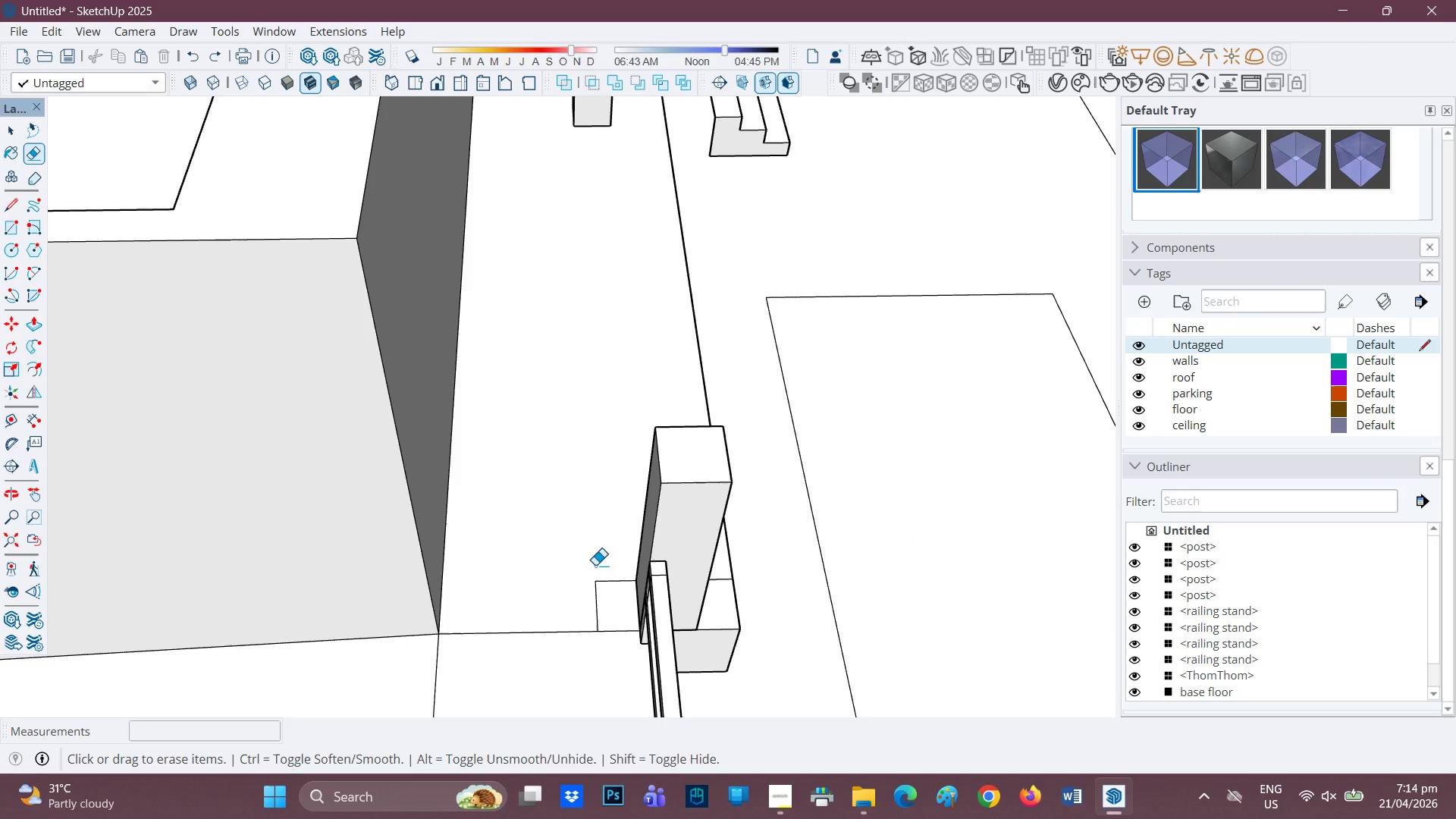 
key(Space)
 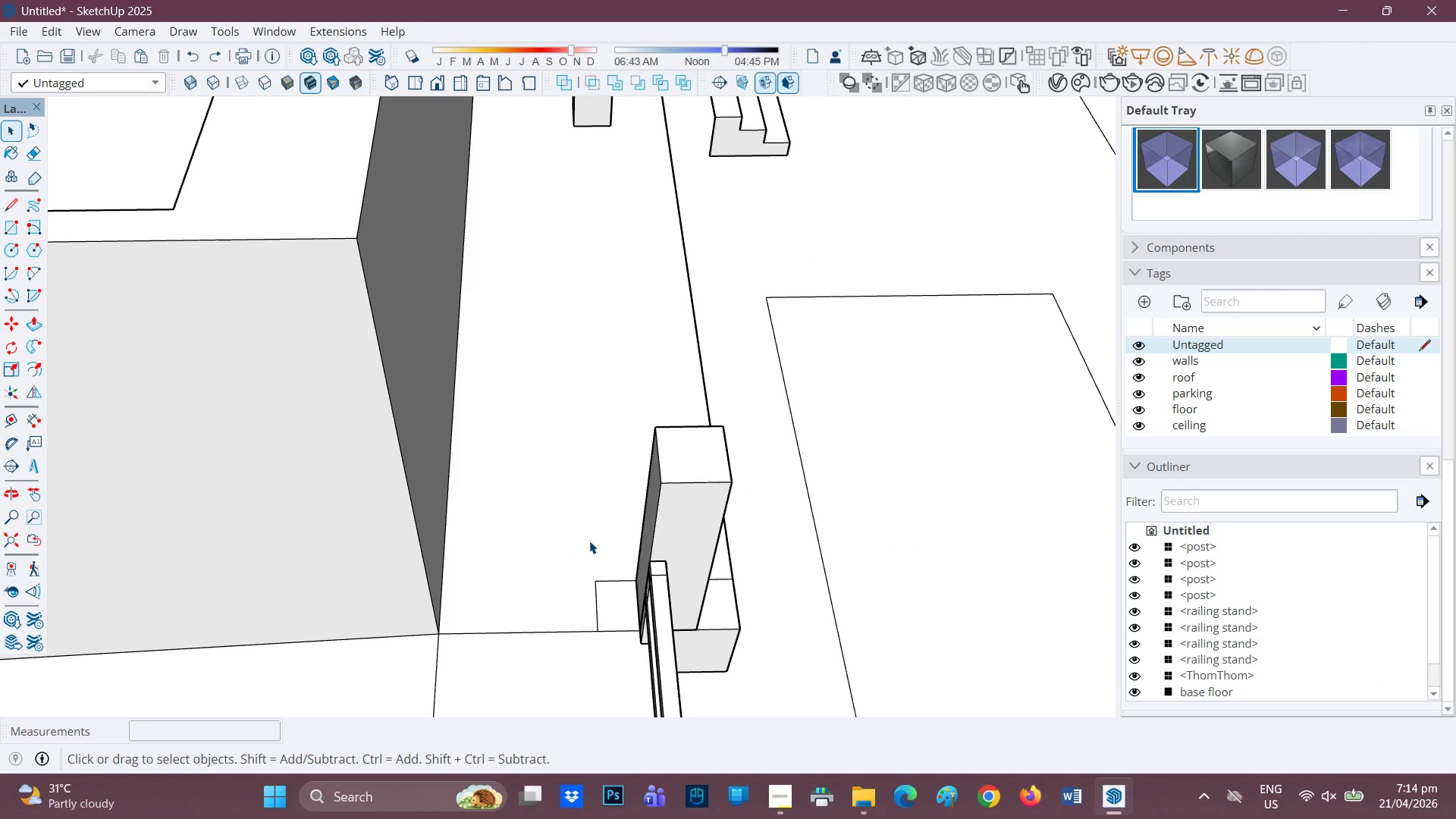 
double_click([589, 541])
 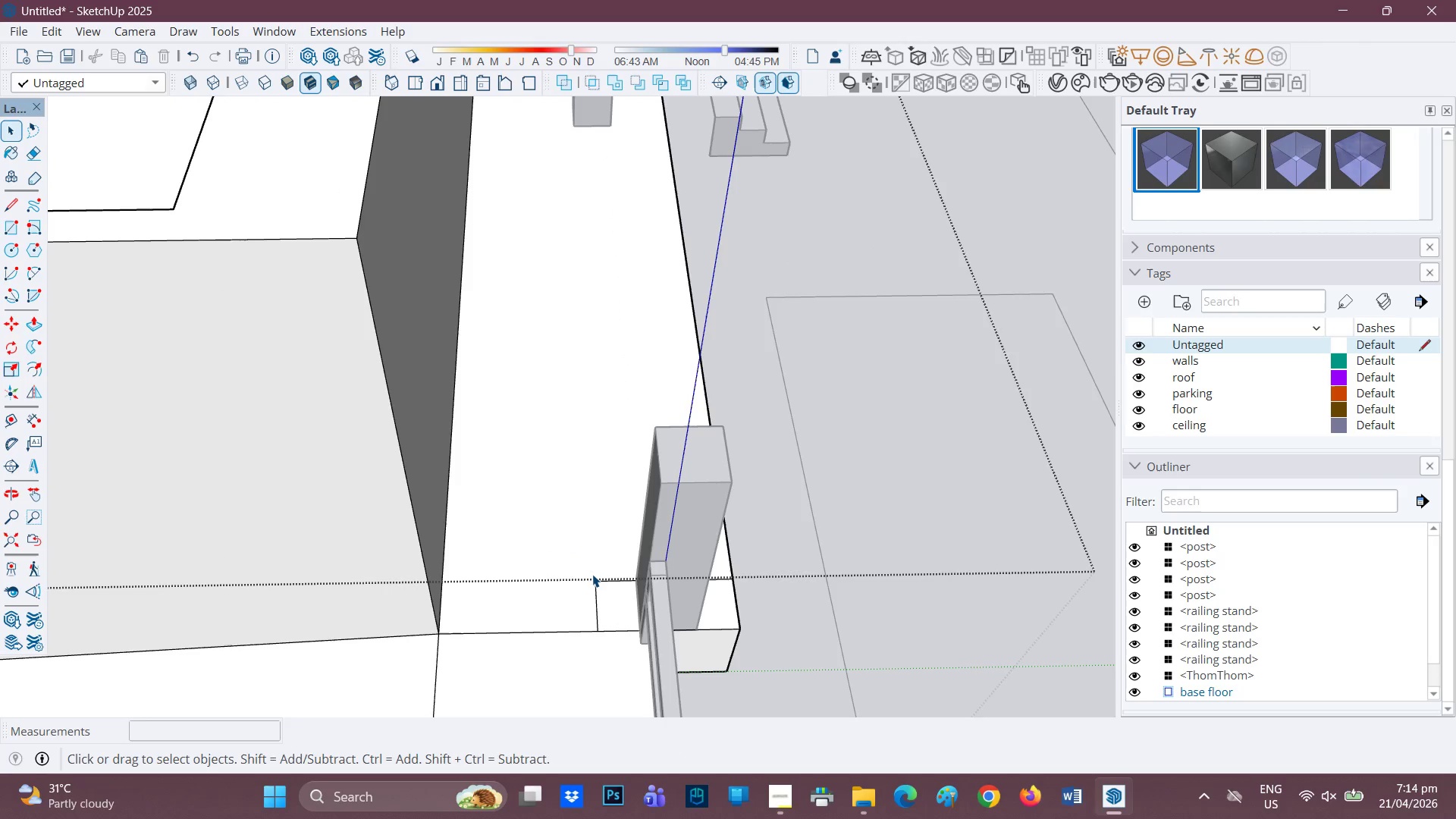 
scroll: coordinate [594, 581], scroll_direction: up, amount: 2.0
 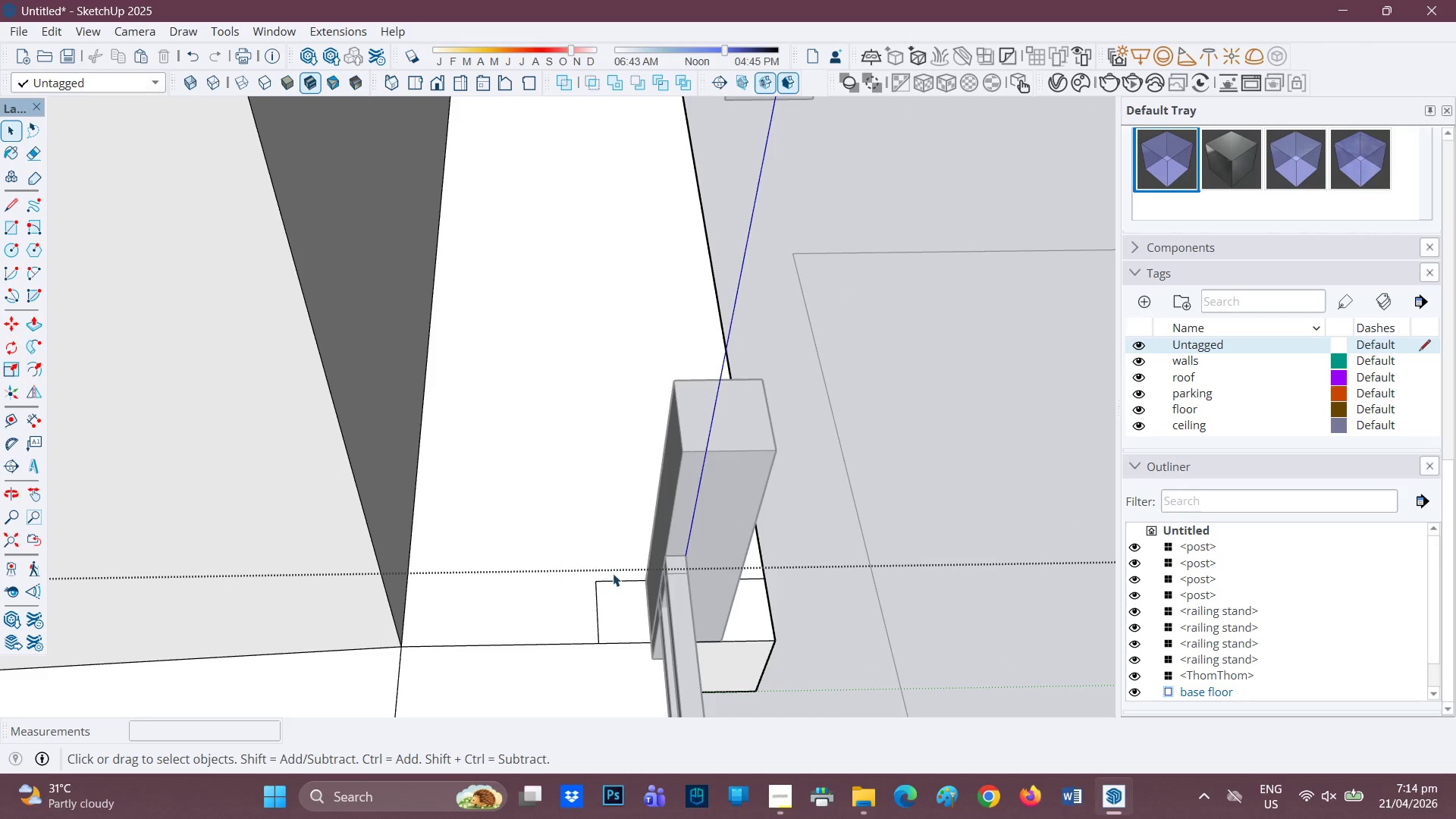 
key(E)
 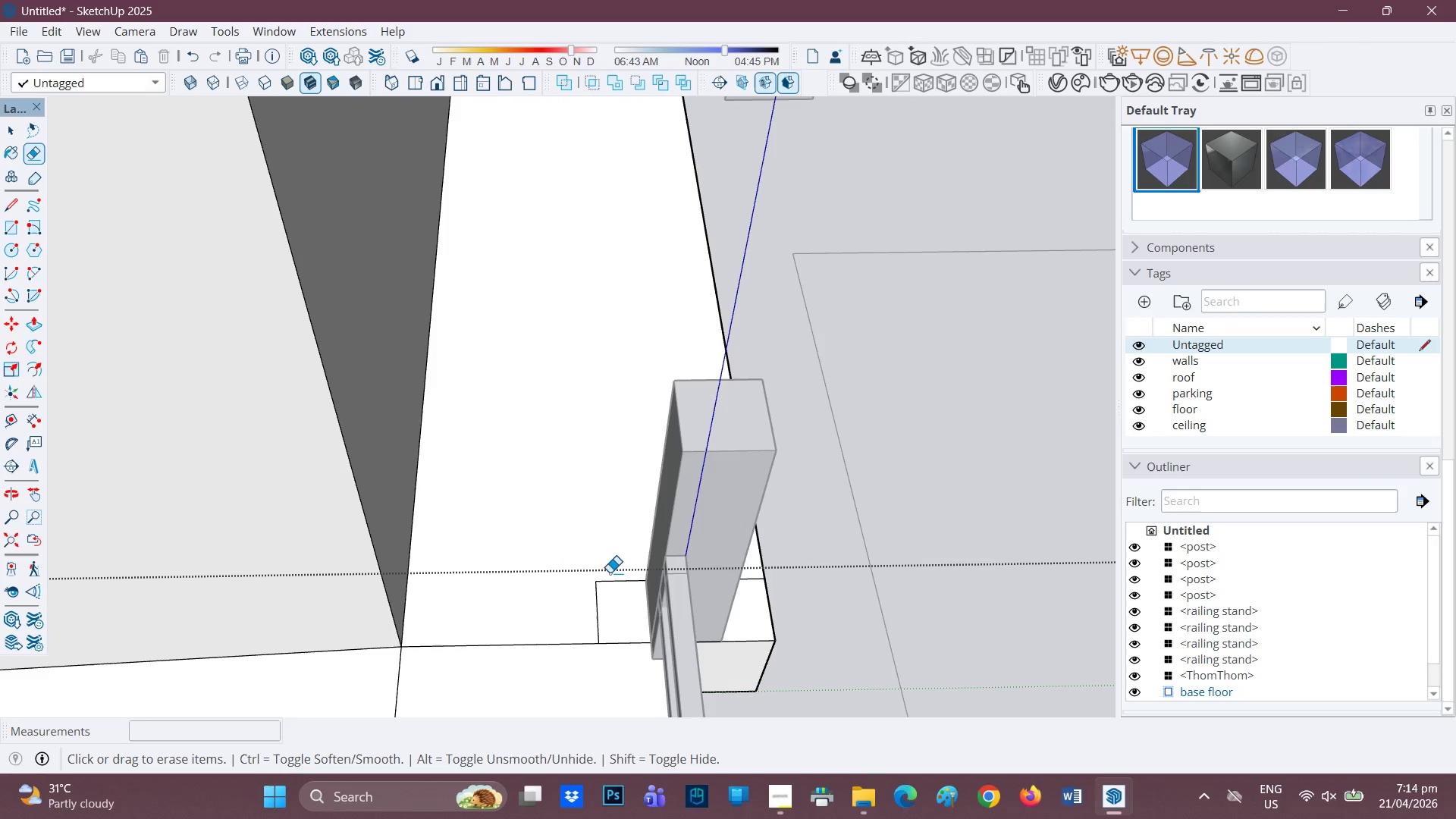 
left_click_drag(start_coordinate=[603, 588], to_coordinate=[614, 578])
 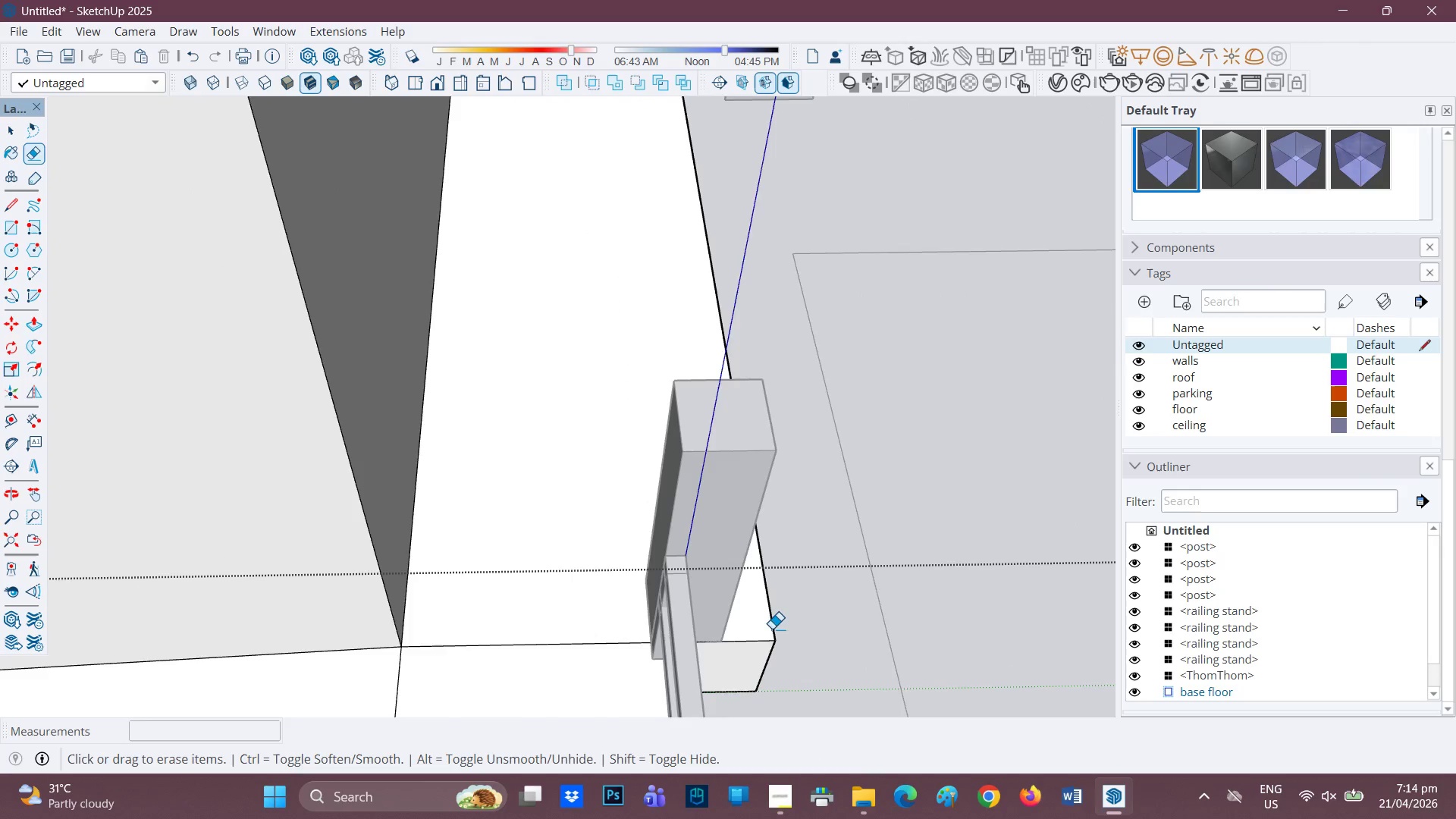 
scroll: coordinate [765, 554], scroll_direction: down, amount: 11.0
 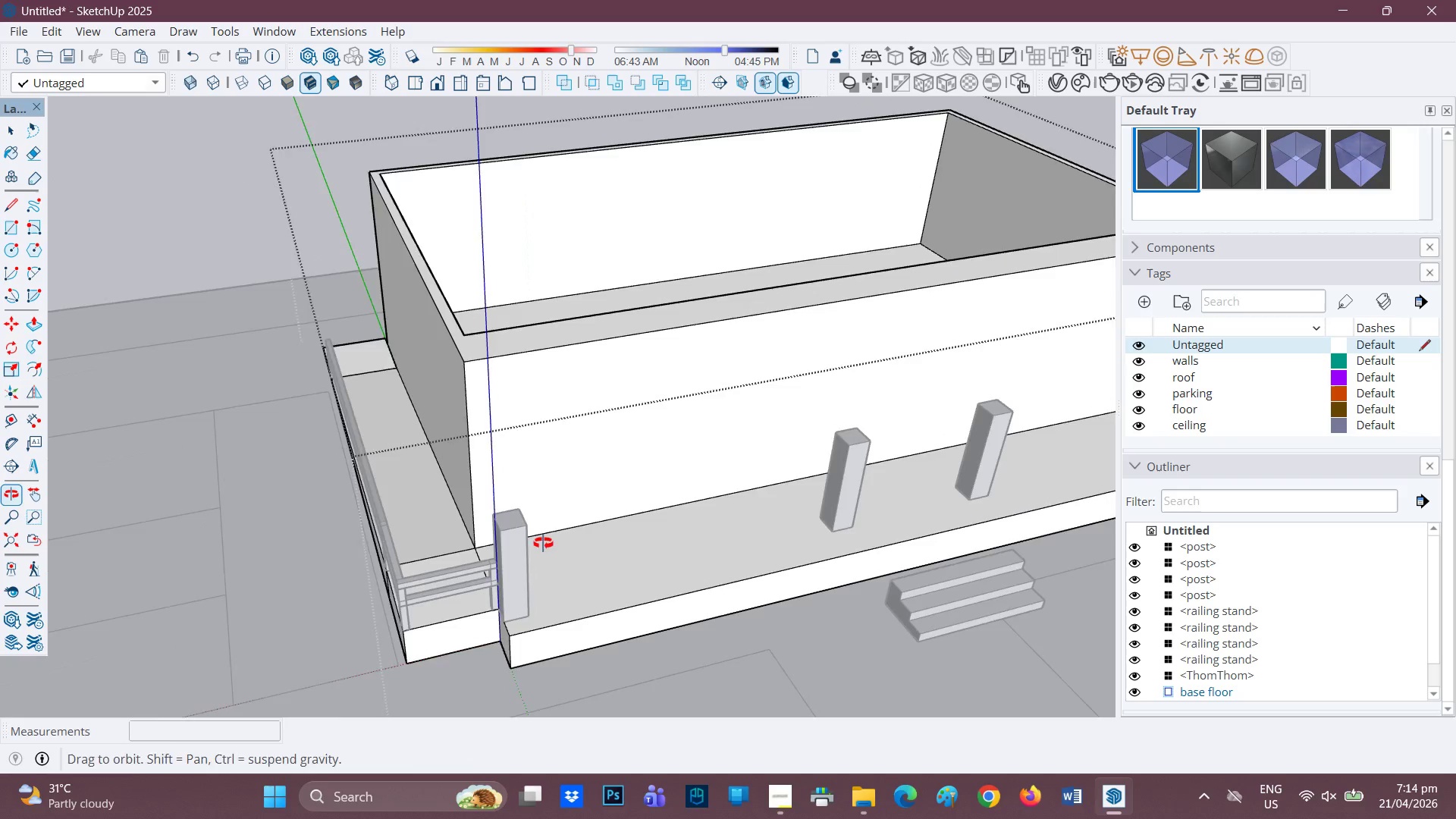 
key(H)
 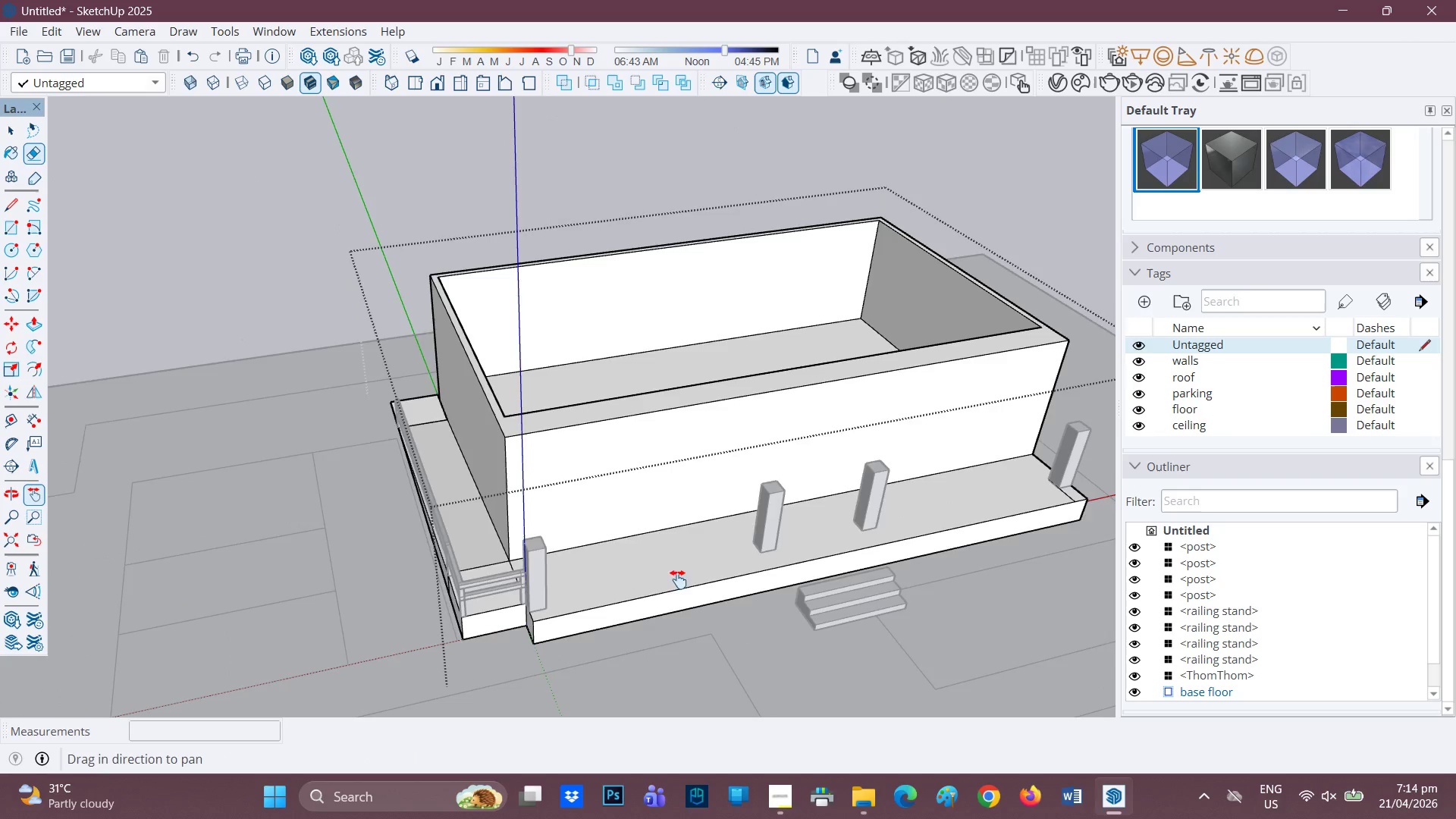 
left_click_drag(start_coordinate=[677, 579], to_coordinate=[334, 633])
 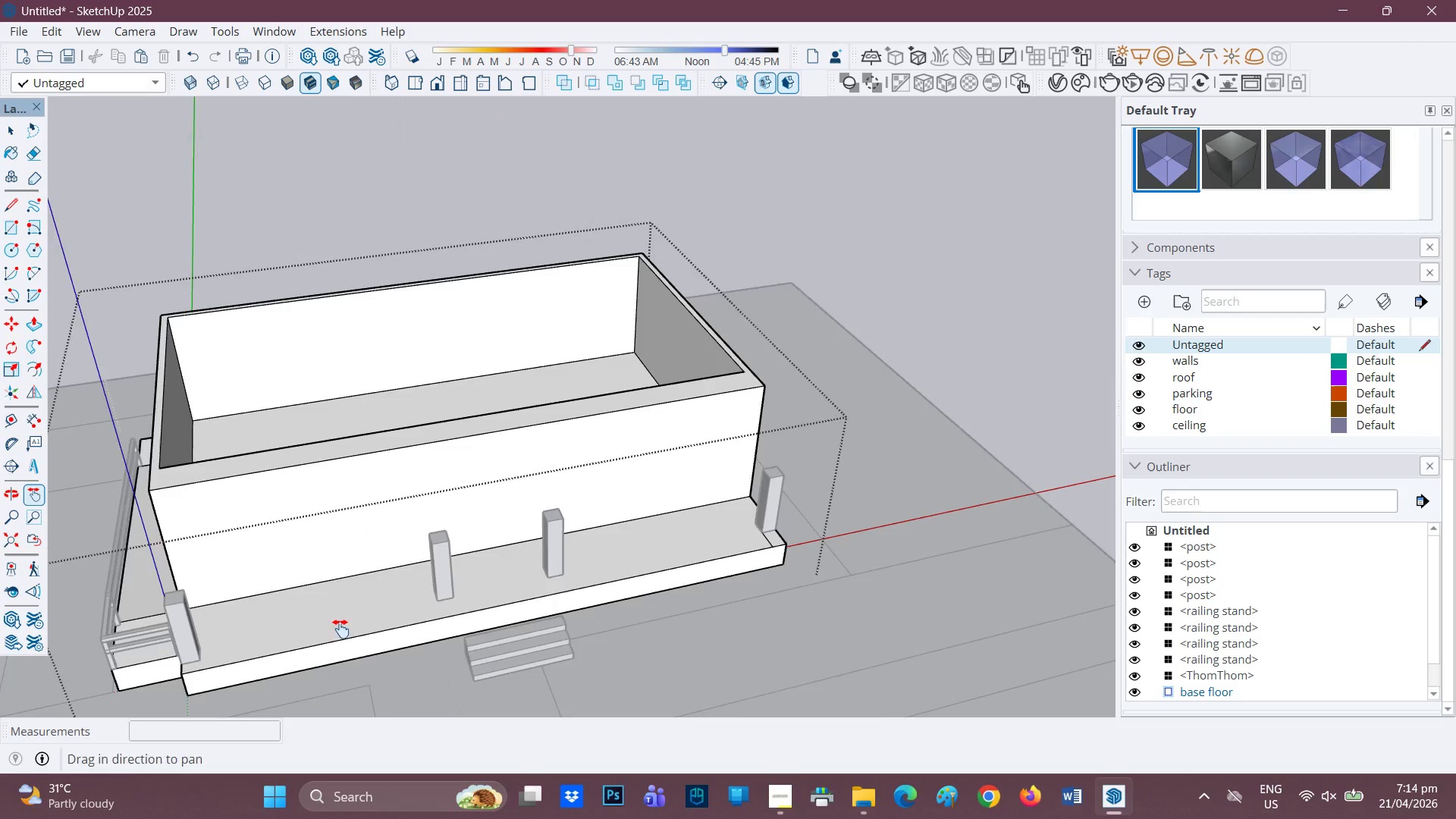 
scroll: coordinate [618, 606], scroll_direction: down, amount: 5.0
 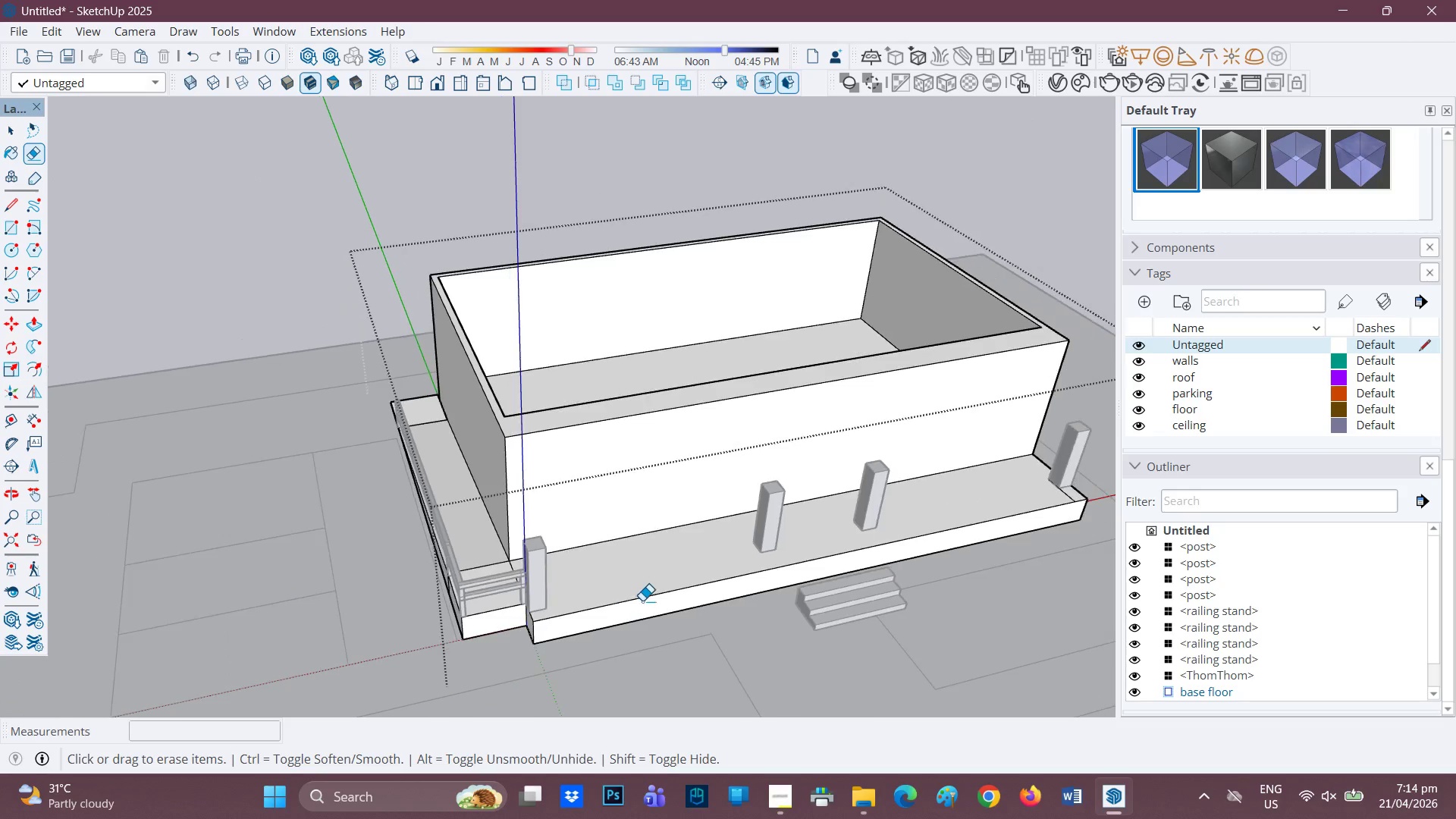 
key(Space)
 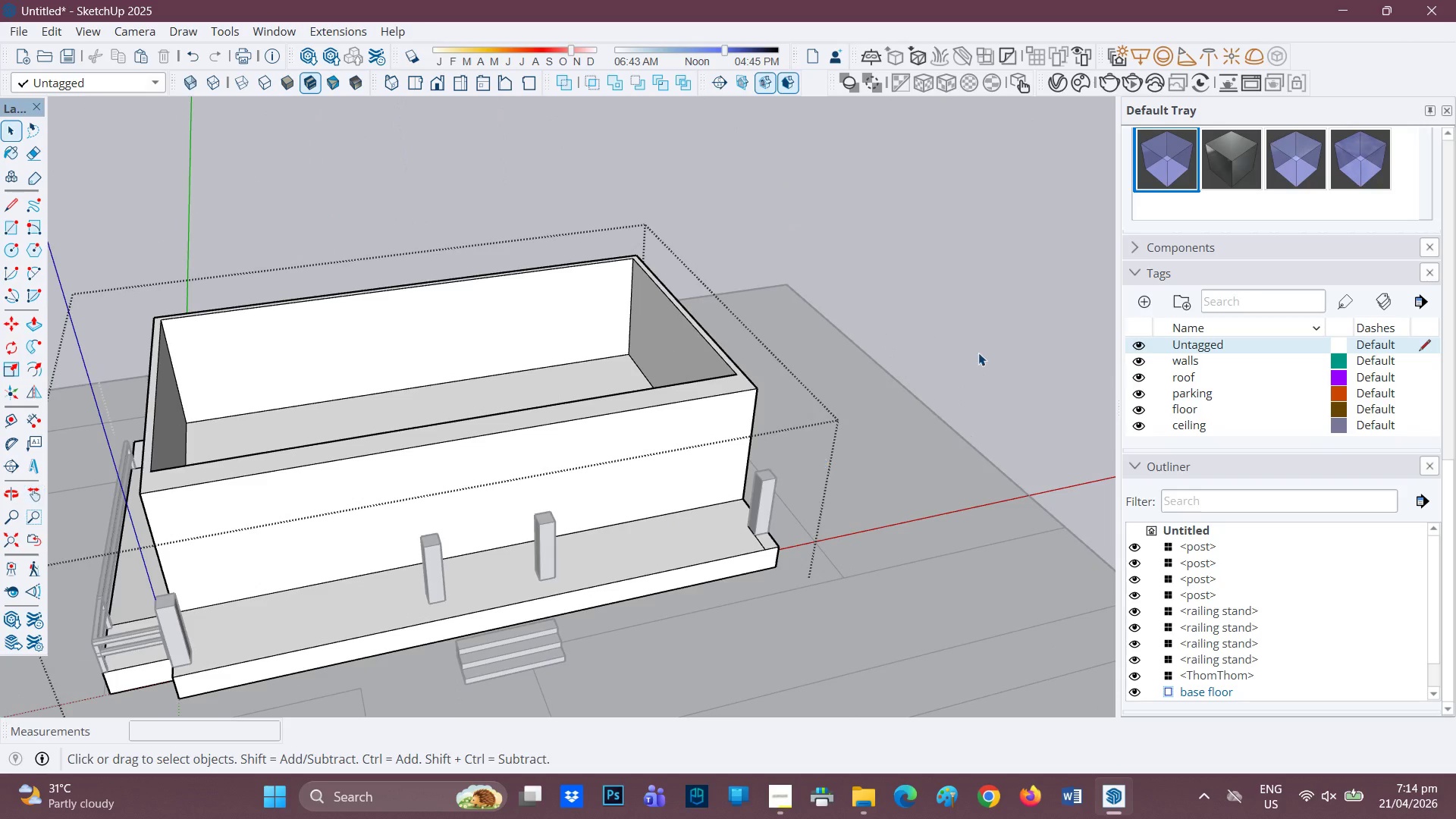 
left_click([981, 350])
 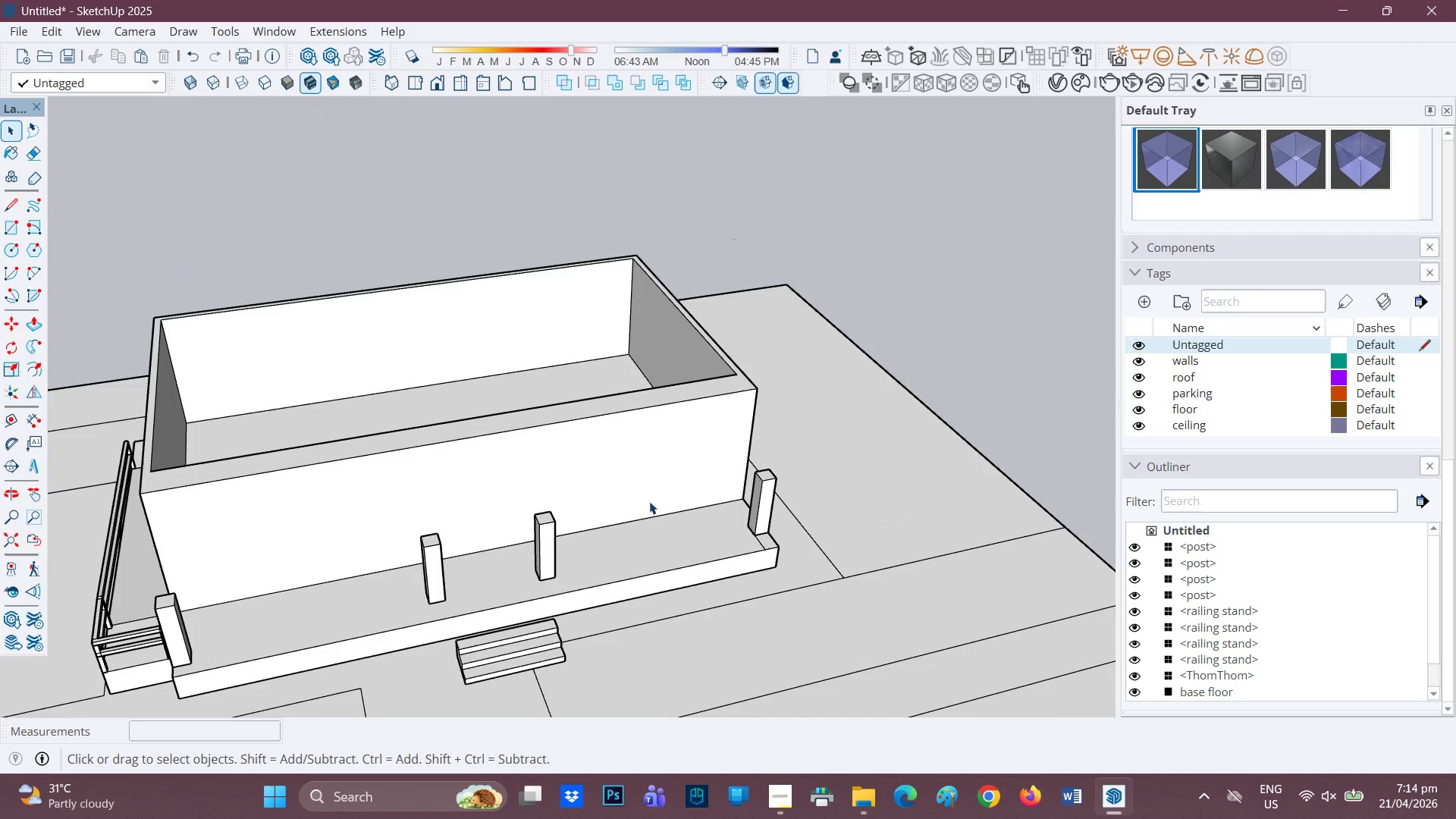 
scroll: coordinate [503, 558], scroll_direction: up, amount: 2.0
 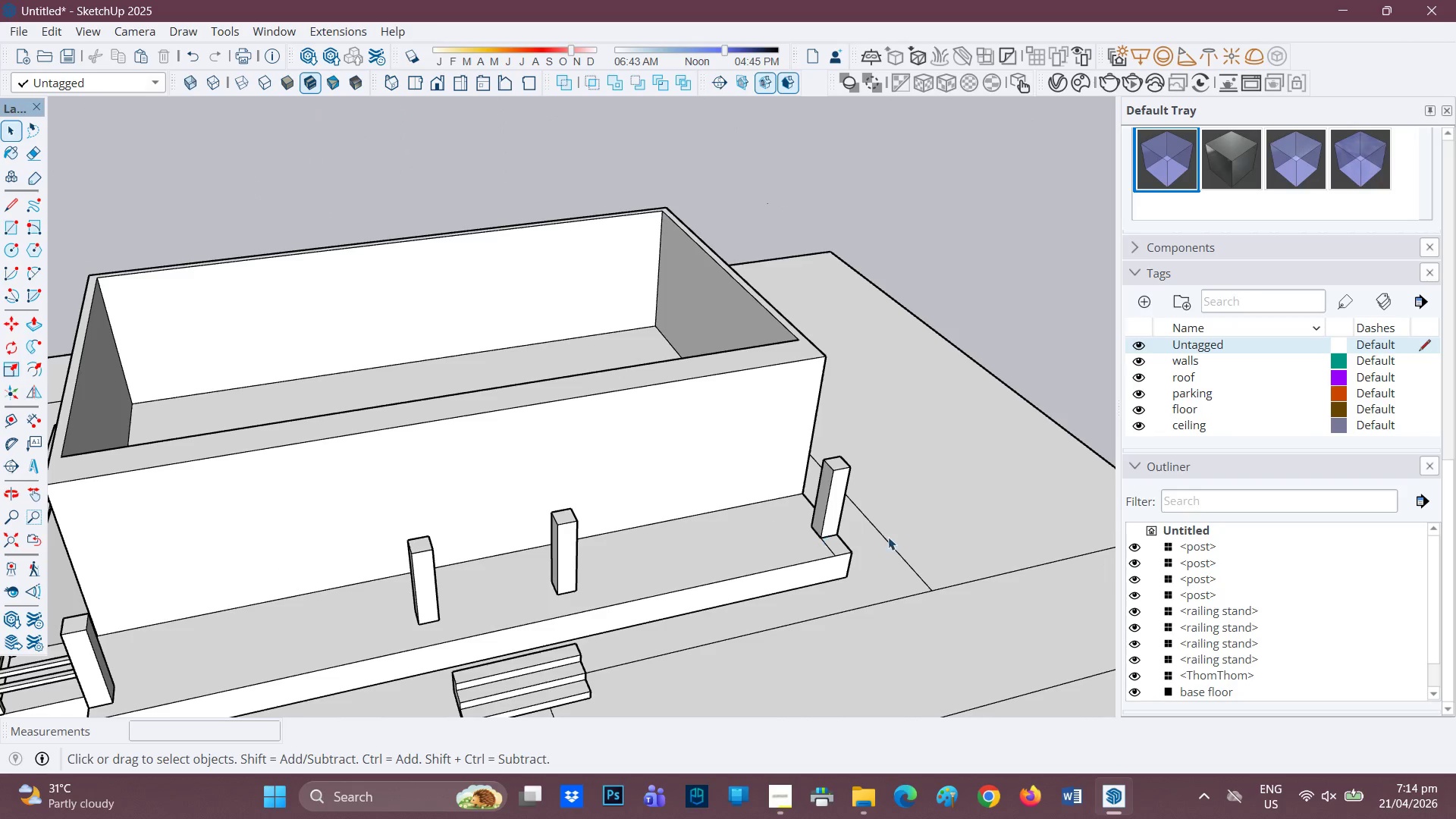 
scroll: coordinate [388, 587], scroll_direction: down, amount: 2.0
 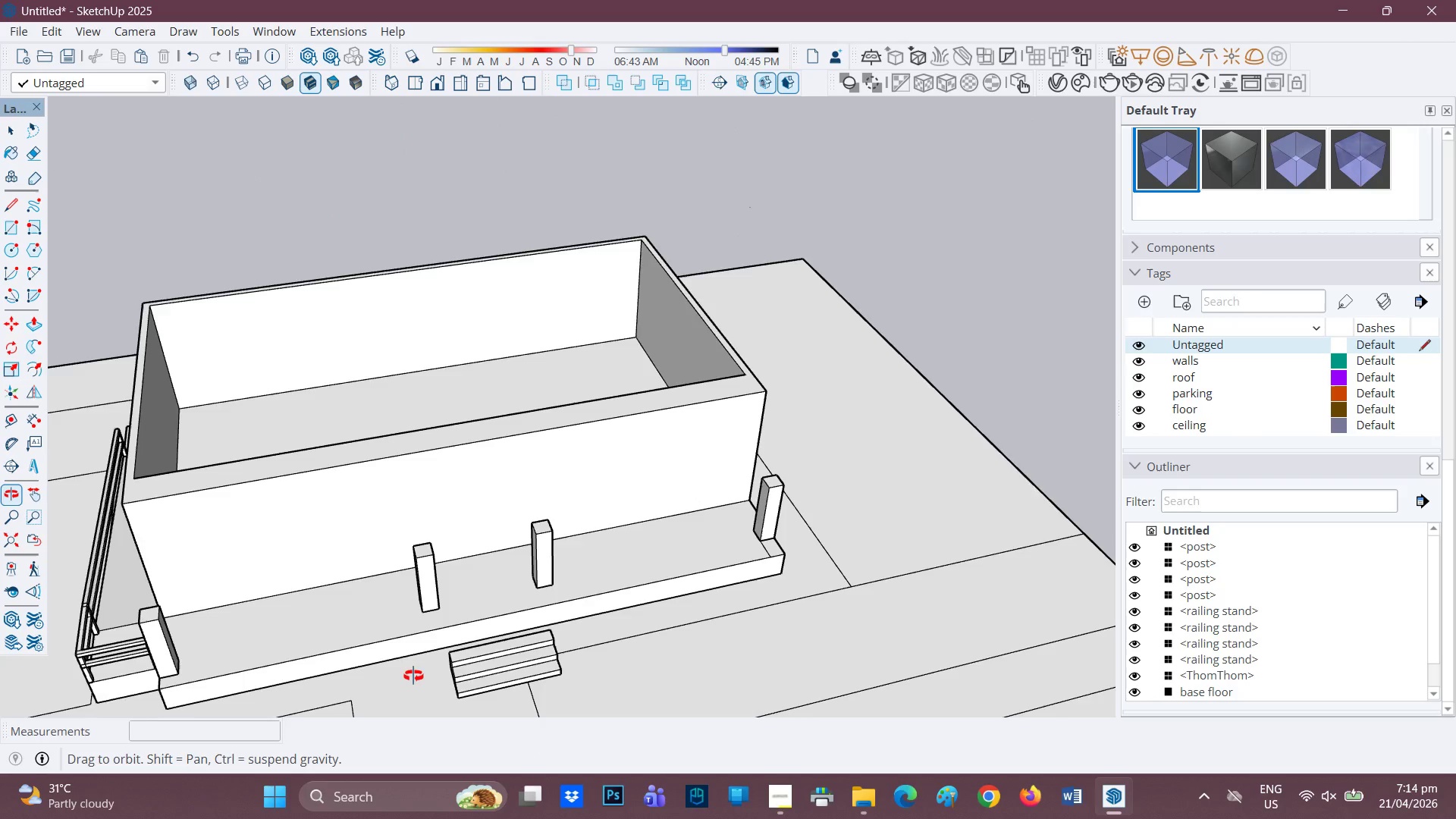 
key(Space)
 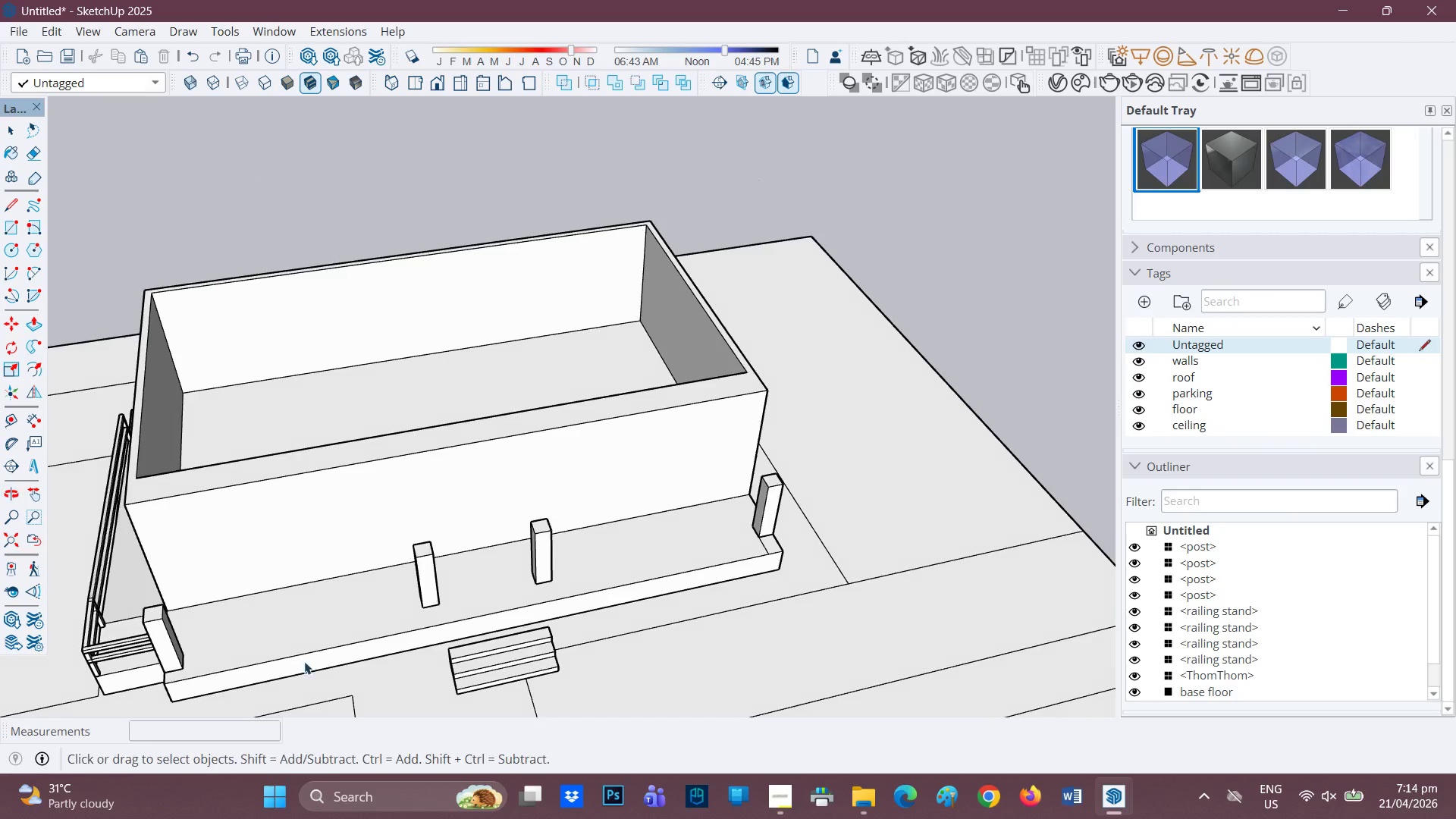 
scroll: coordinate [309, 661], scroll_direction: none, amount: 0.0
 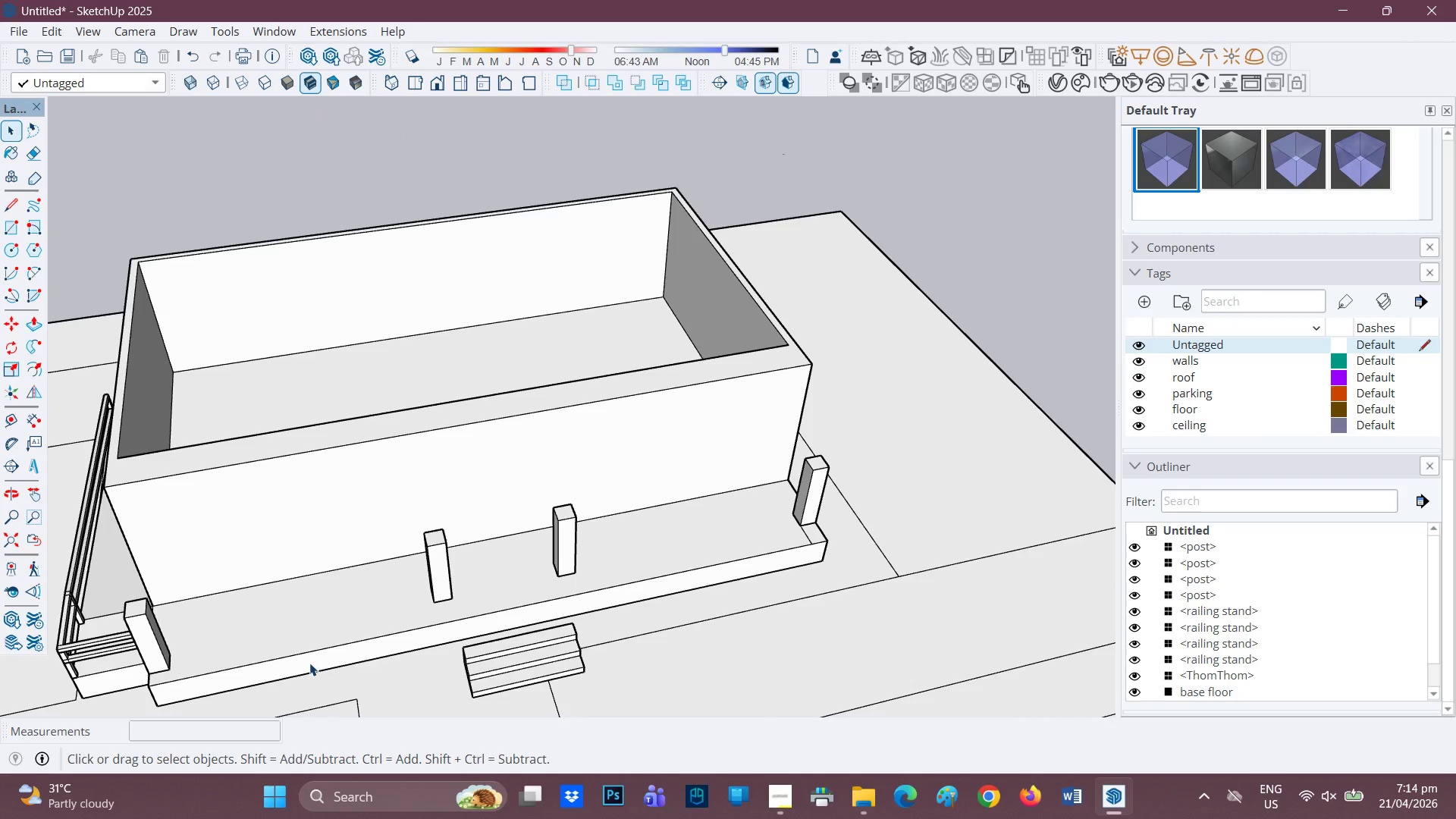 
left_click([309, 661])
 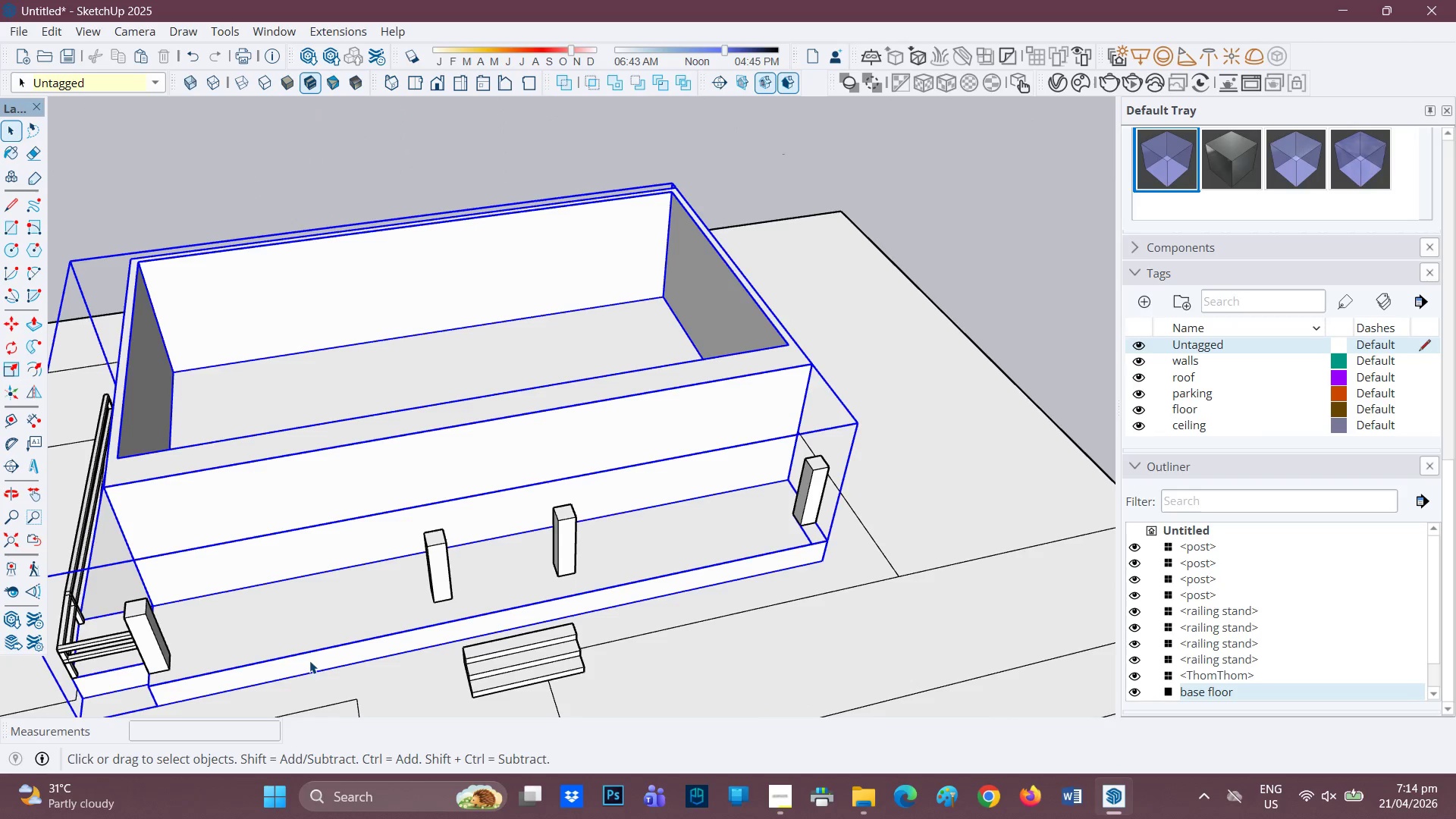 
scroll: coordinate [193, 654], scroll_direction: up, amount: 3.0
 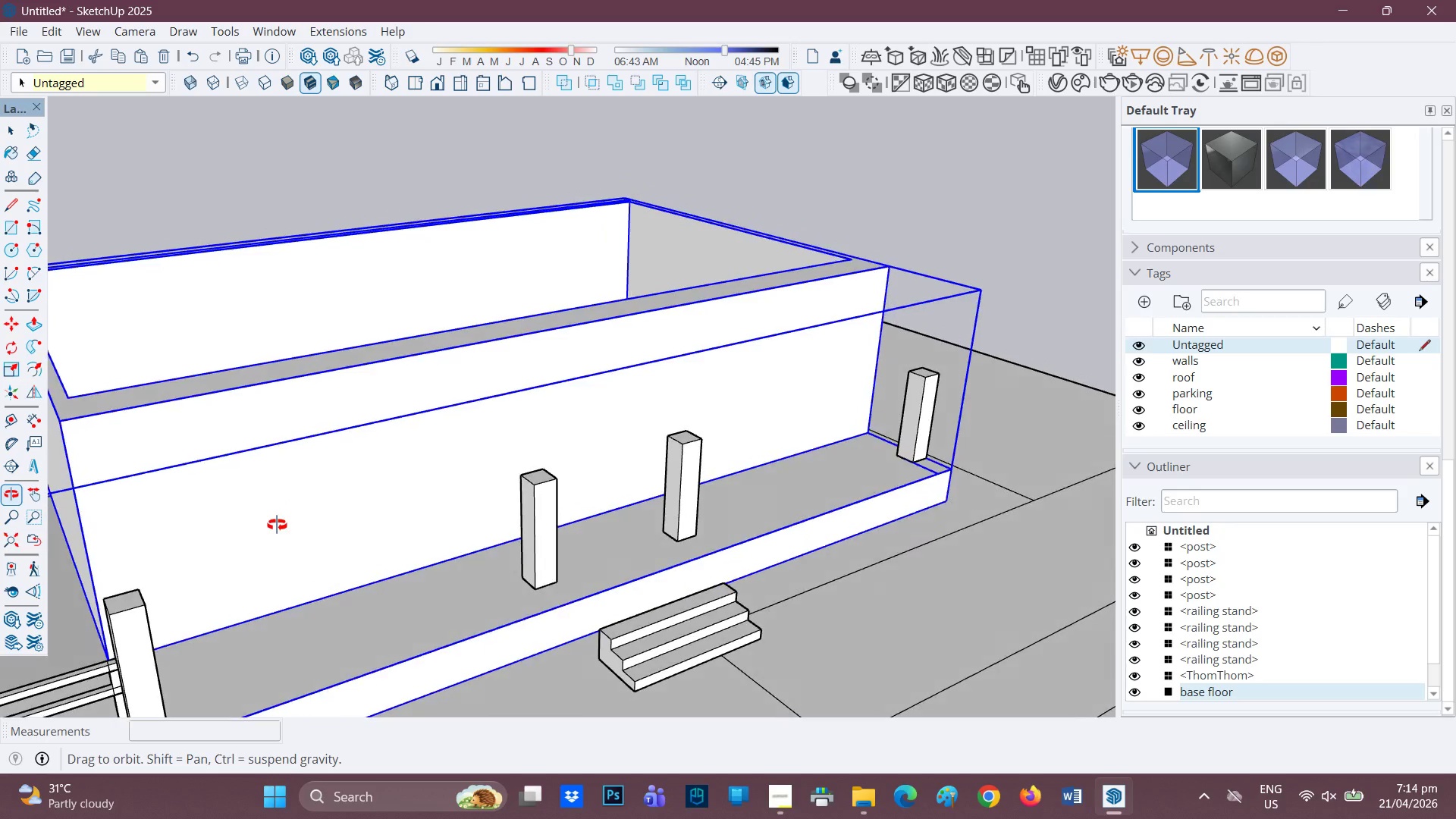 
key(H)
 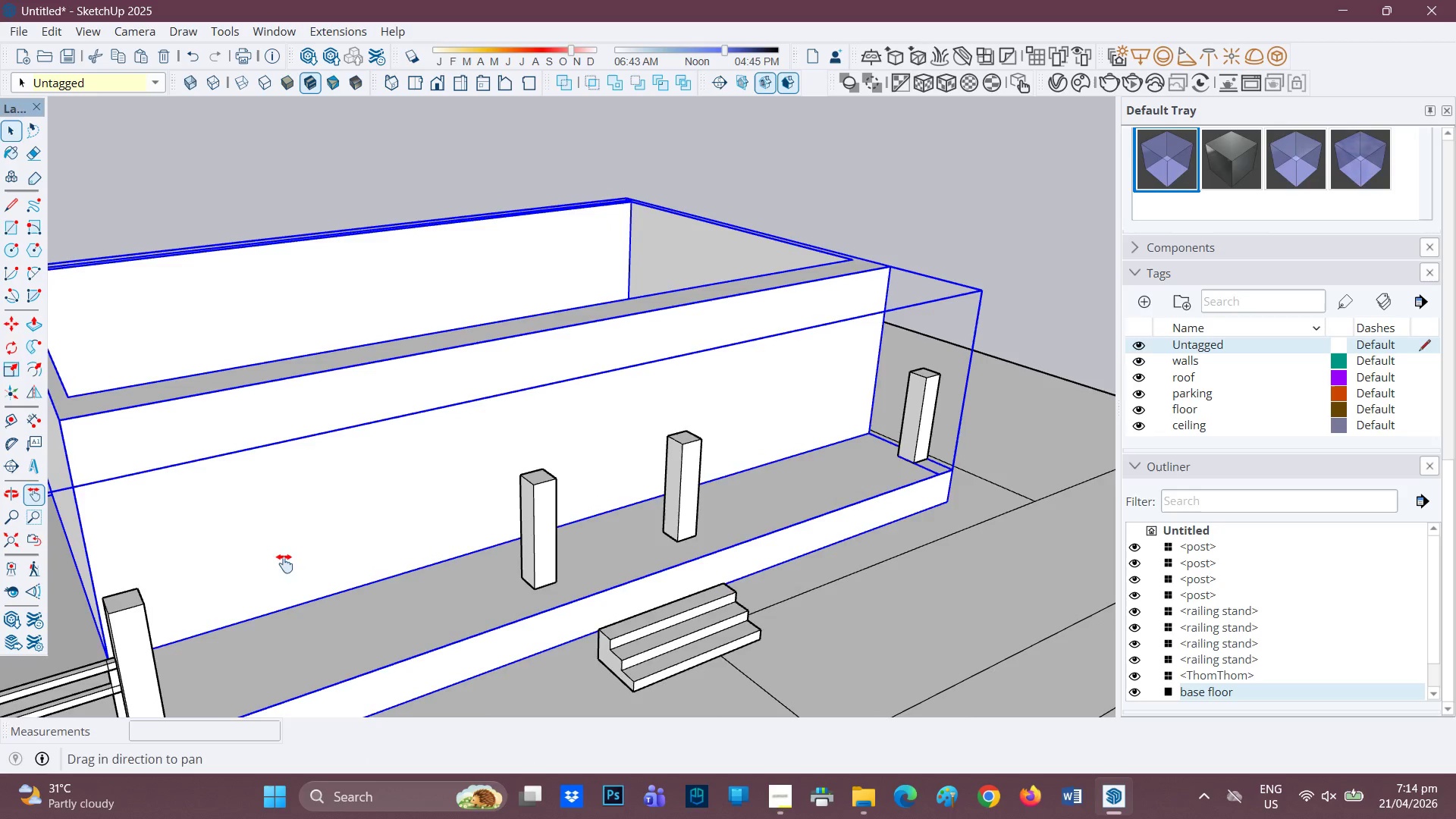 
left_click_drag(start_coordinate=[290, 560], to_coordinate=[535, 469])
 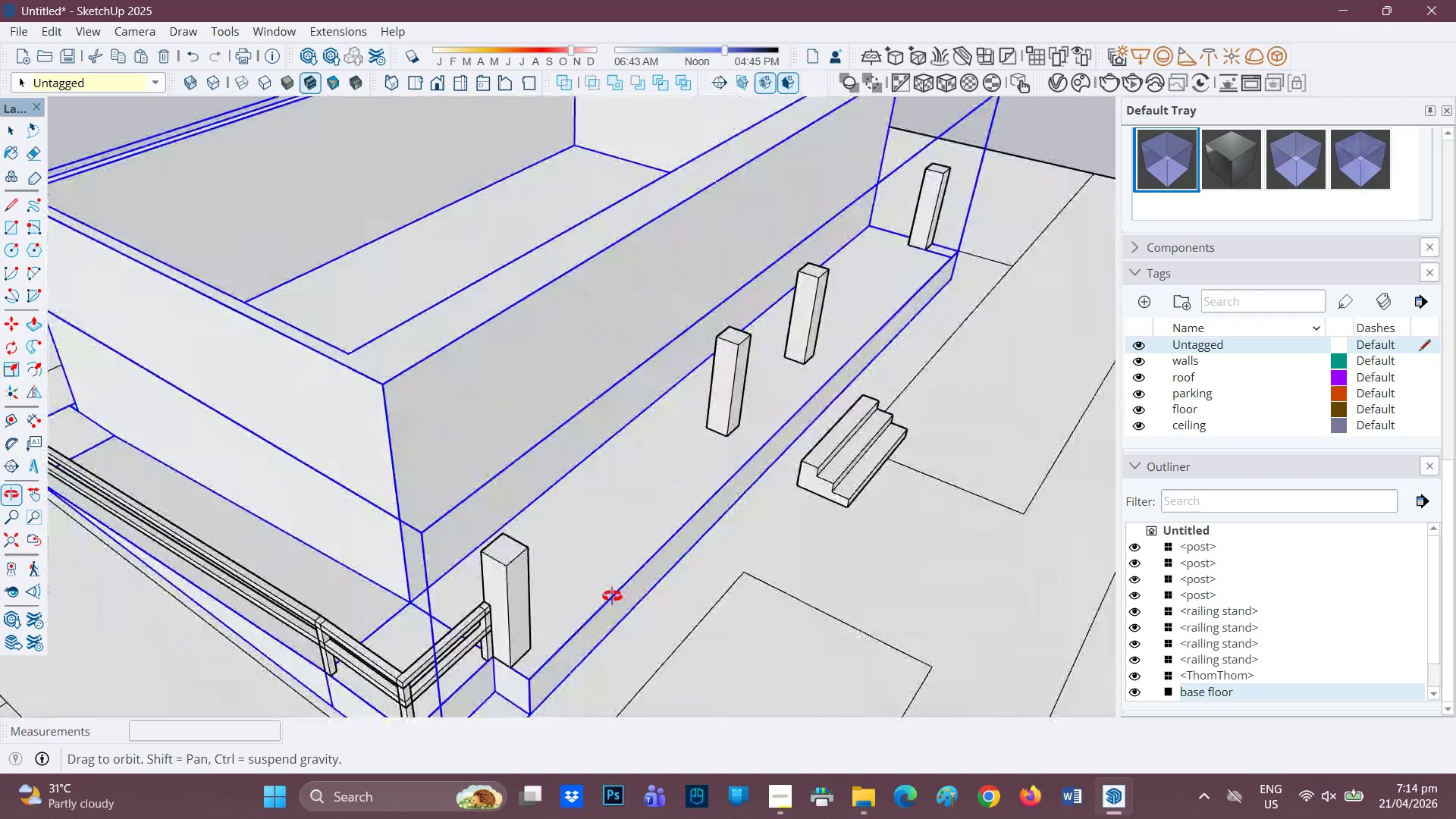 
key(Space)
 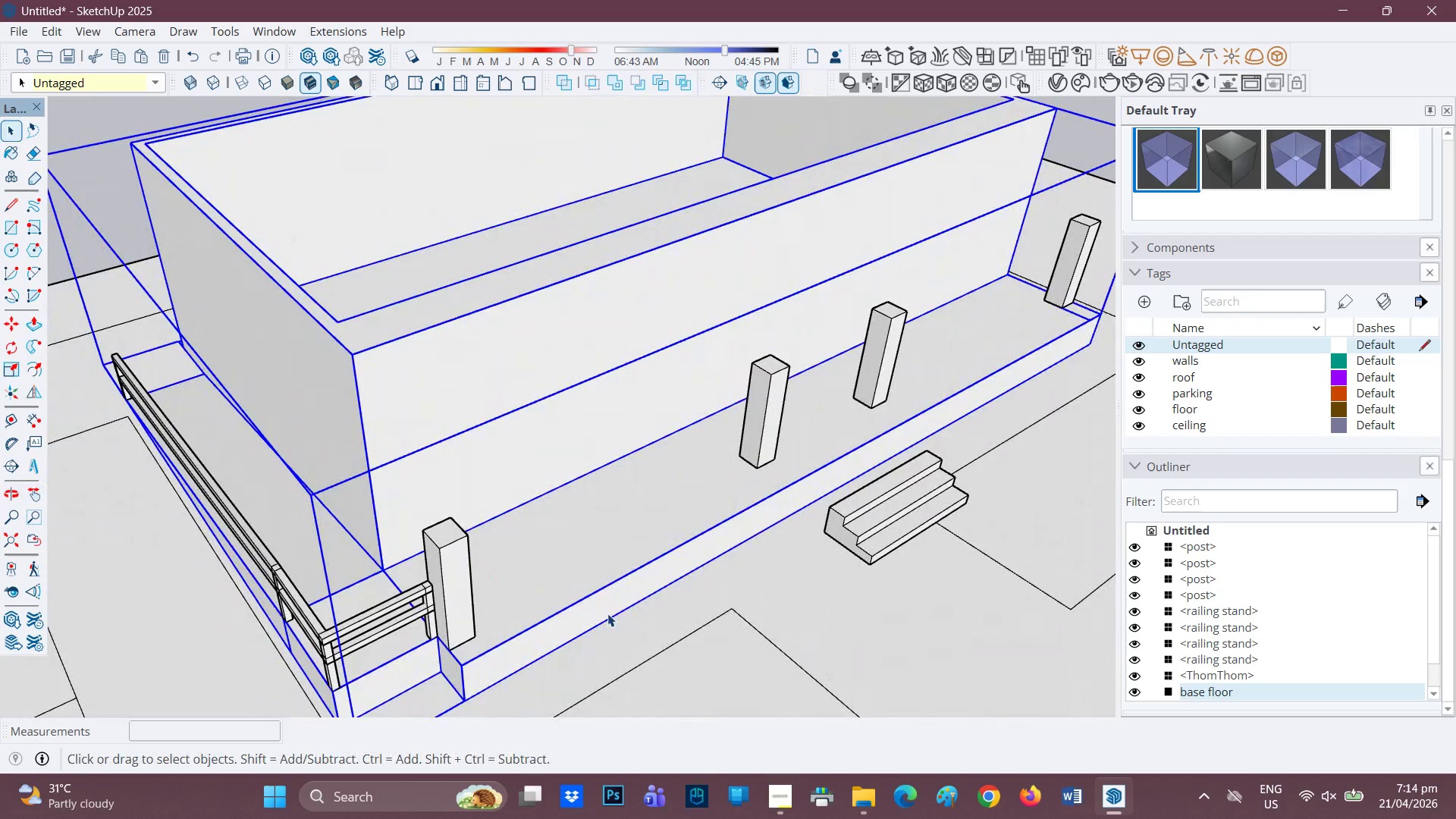 
double_click([604, 609])
 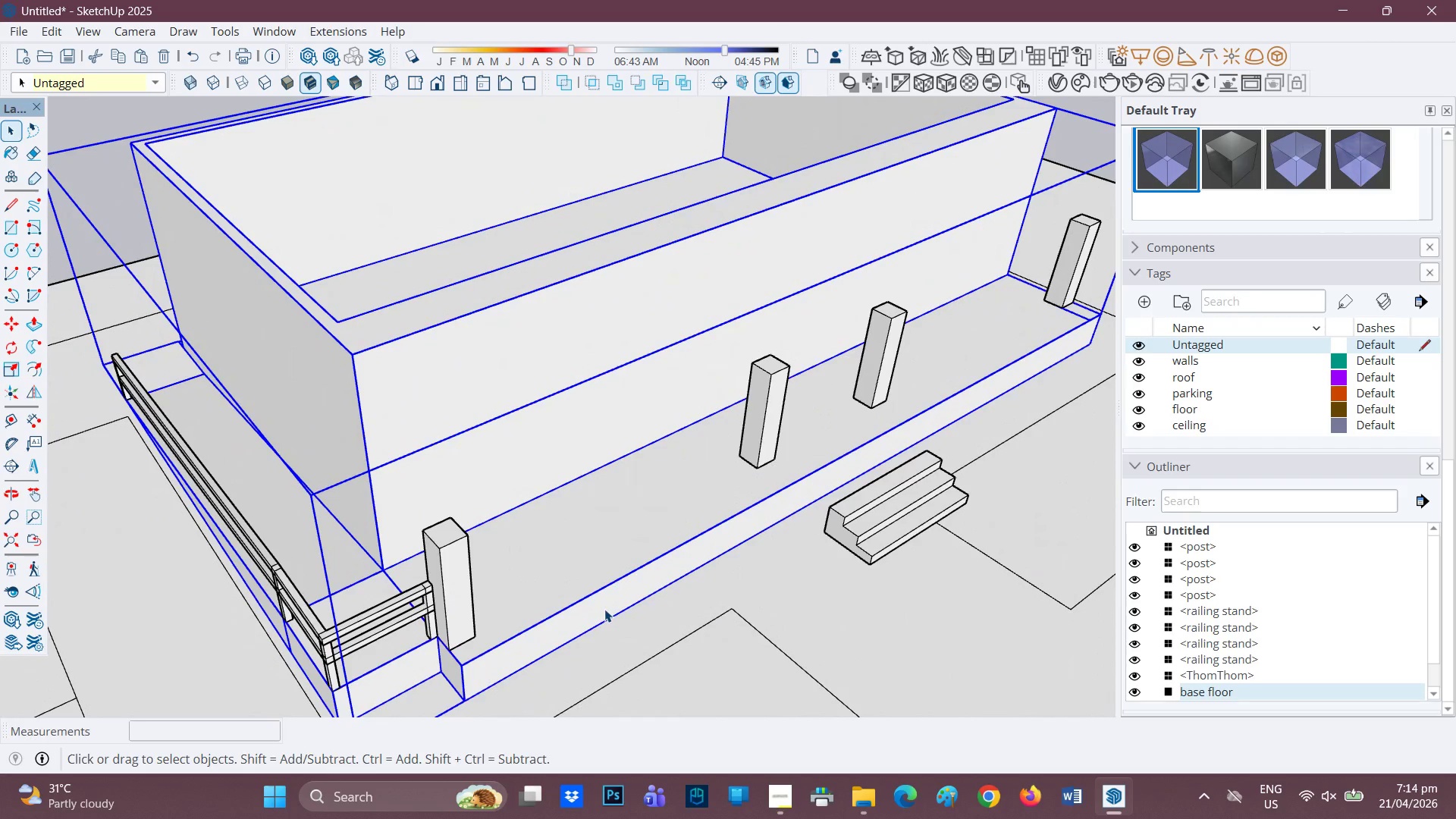 
triple_click([604, 609])
 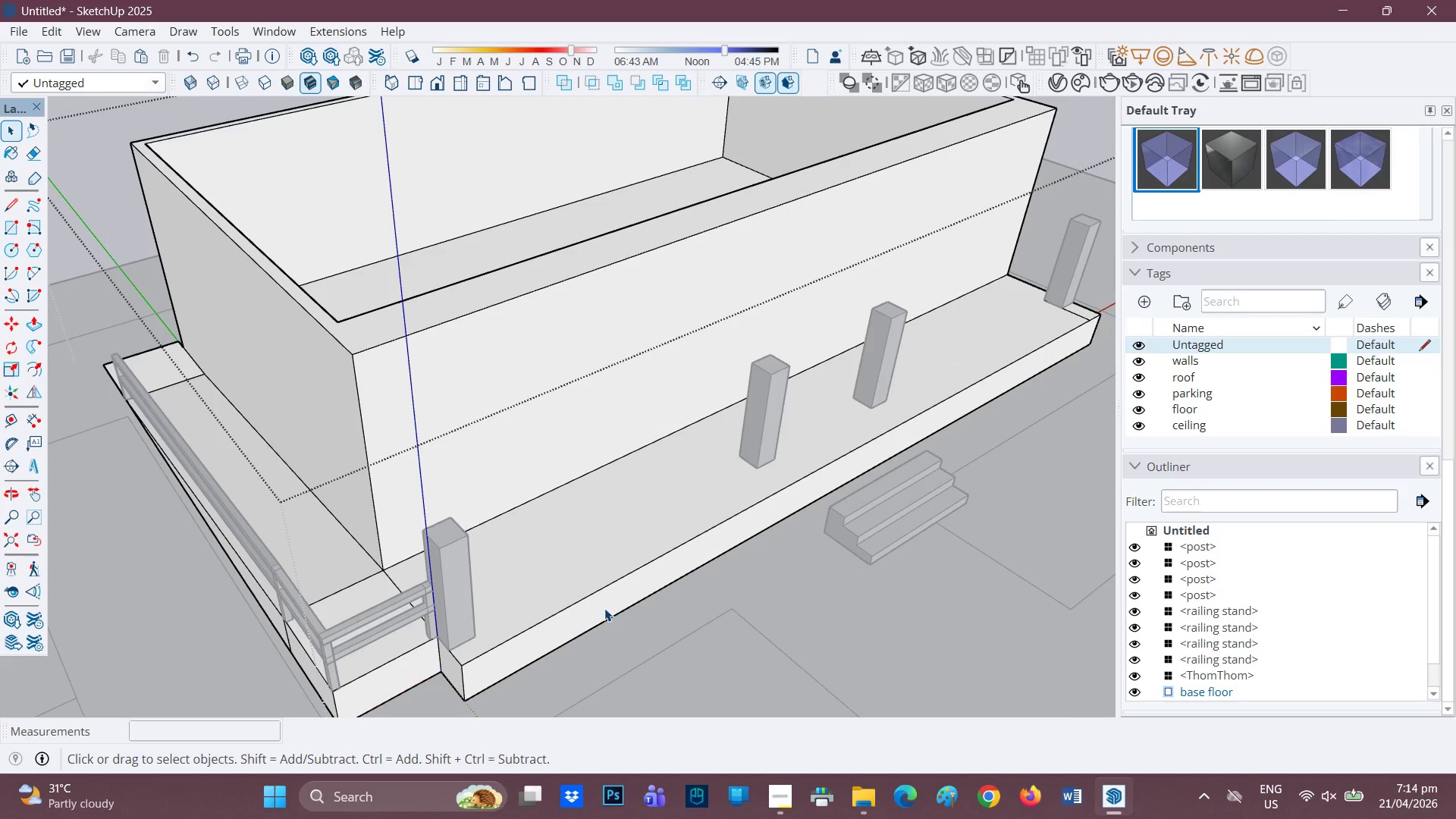 
key(P)
 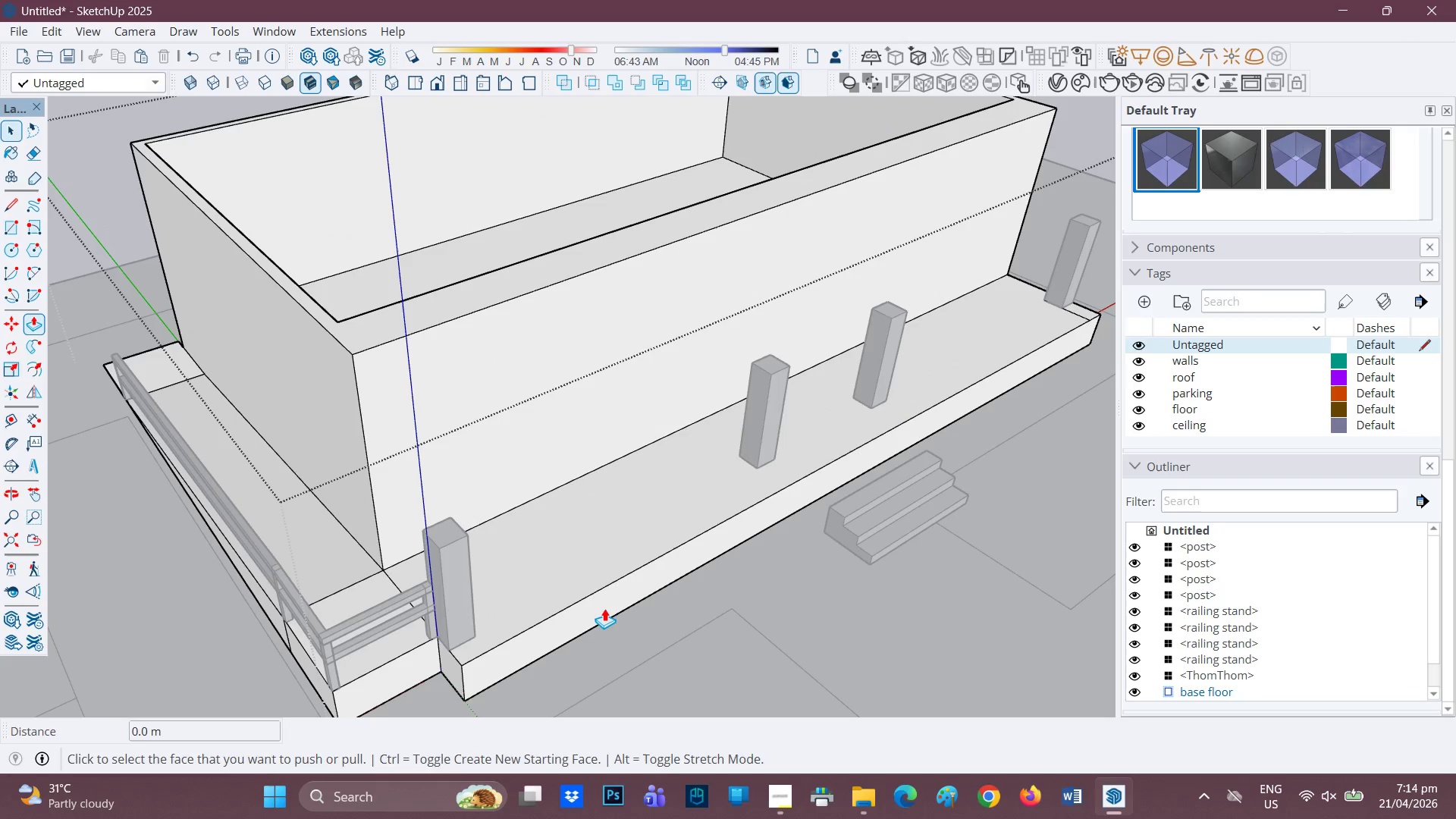 
left_click([604, 608])
 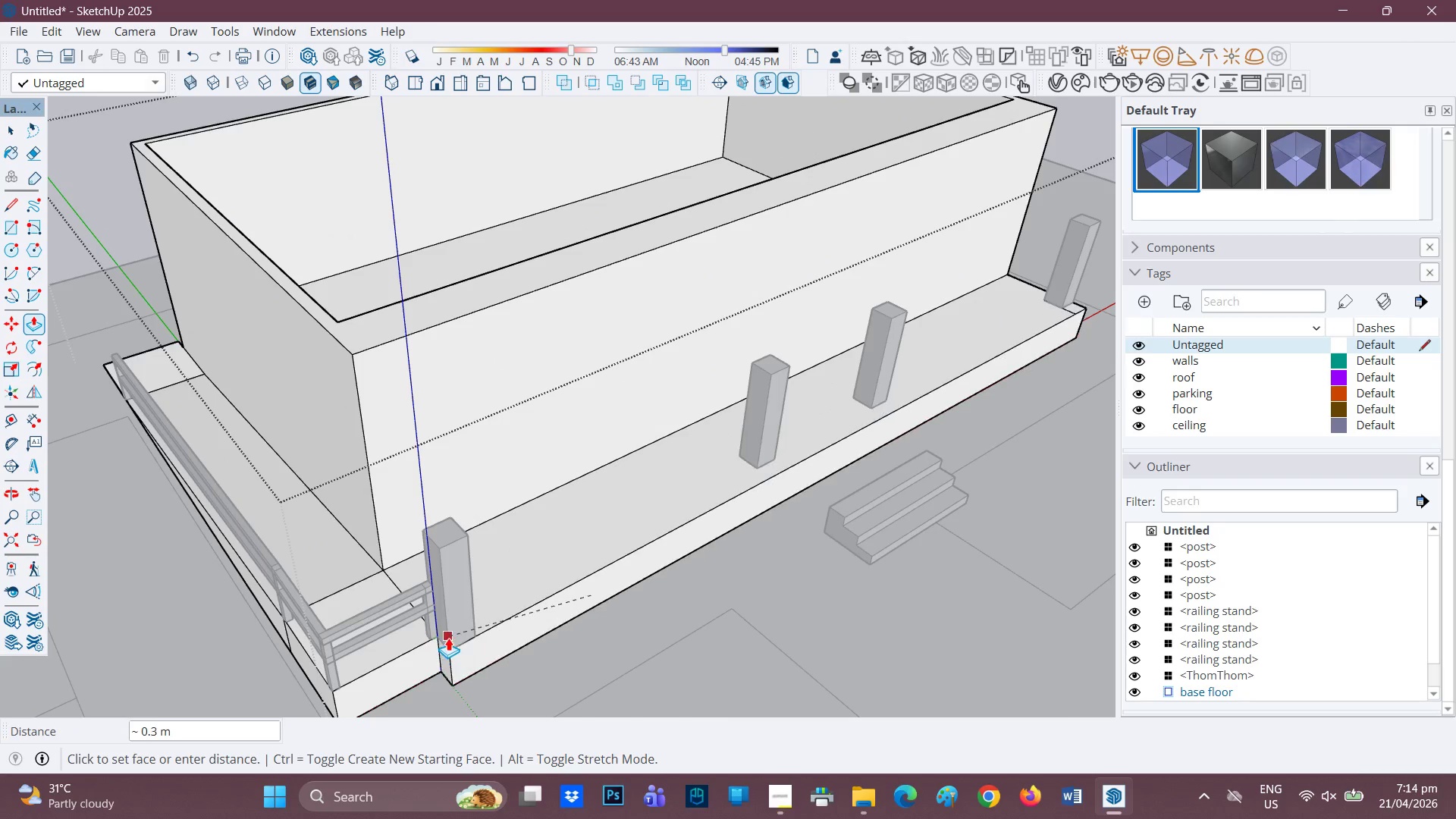 
left_click([452, 639])
 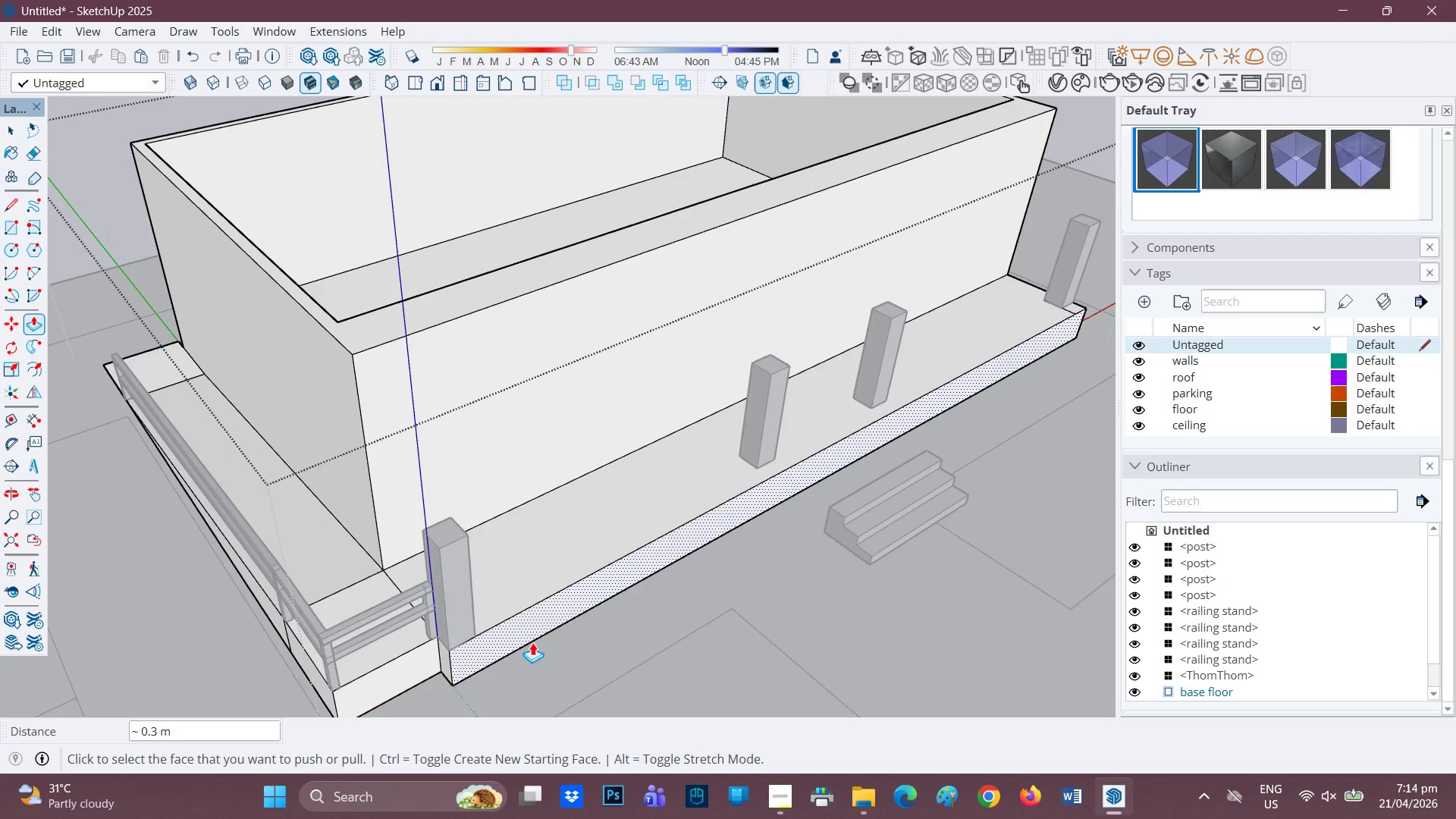 
scroll: coordinate [607, 605], scroll_direction: down, amount: 6.0
 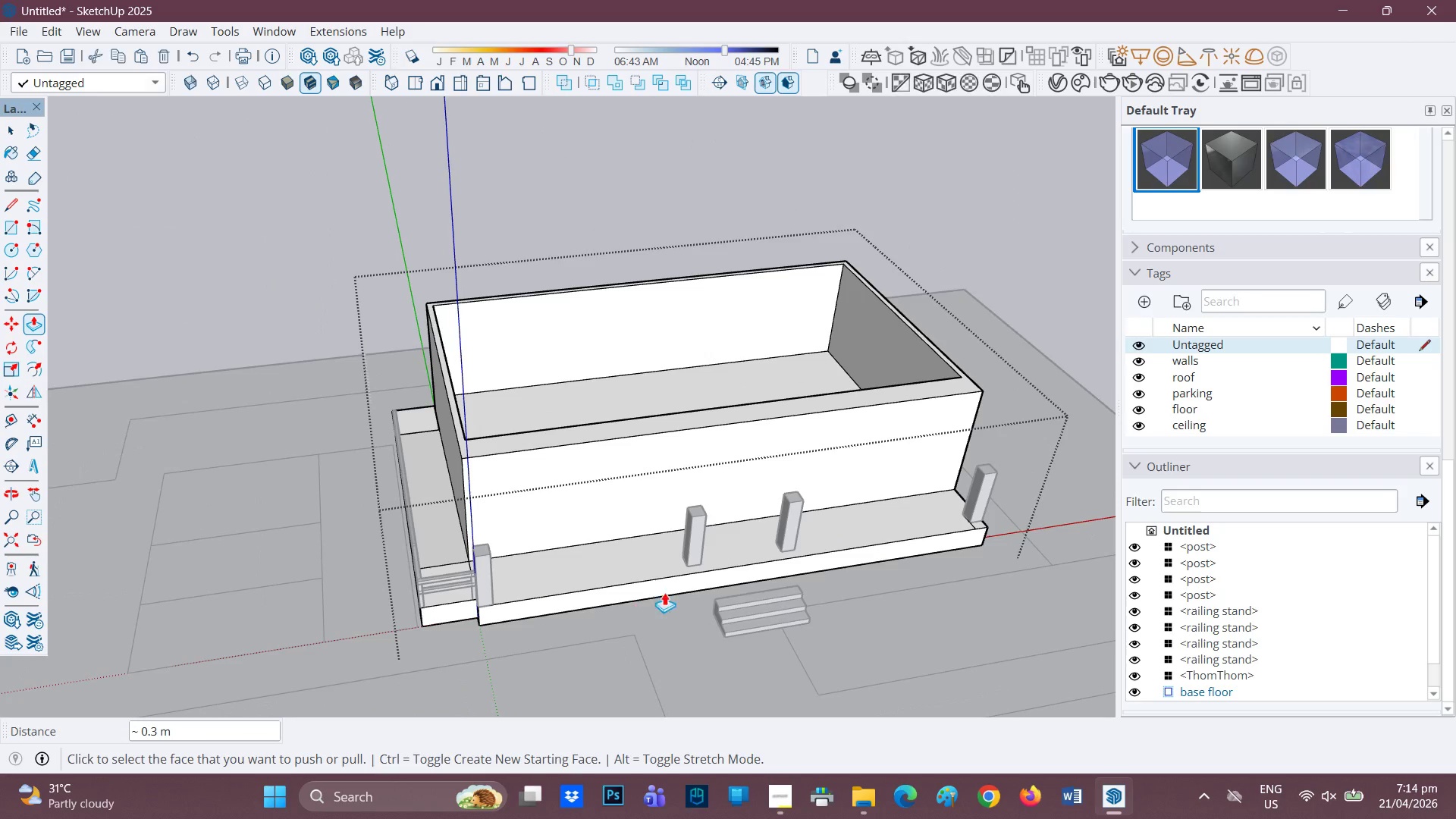 
key(H)
 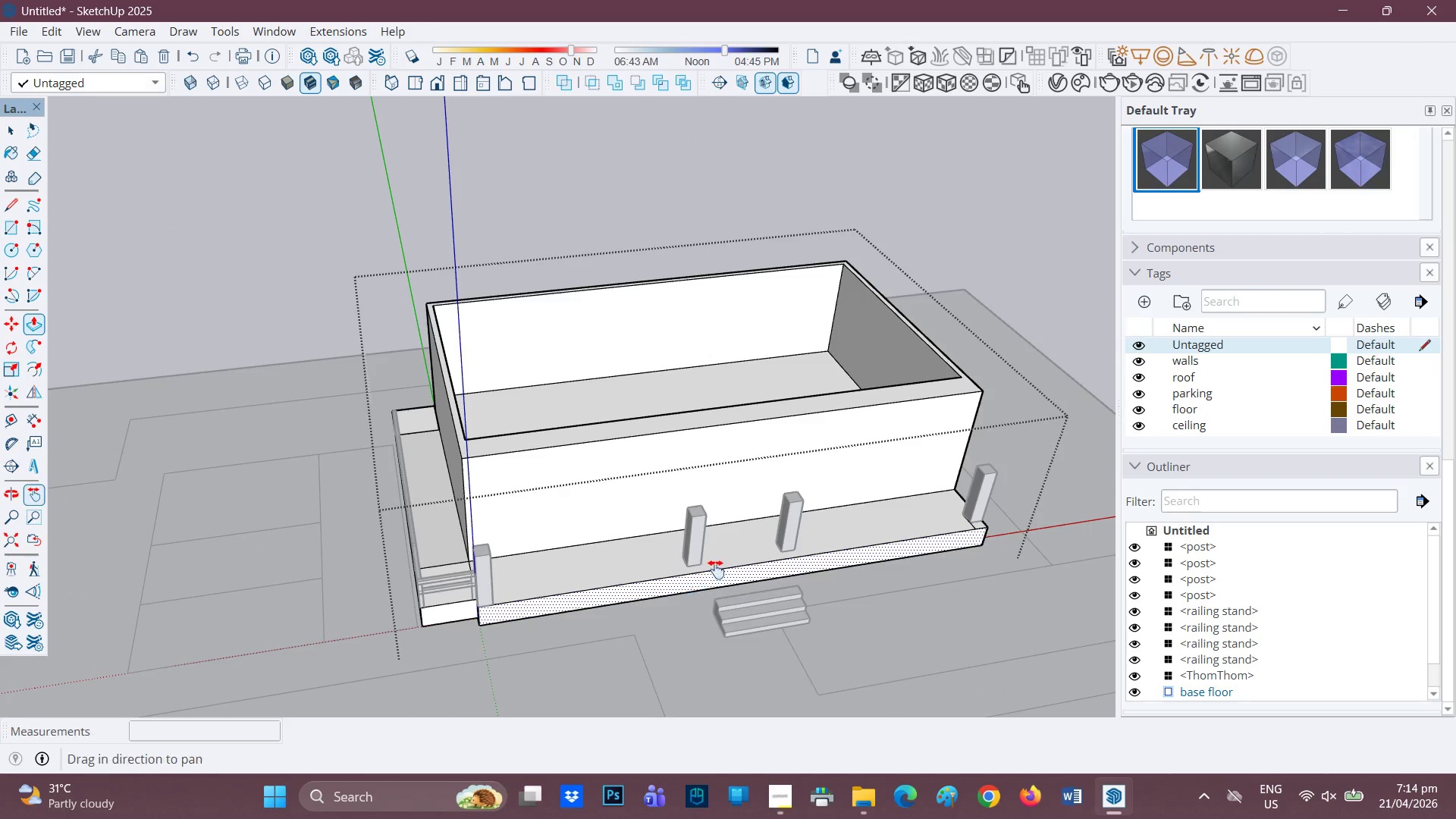 
left_click_drag(start_coordinate=[717, 570], to_coordinate=[369, 606])
 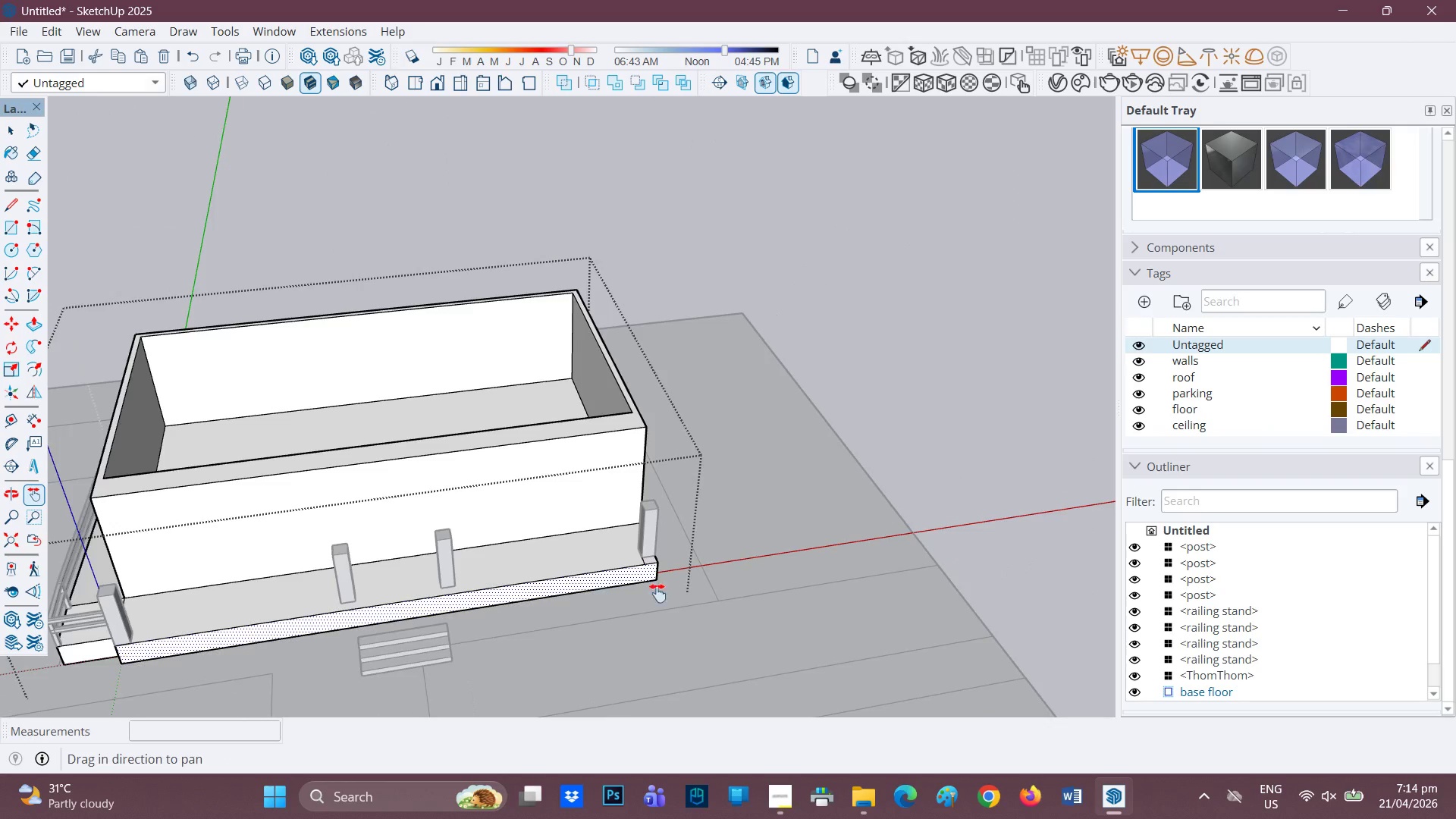 
scroll: coordinate [798, 576], scroll_direction: up, amount: 3.0
 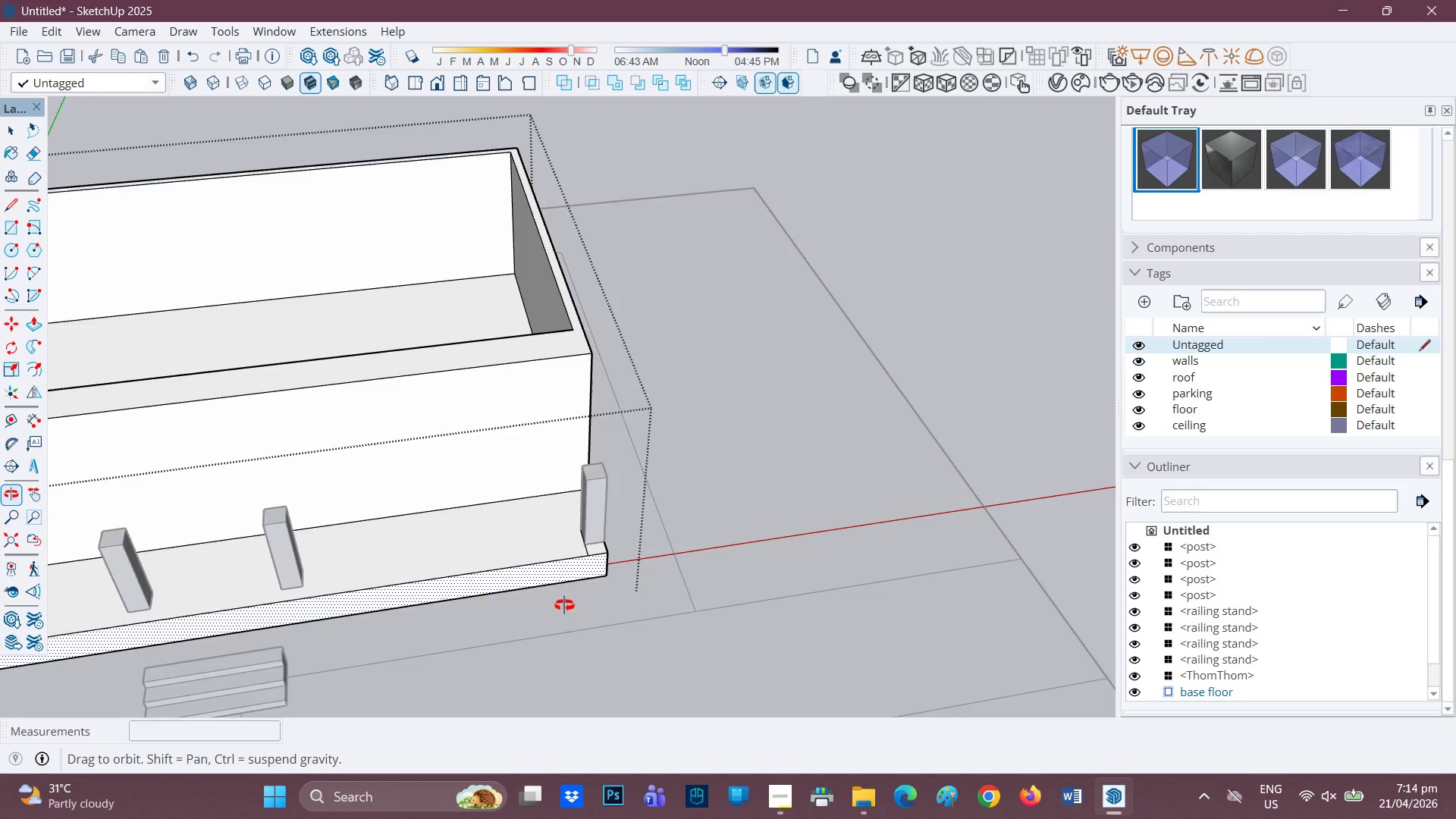 
key(Space)
 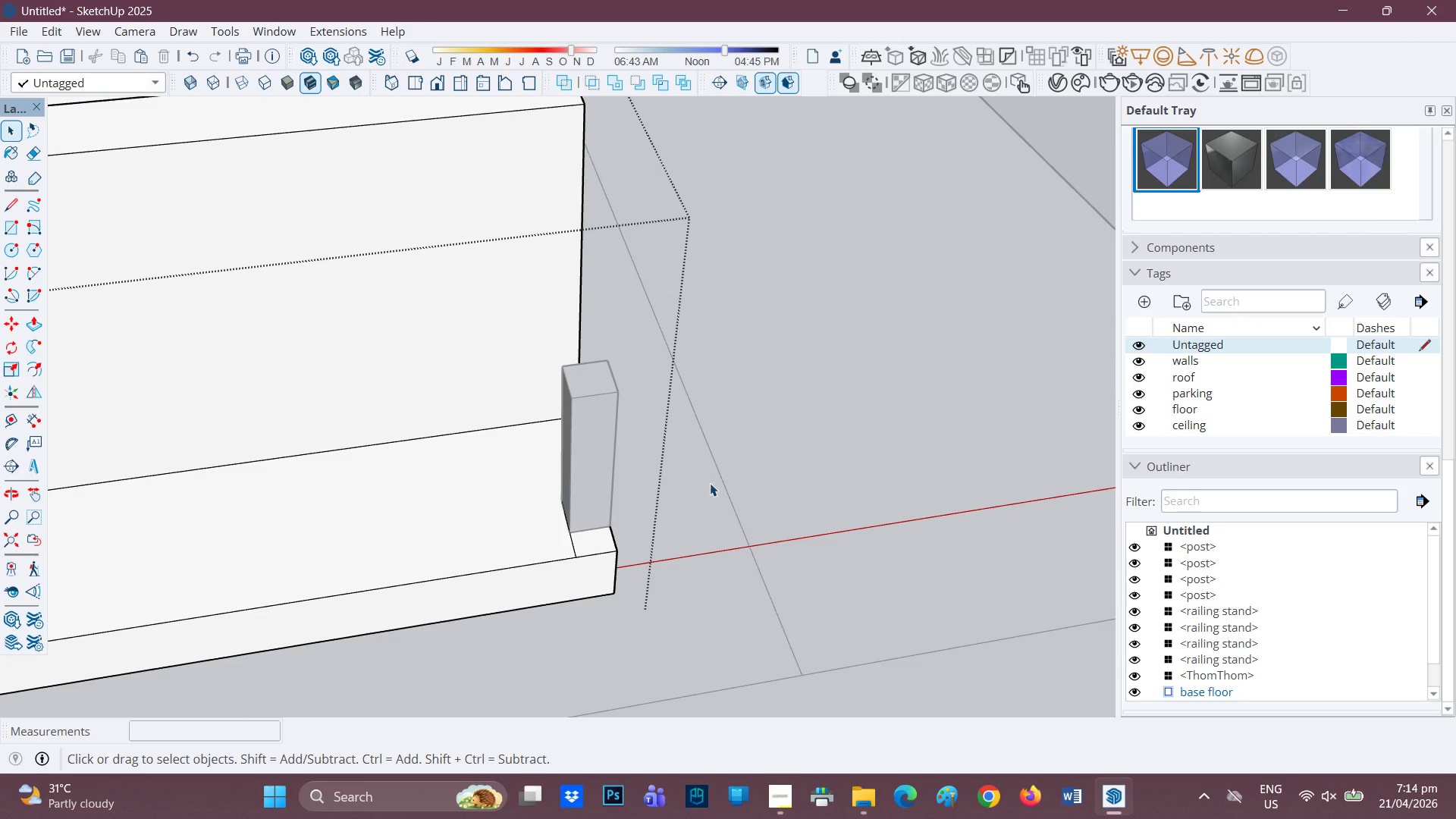 
left_click([720, 477])
 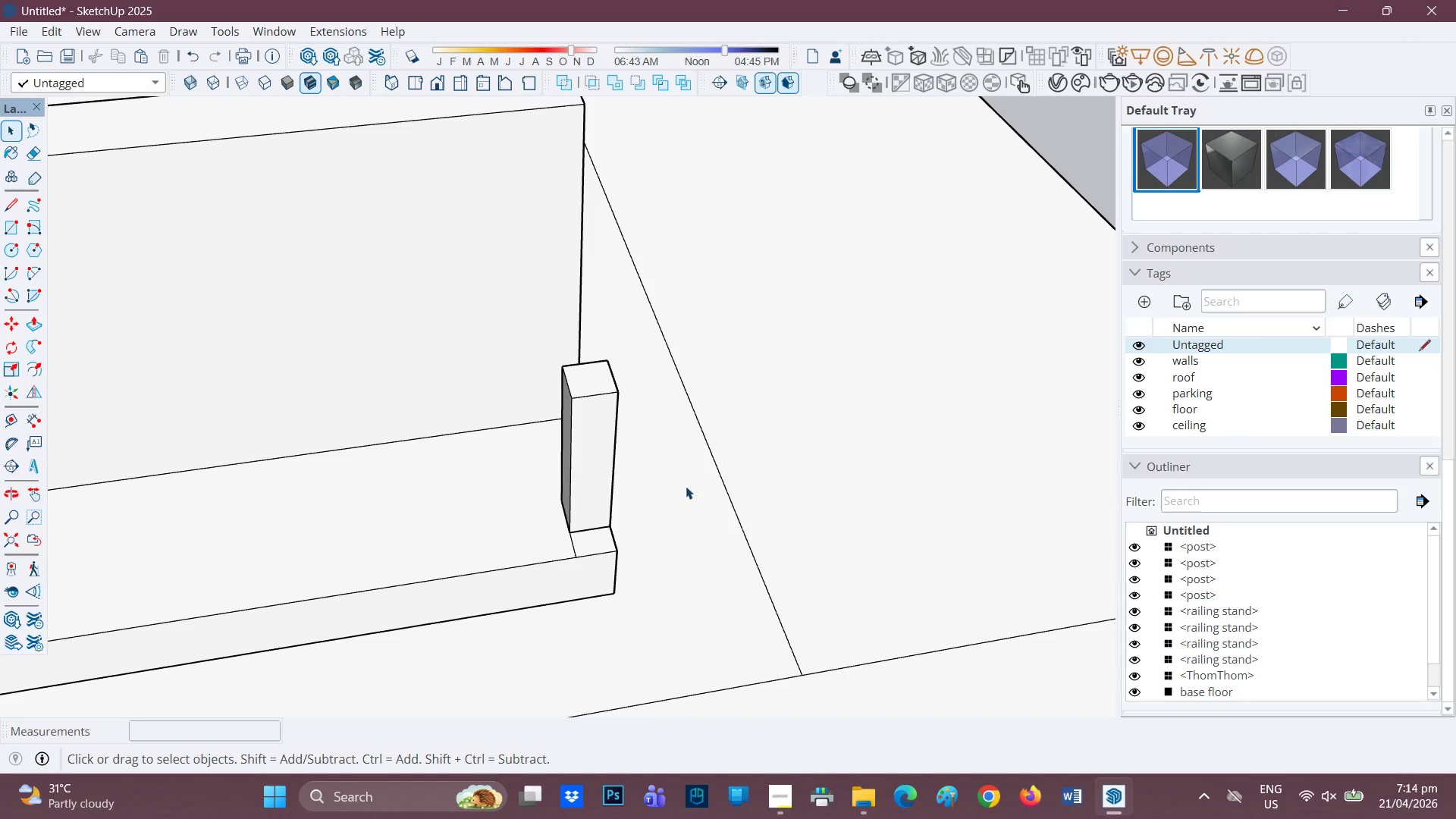 
scroll: coordinate [601, 528], scroll_direction: up, amount: 7.0
 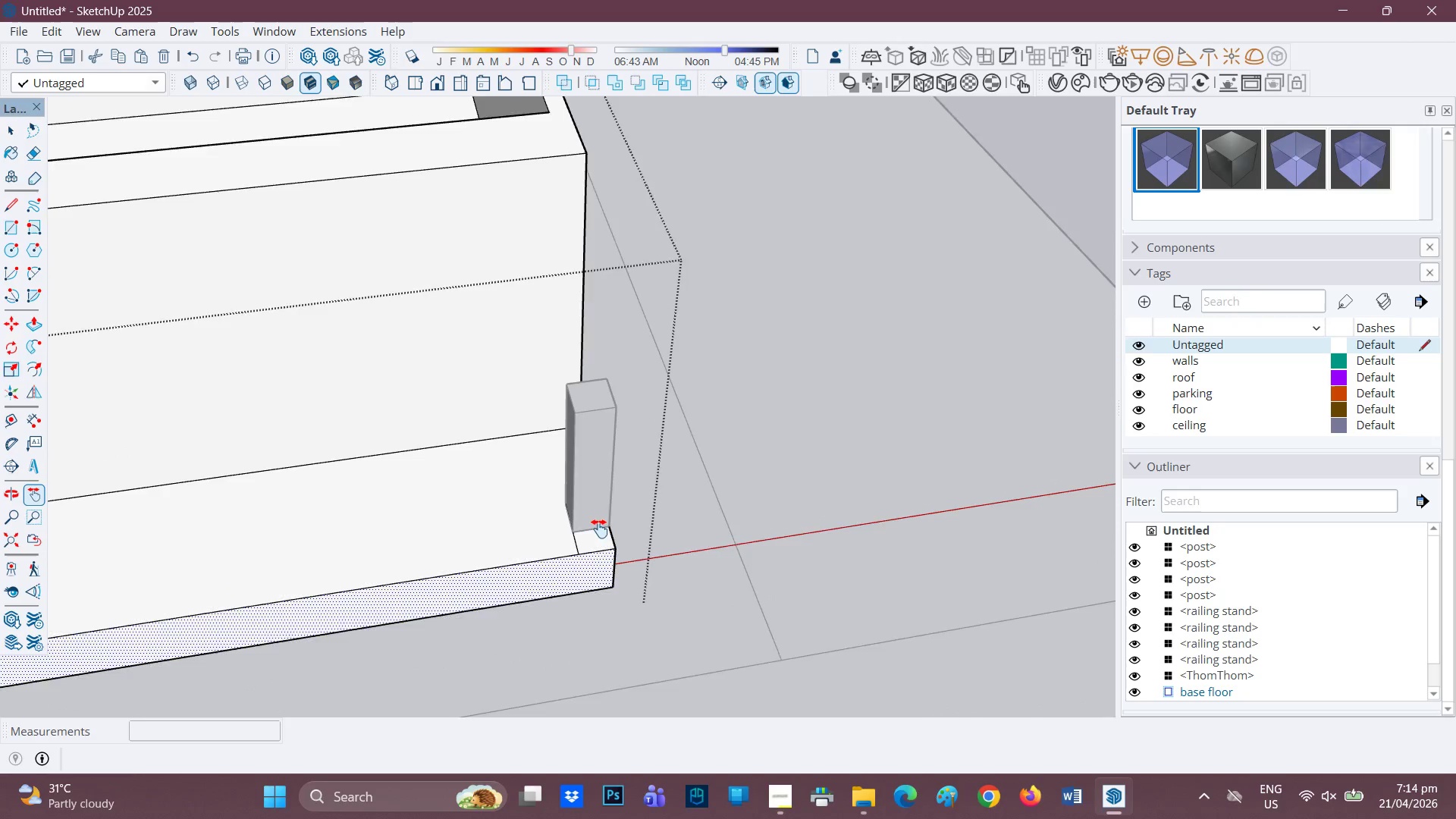 
left_click([589, 504])
 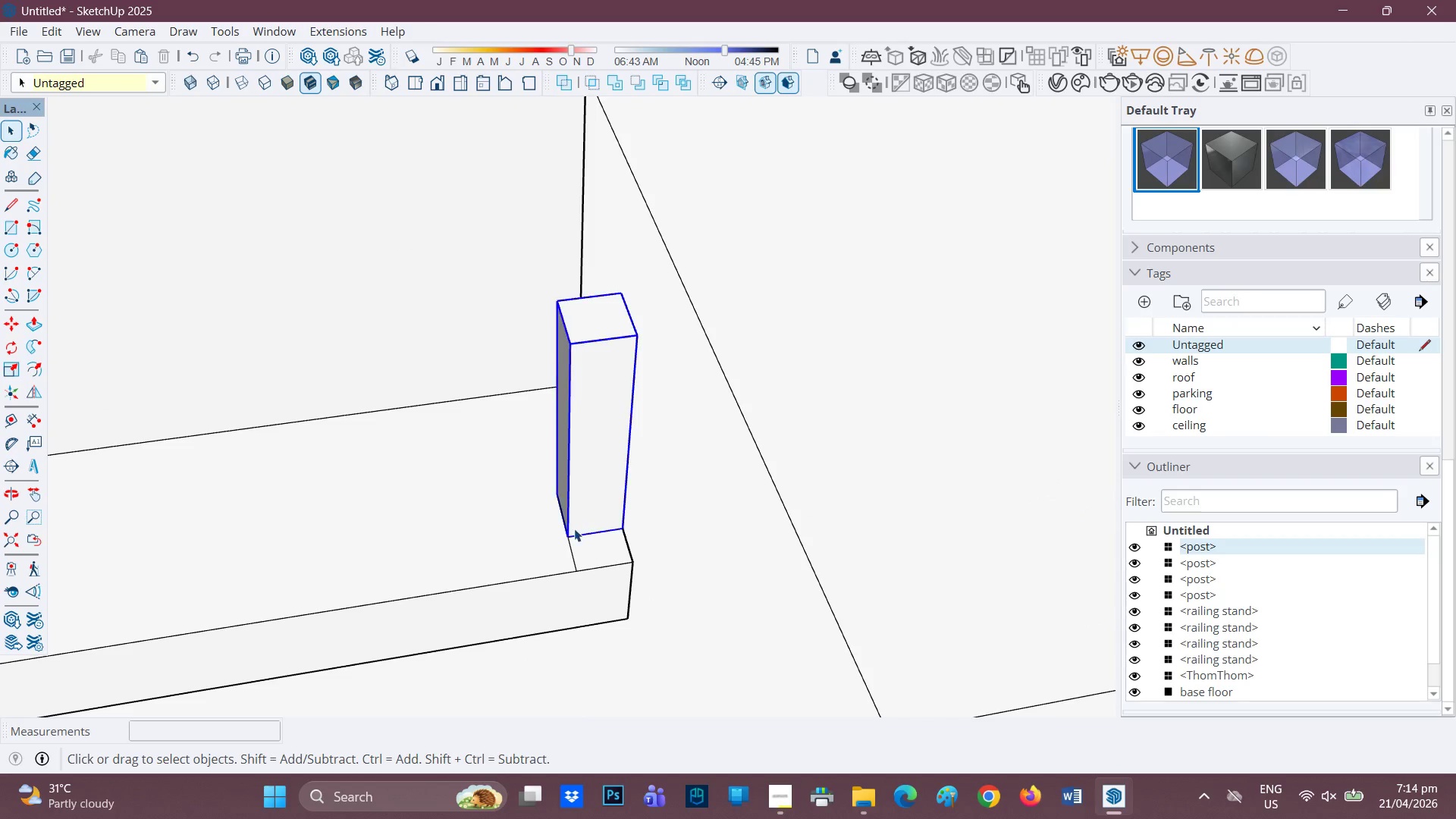 
scroll: coordinate [565, 541], scroll_direction: up, amount: 5.0
 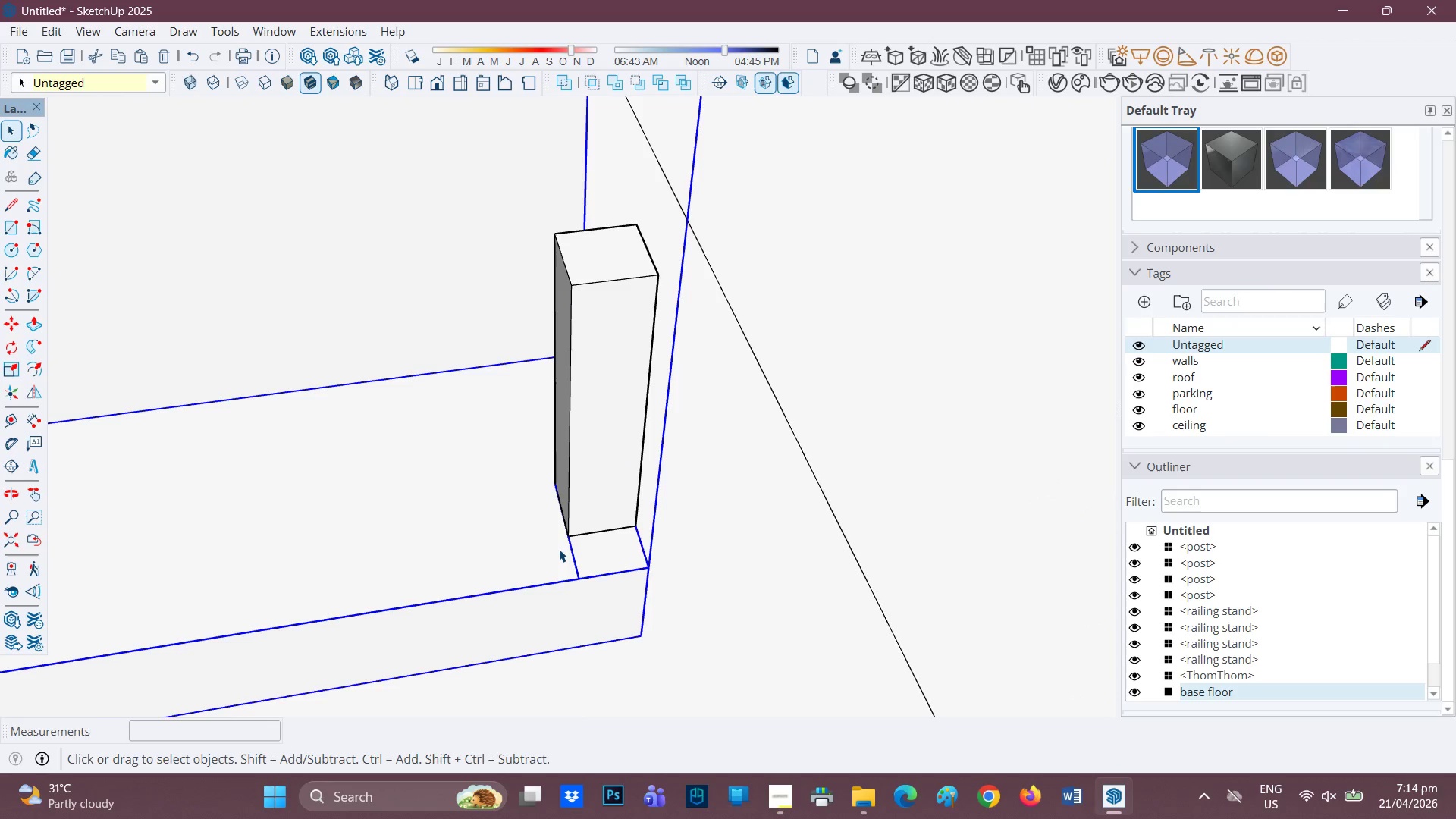 
double_click([562, 554])
 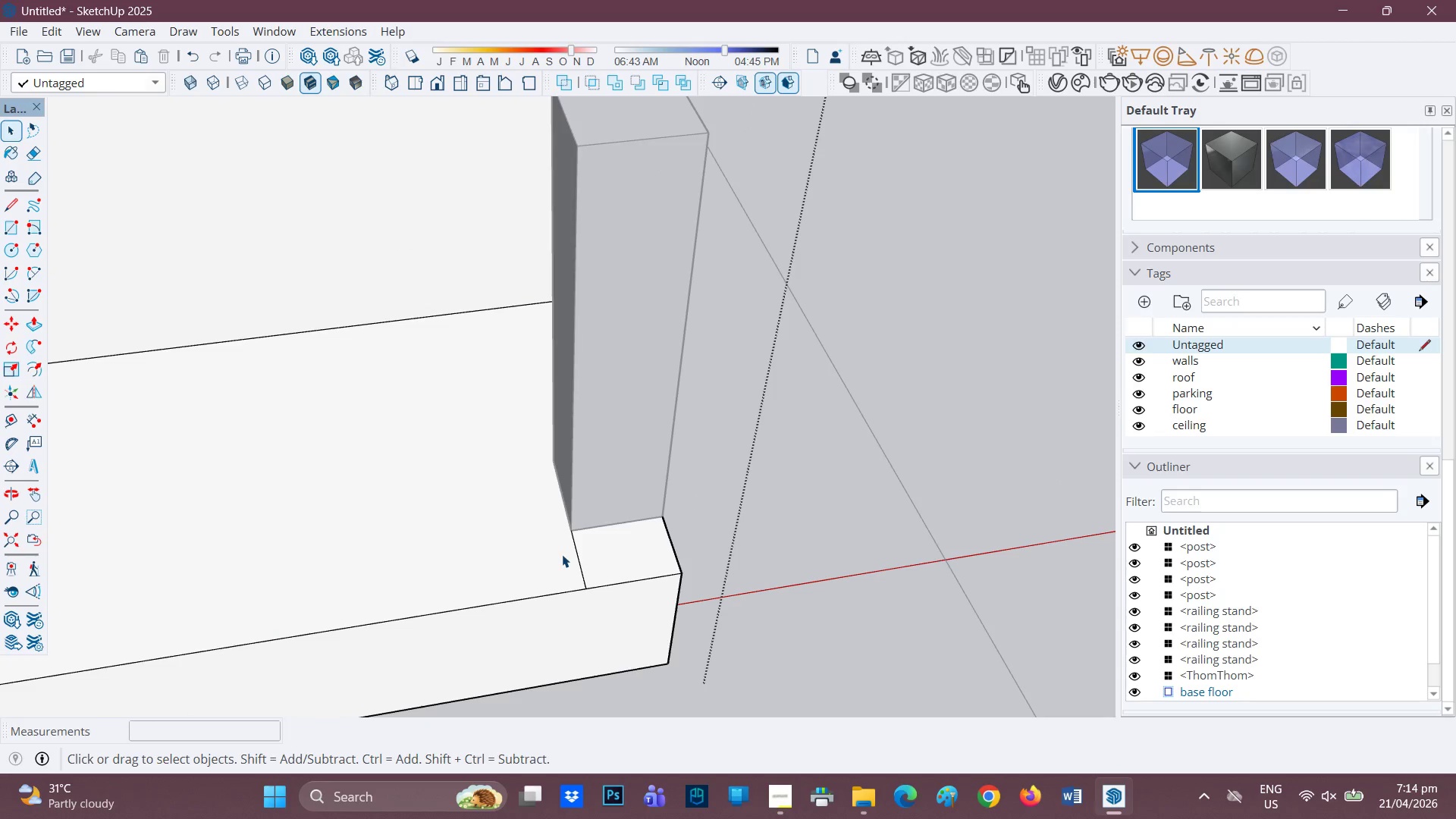 
scroll: coordinate [560, 553], scroll_direction: up, amount: 3.0
 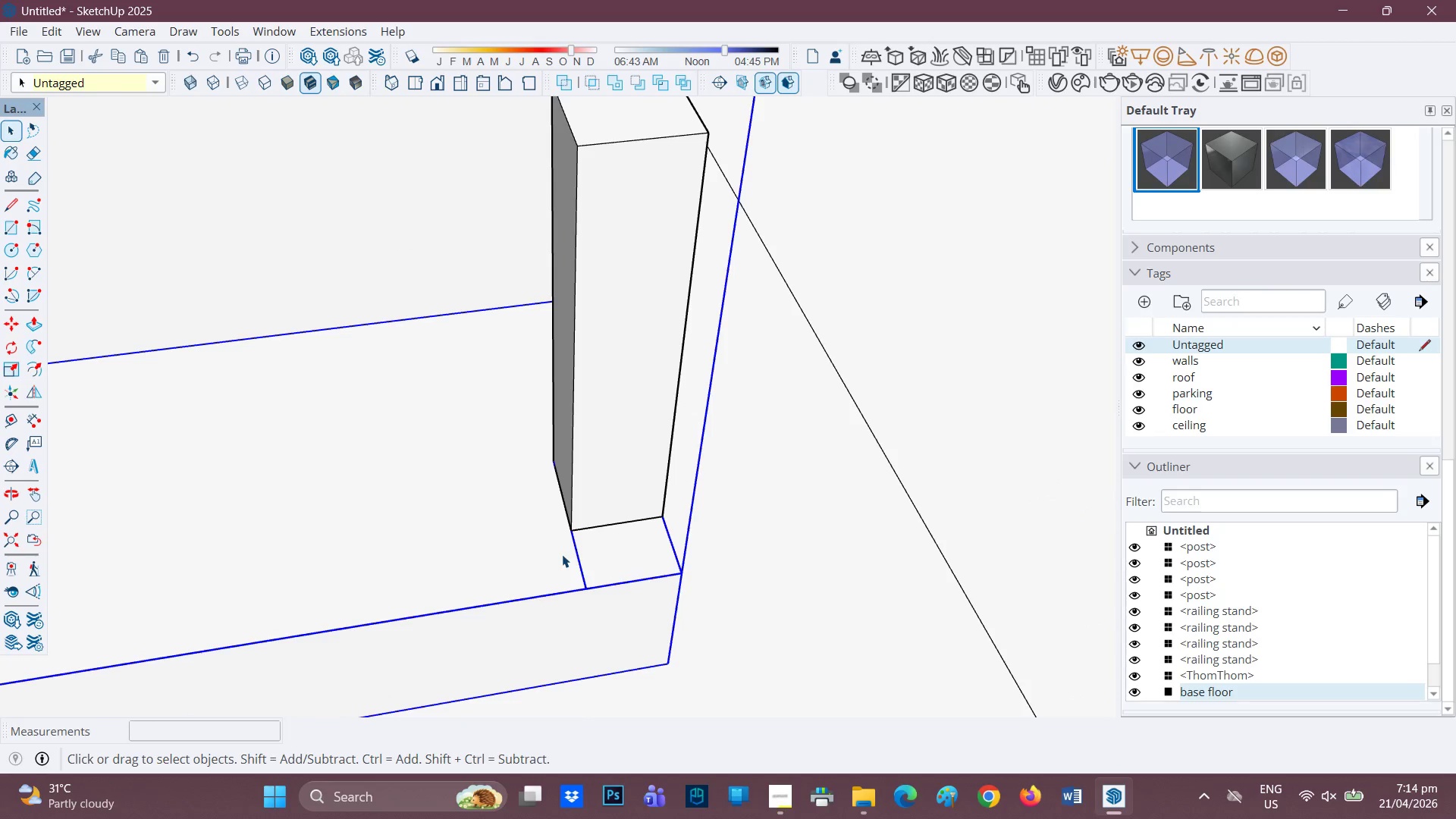 
key(E)
 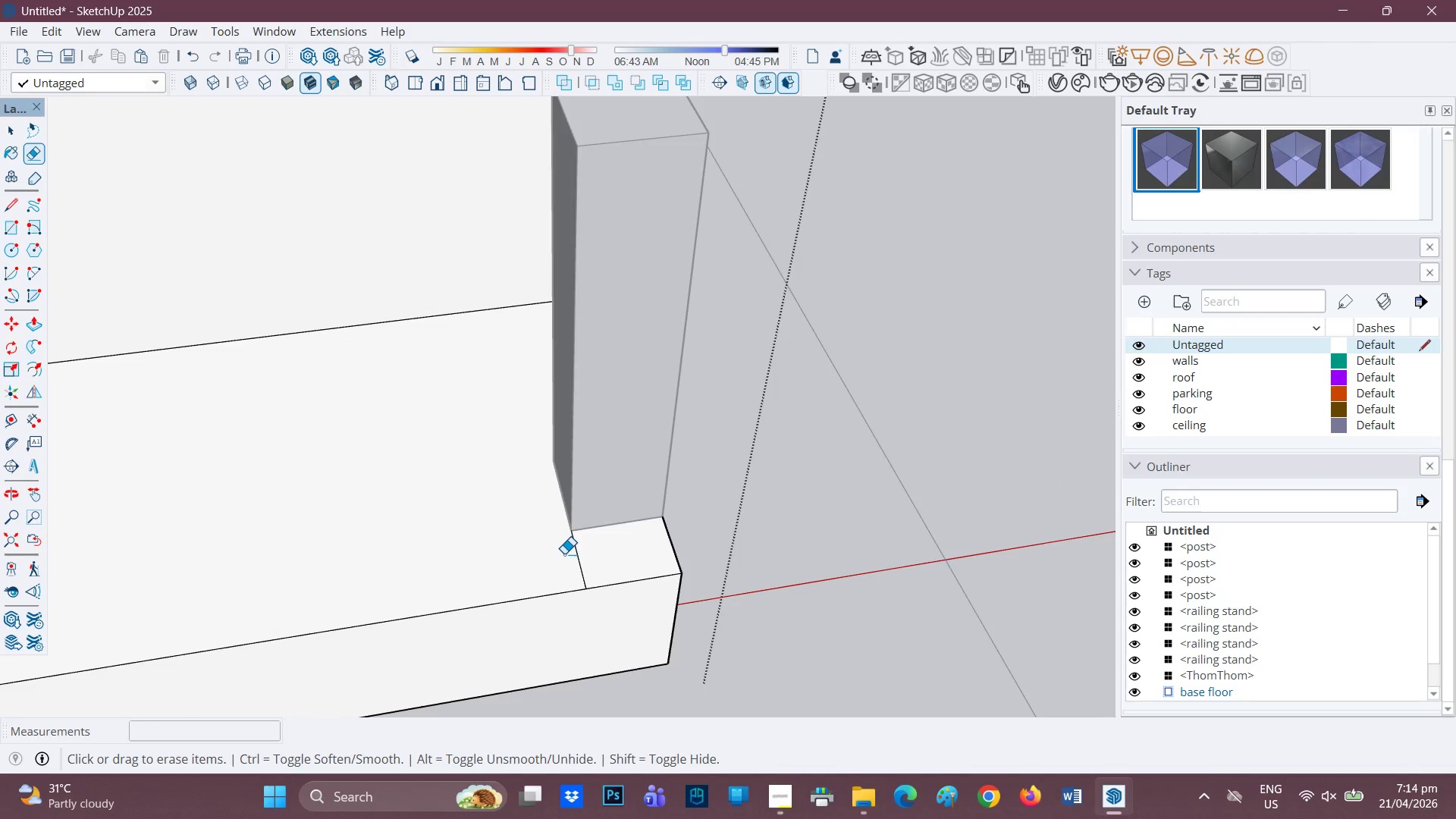 
left_click_drag(start_coordinate=[564, 554], to_coordinate=[584, 556])
 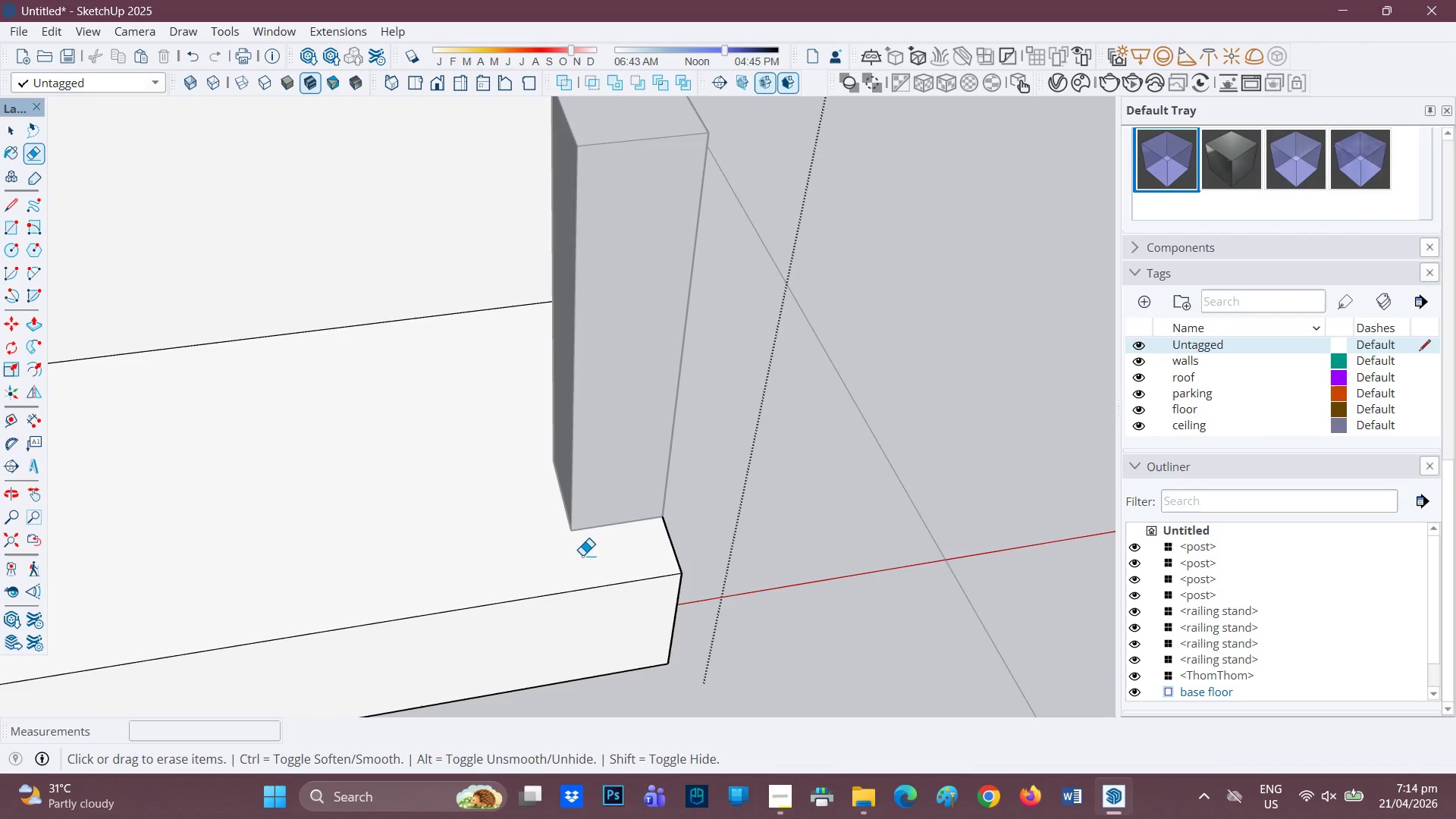 
scroll: coordinate [582, 558], scroll_direction: down, amount: 1.0
 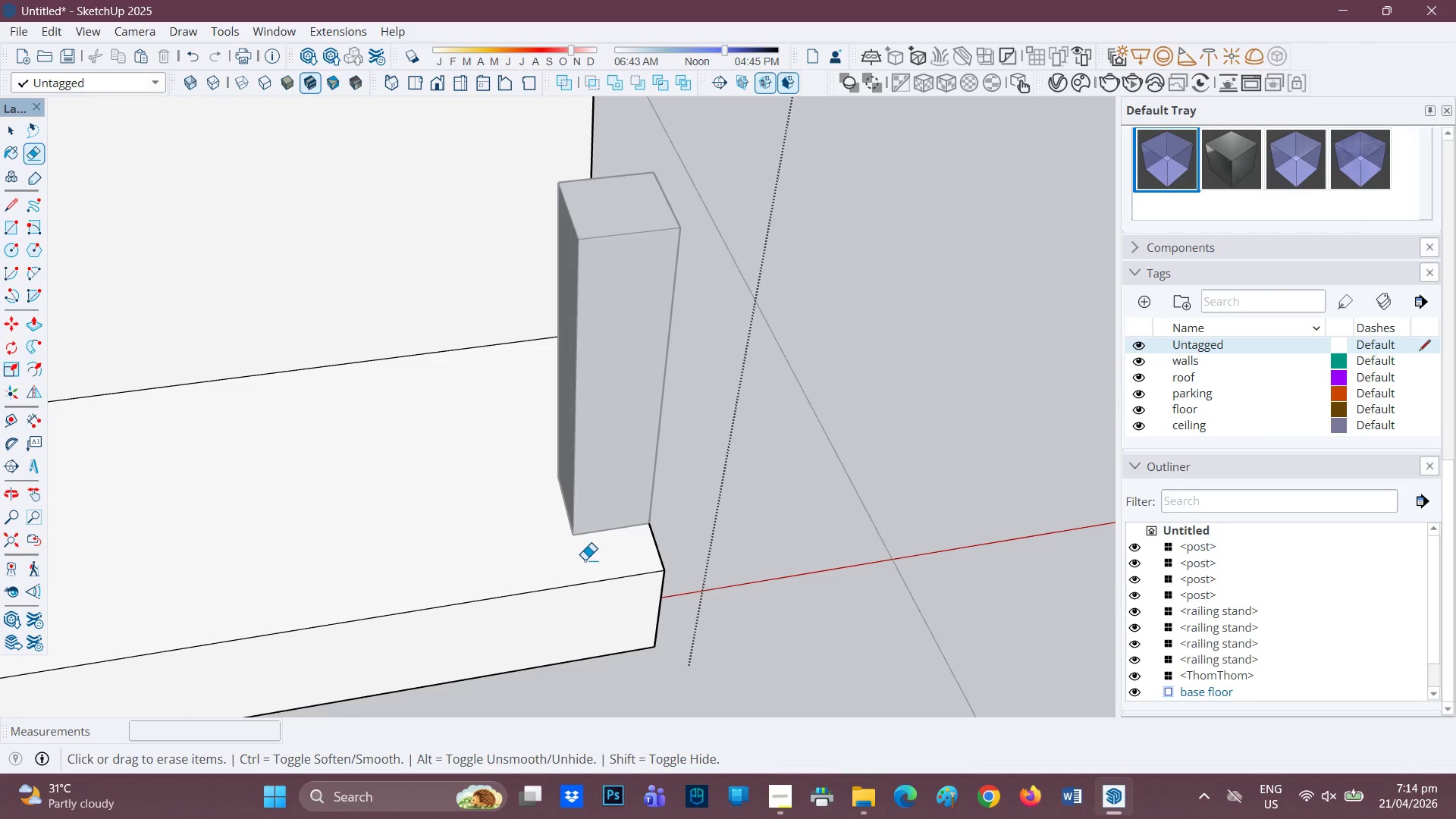 
key(Space)
 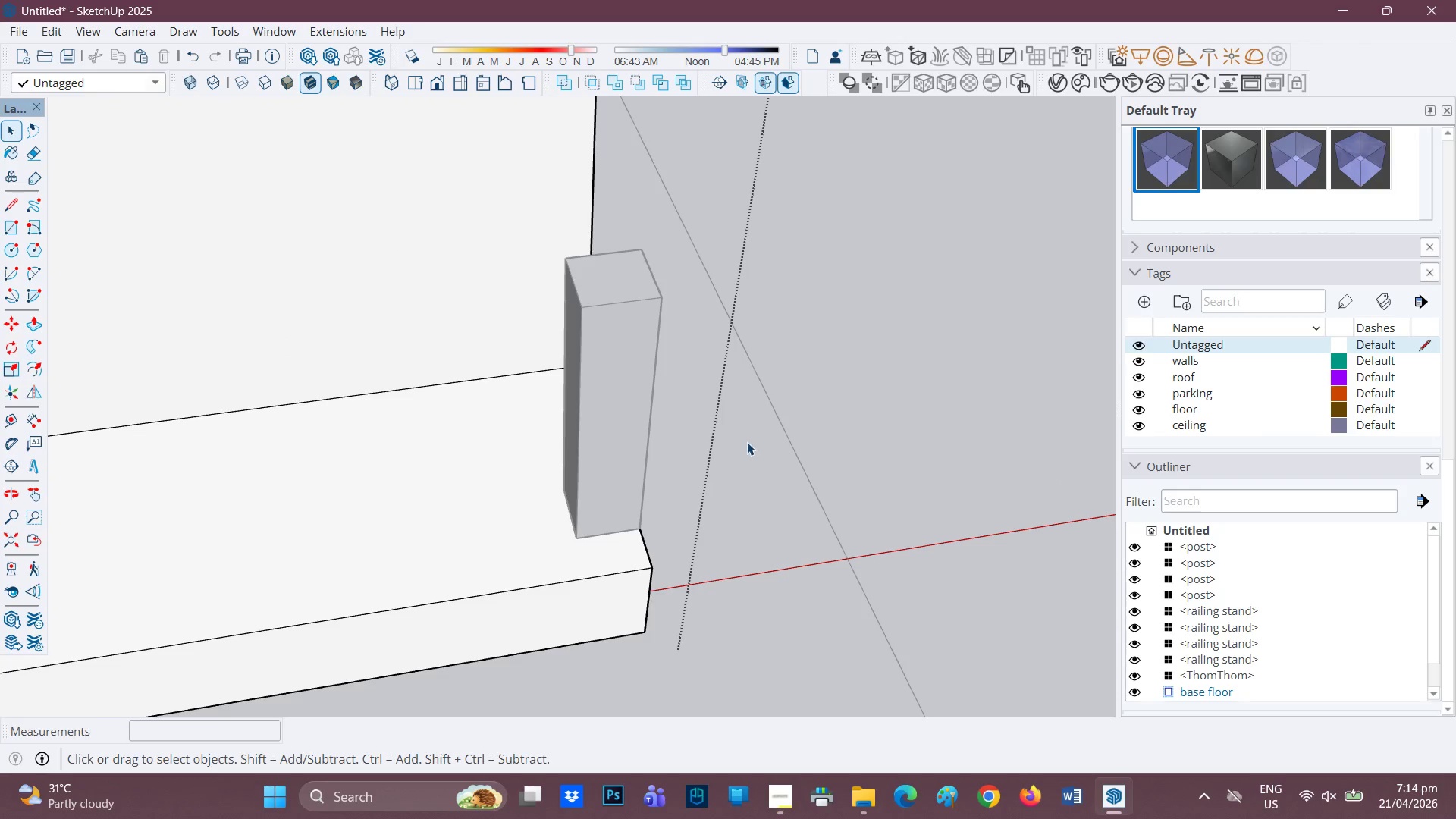 
scroll: coordinate [595, 555], scroll_direction: down, amount: 2.0
 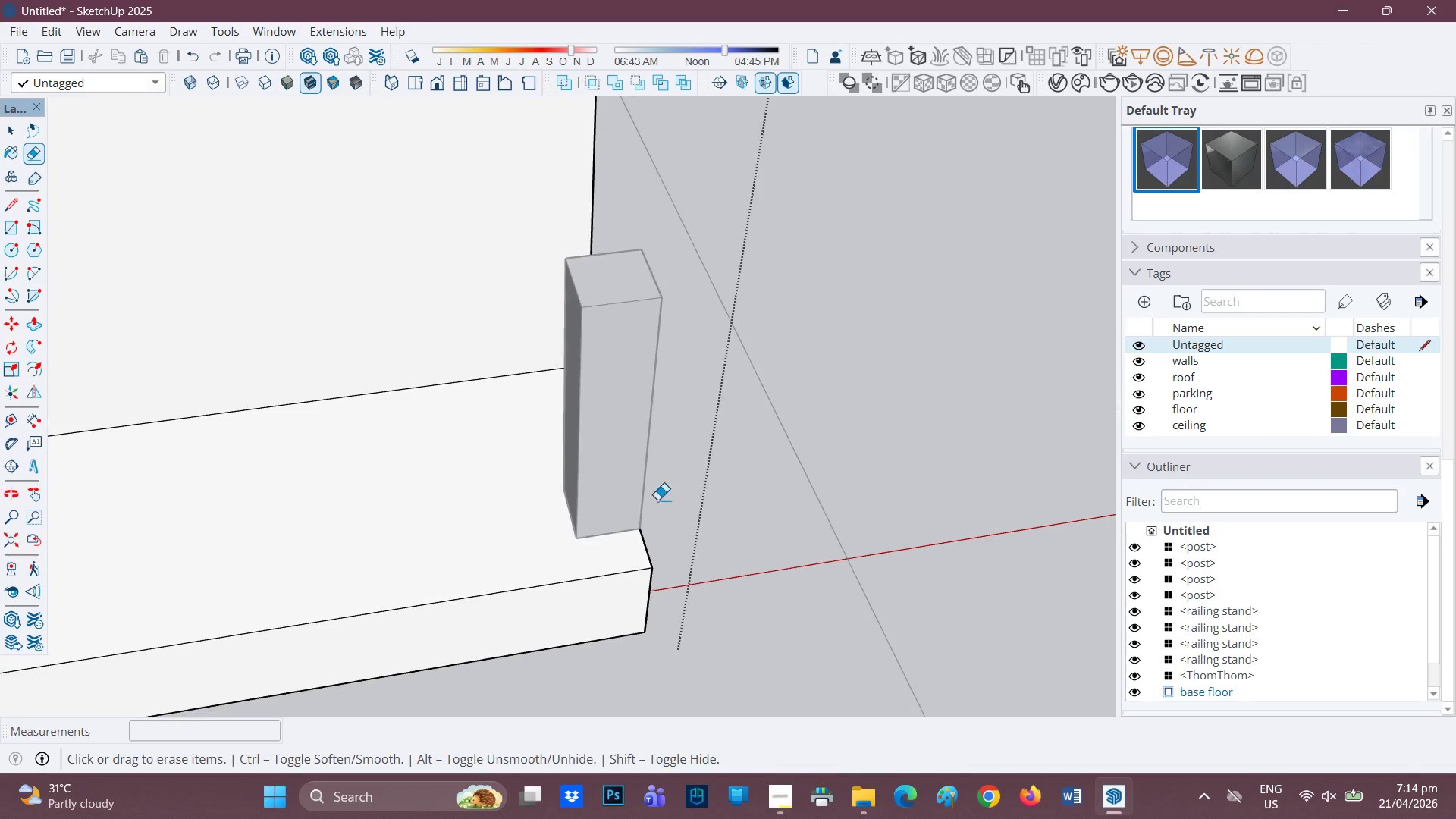 
left_click([748, 441])
 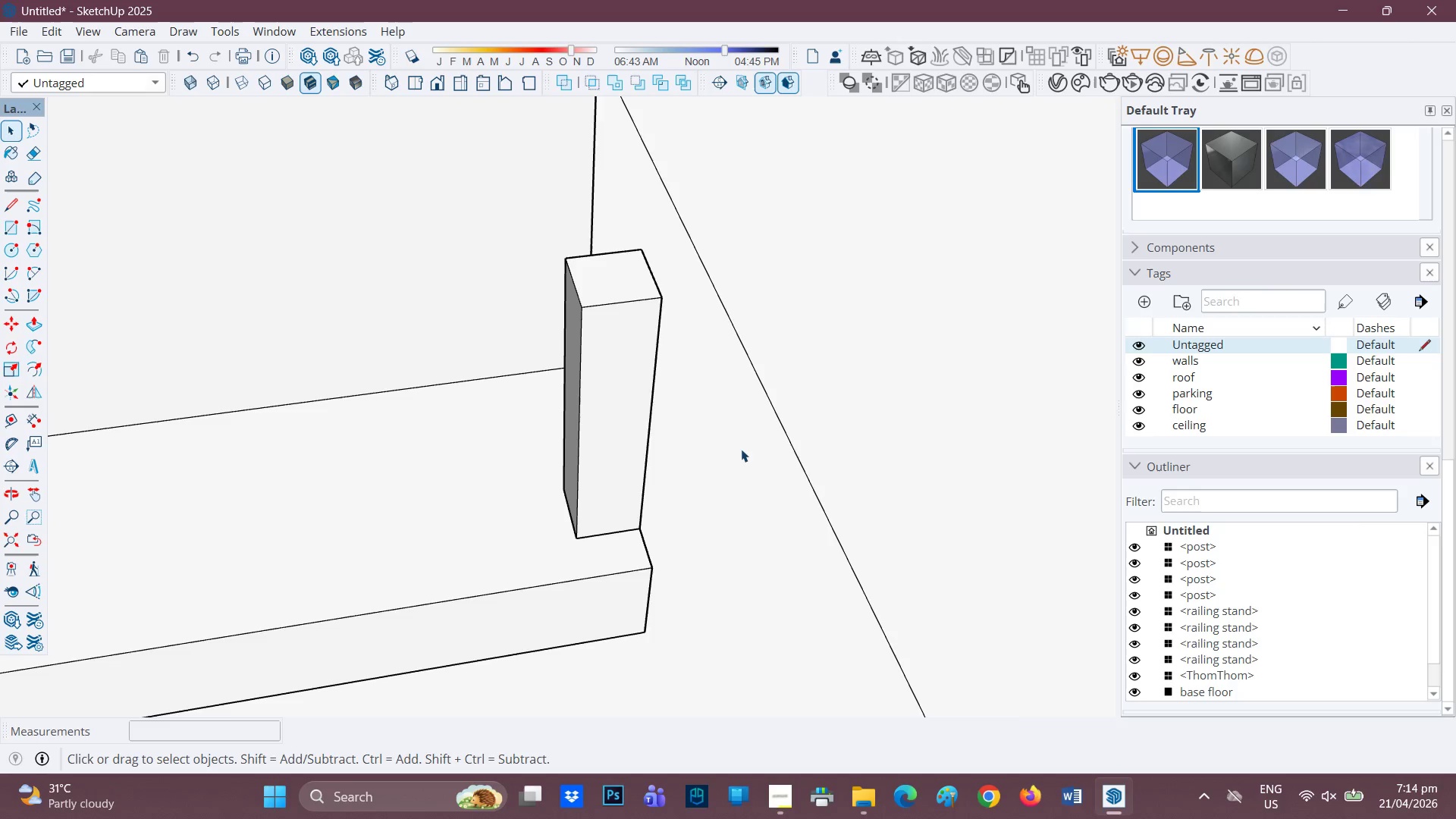 
scroll: coordinate [617, 544], scroll_direction: down, amount: 6.0
 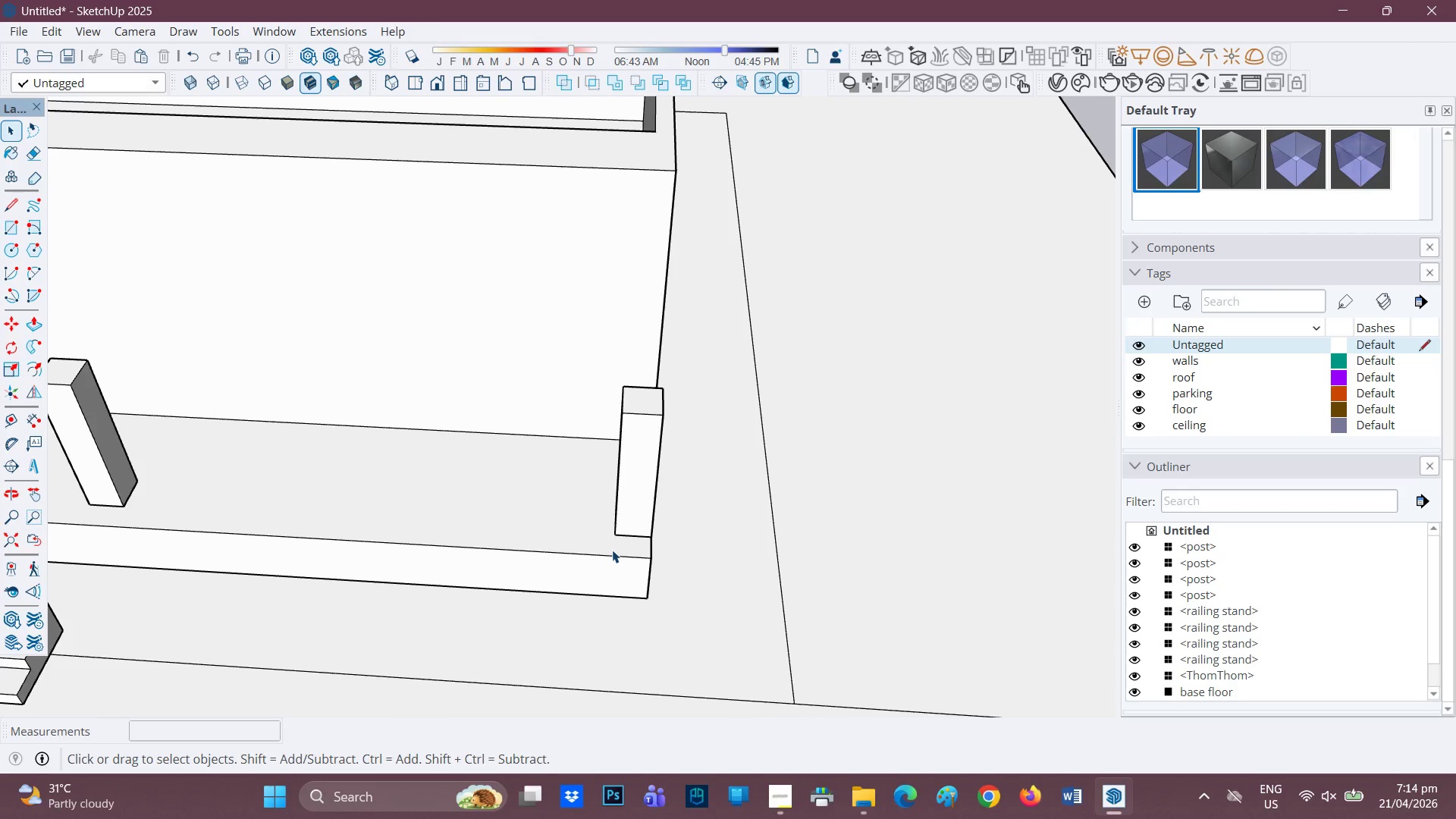 
key(Space)
 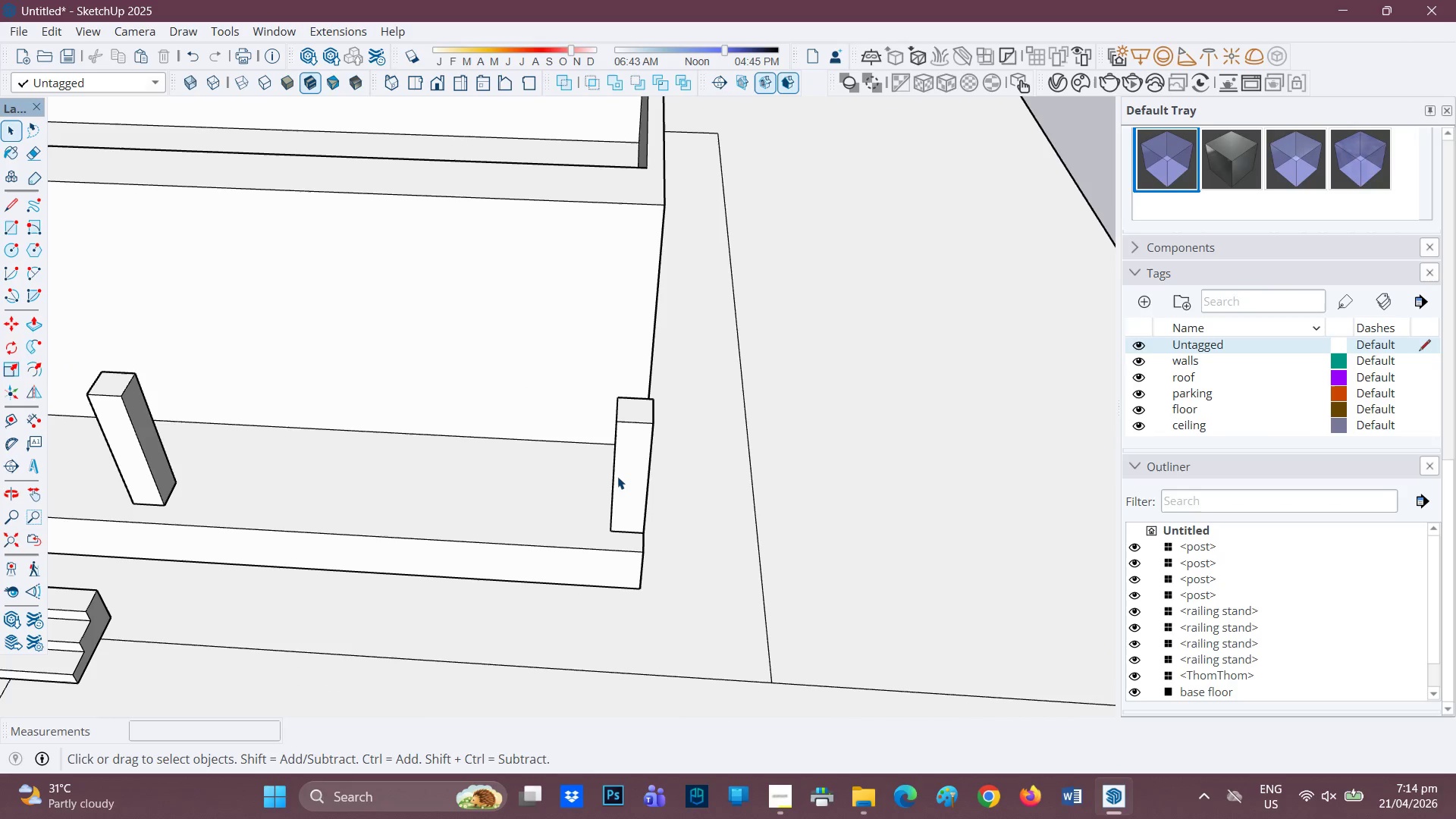 
scroll: coordinate [569, 494], scroll_direction: down, amount: 1.0
 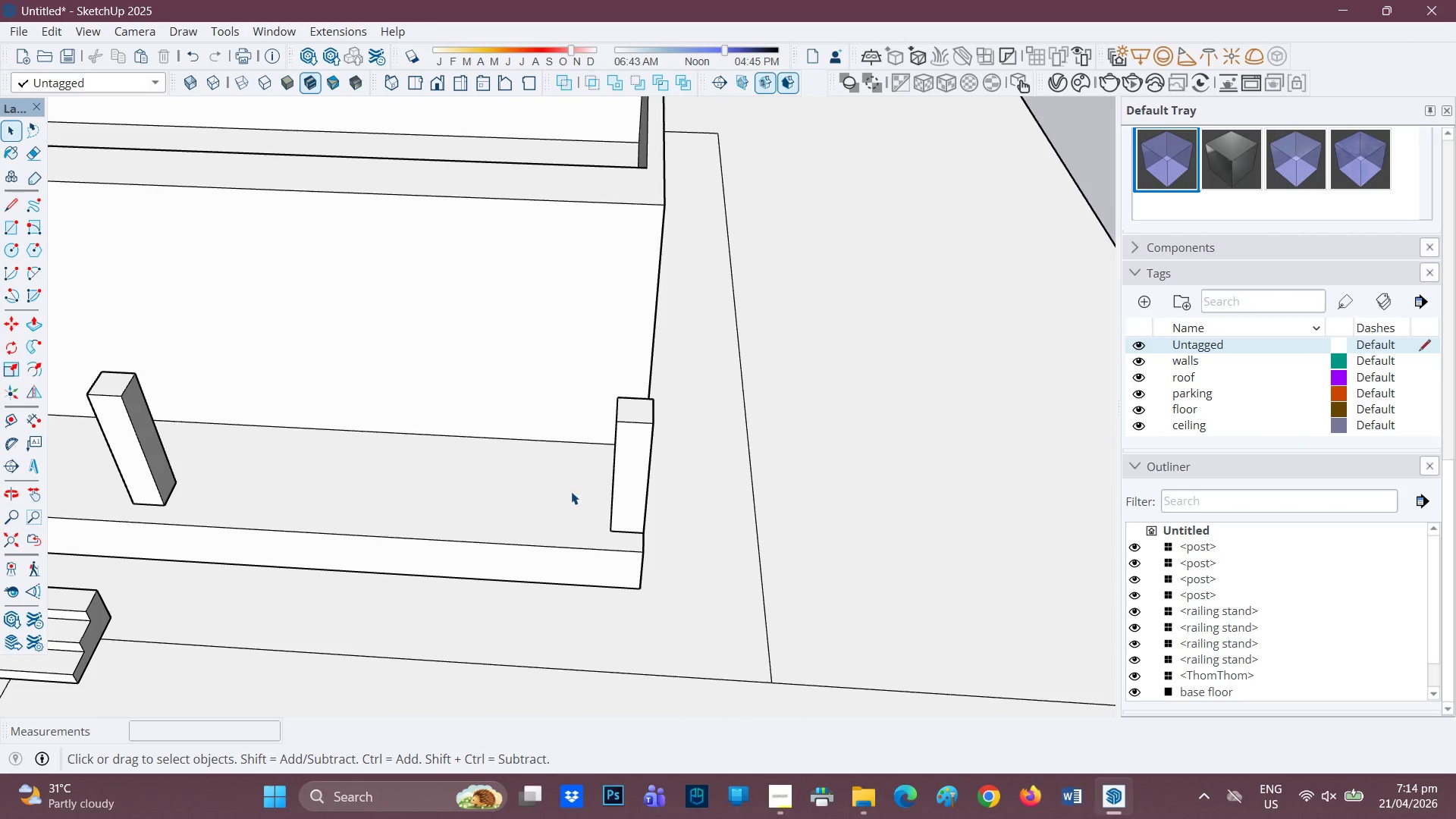 
left_click([620, 475])
 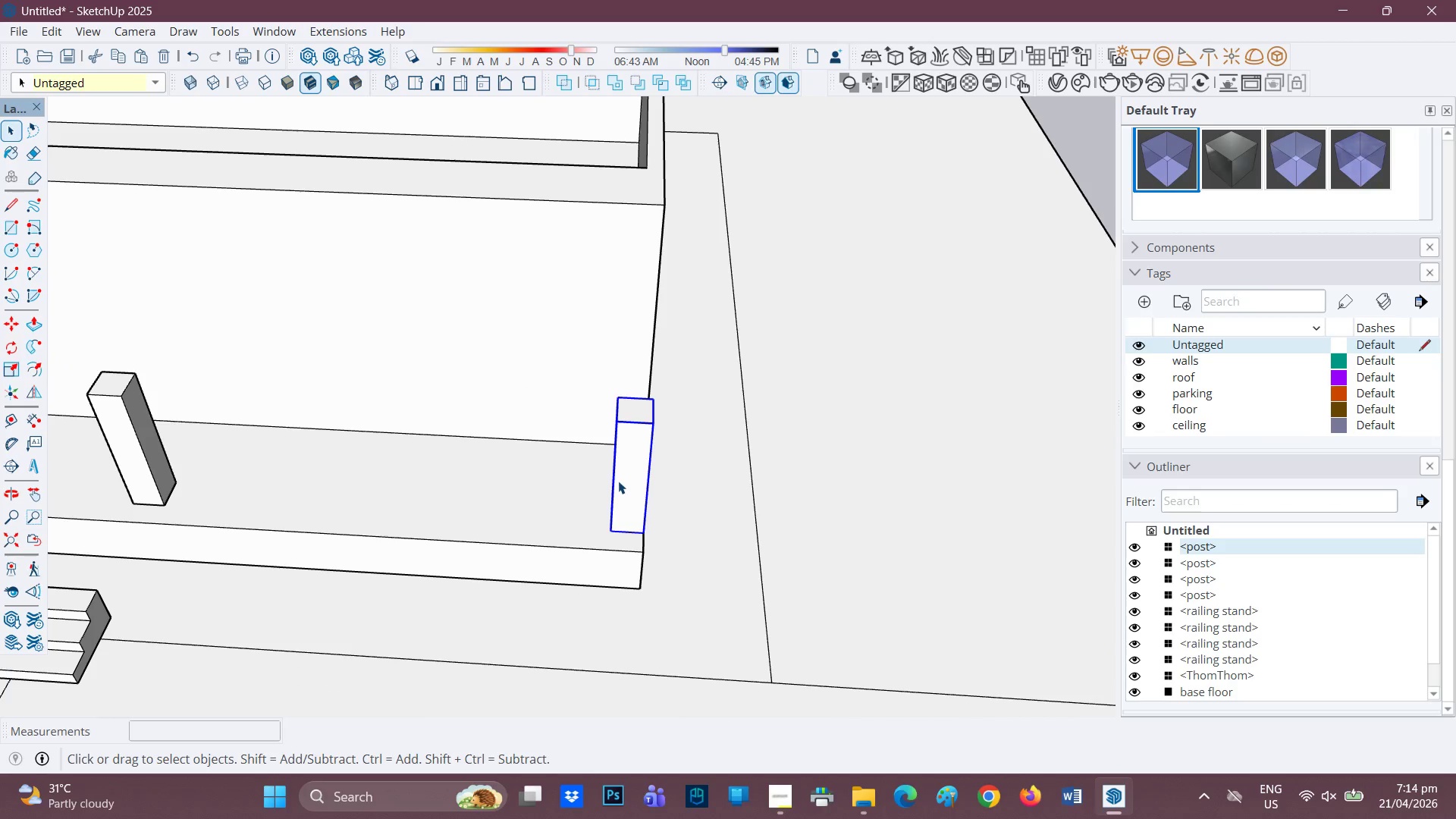 
key(M)
 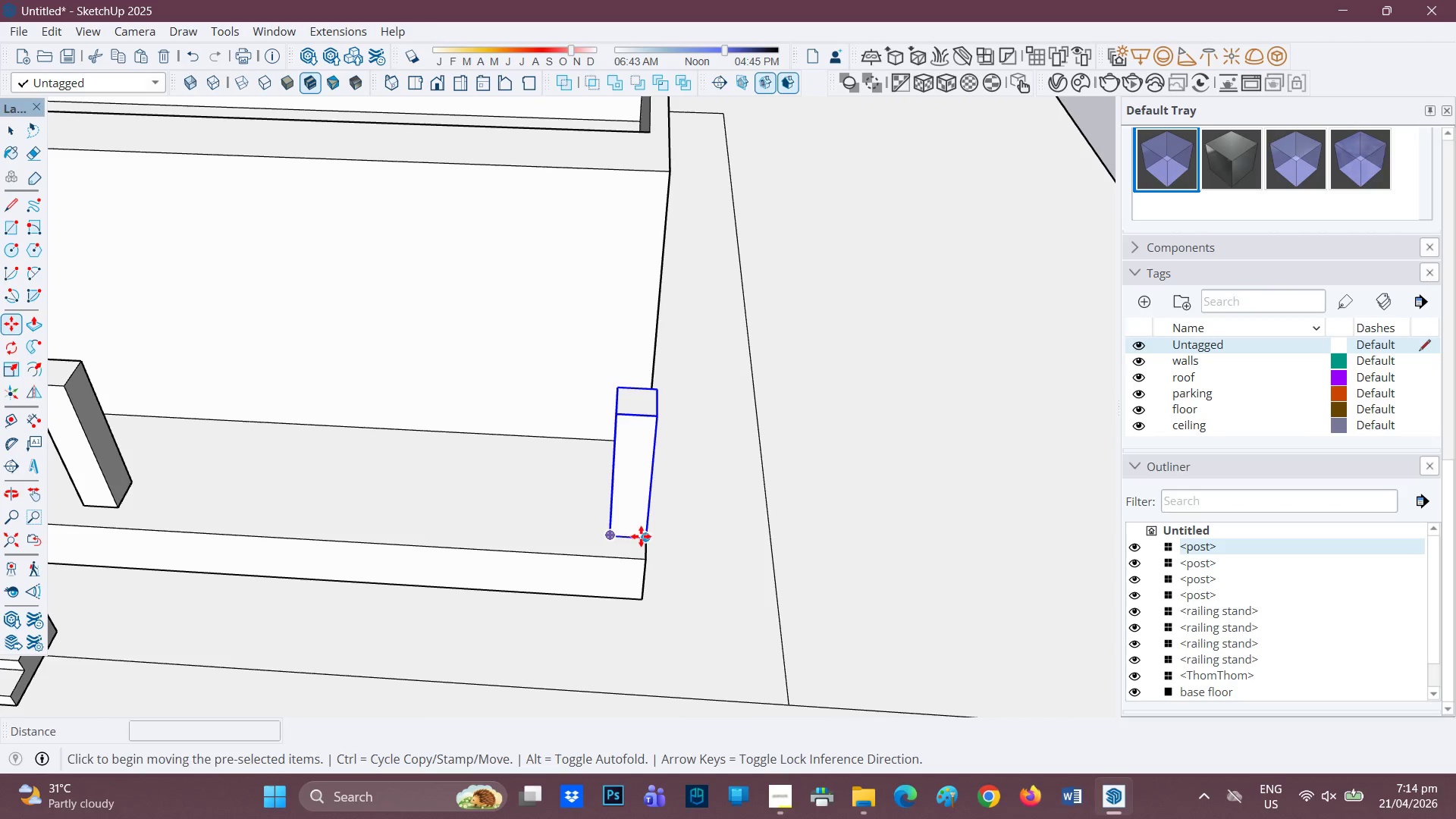 
scroll: coordinate [620, 485], scroll_direction: none, amount: 0.0
 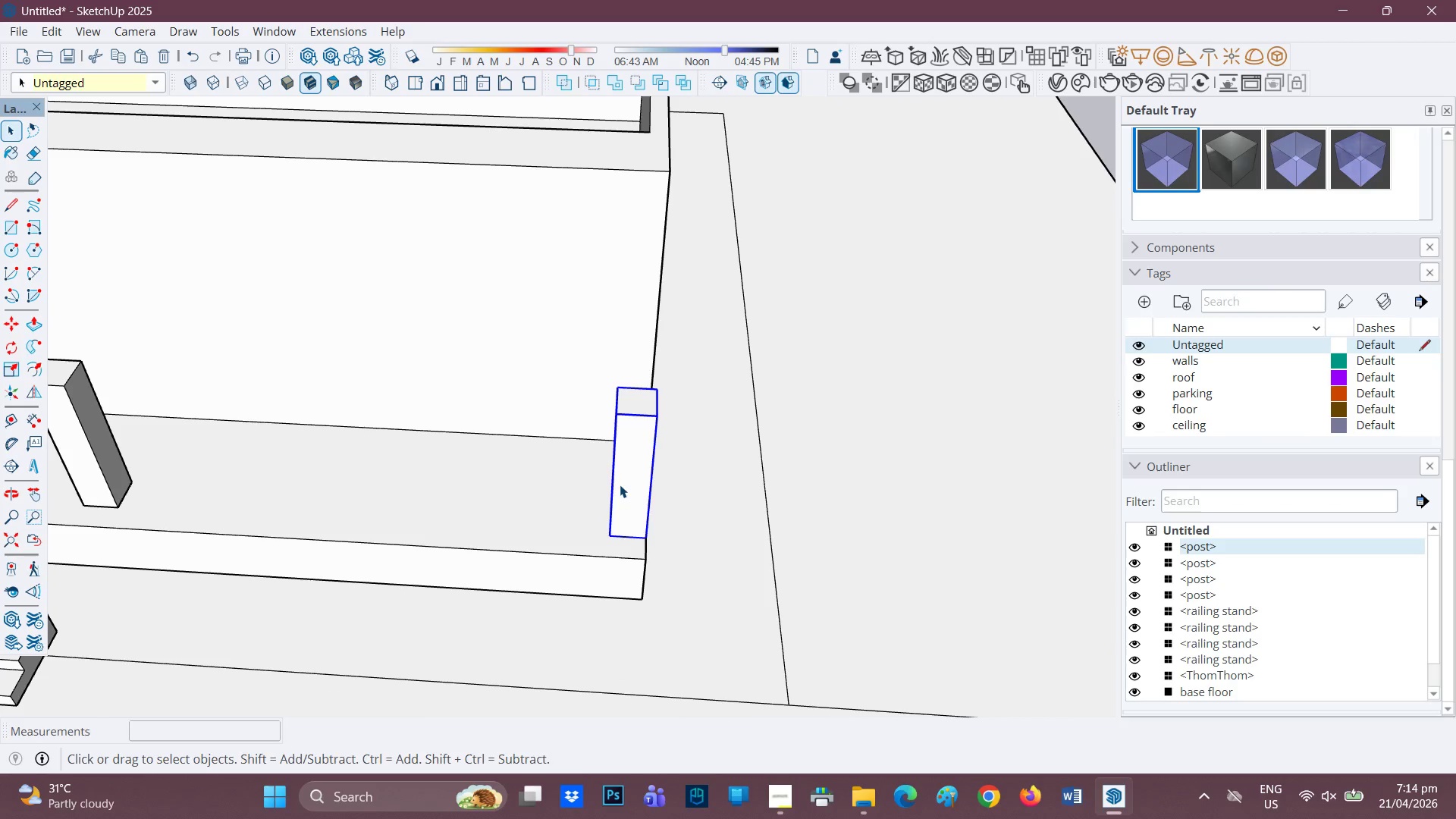 
left_click([642, 536])
 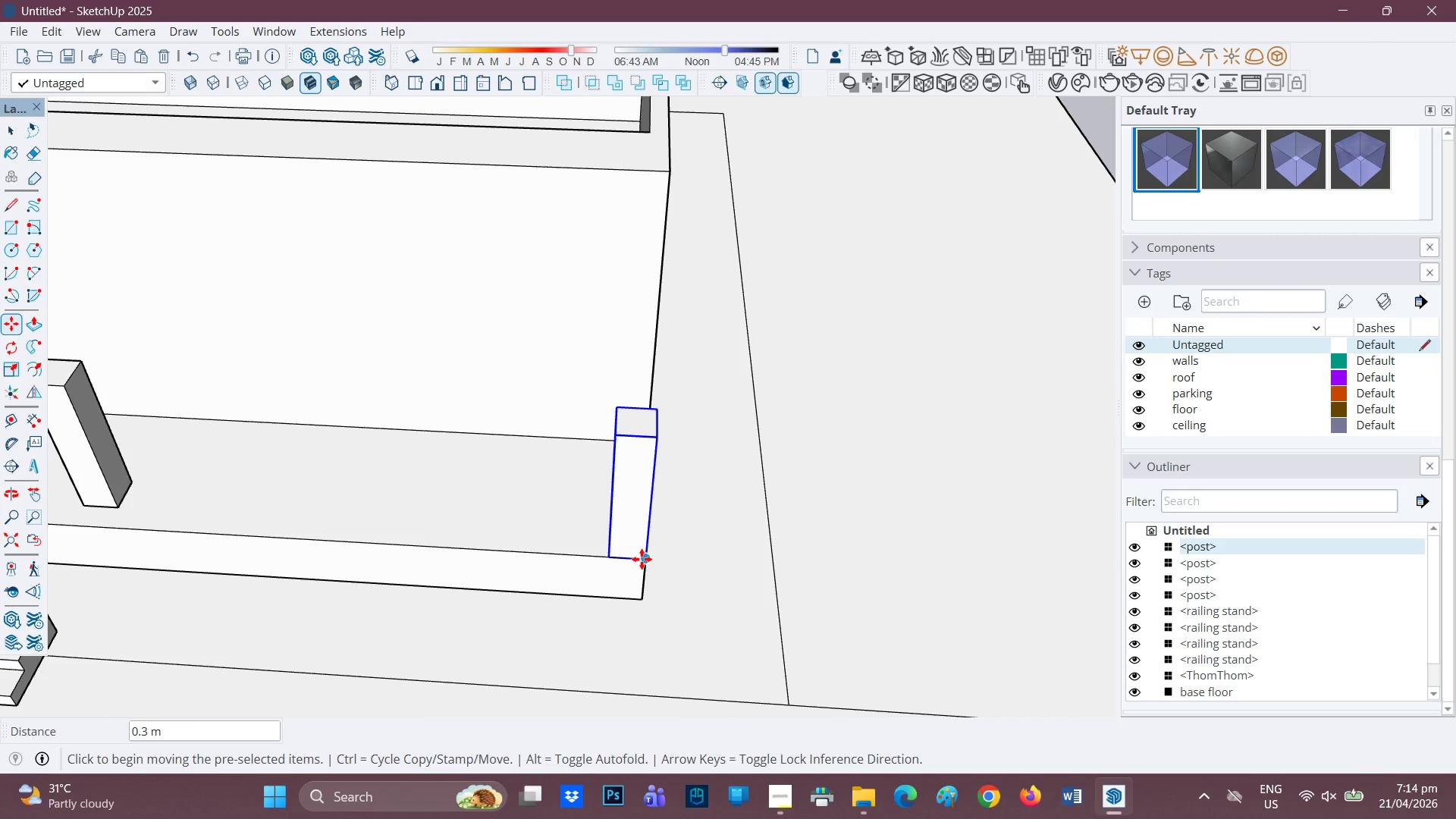 
key(H)
 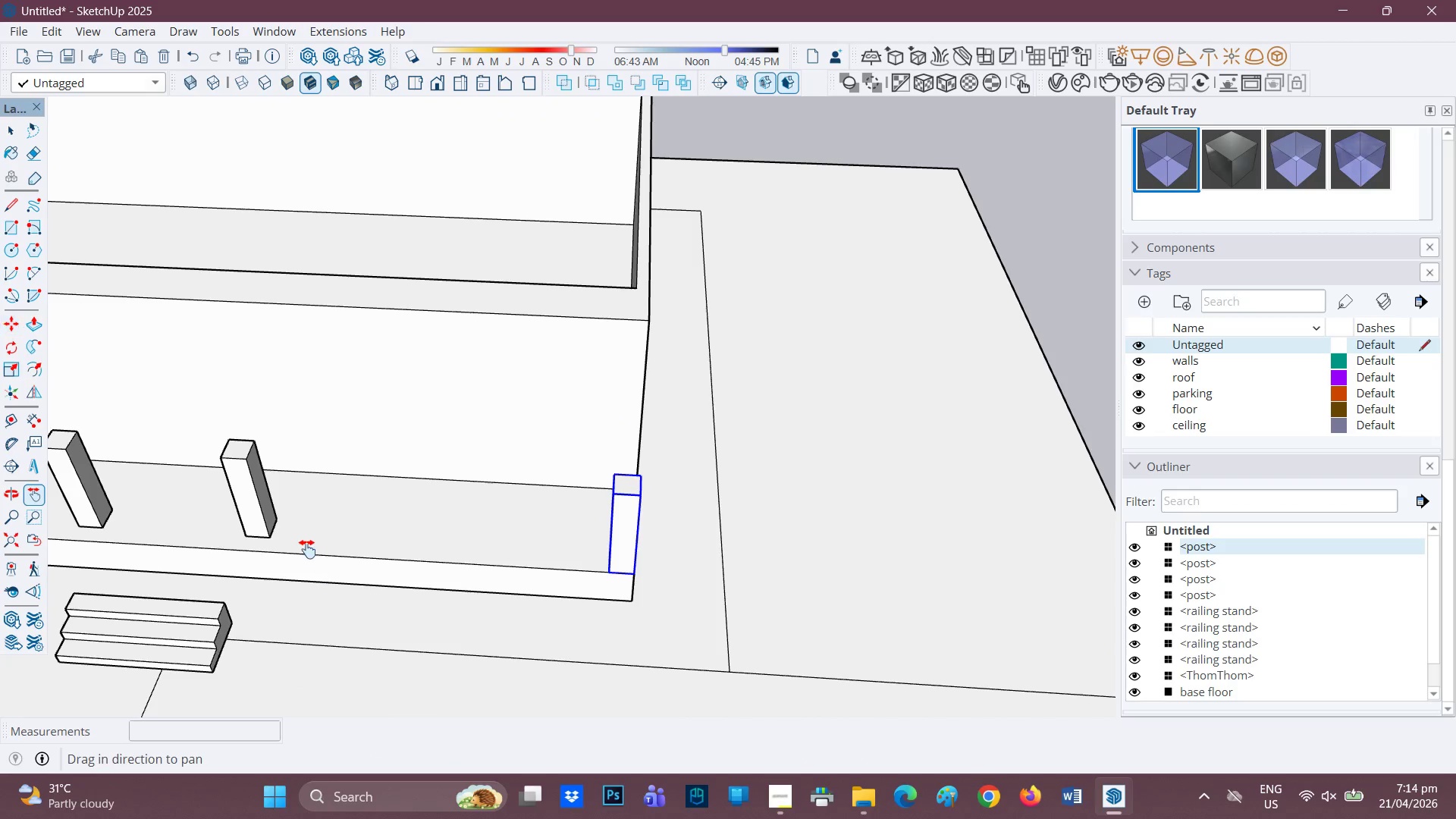 
scroll: coordinate [607, 612], scroll_direction: down, amount: 3.0
 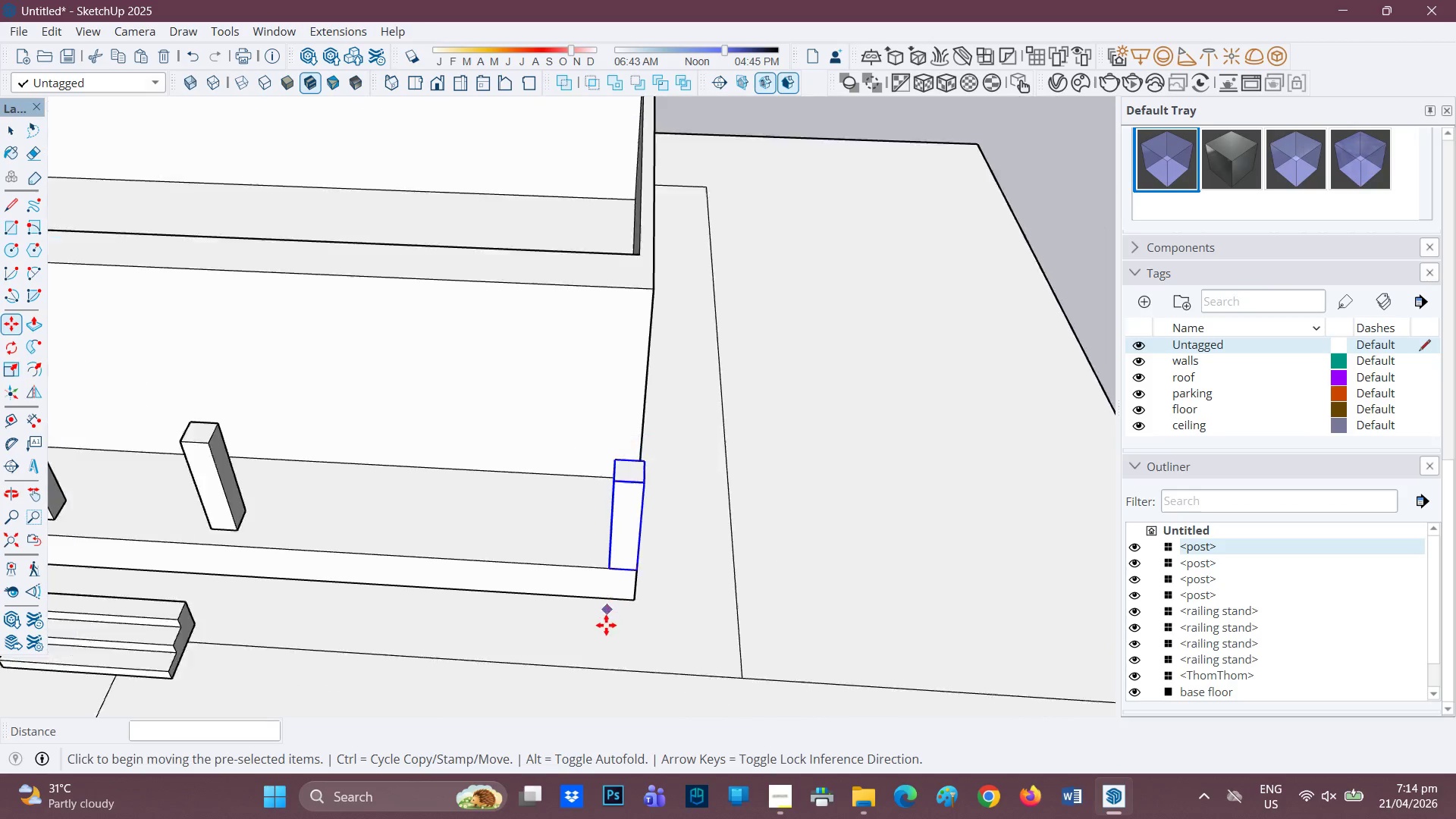 
left_click_drag(start_coordinate=[306, 547], to_coordinate=[511, 553])
 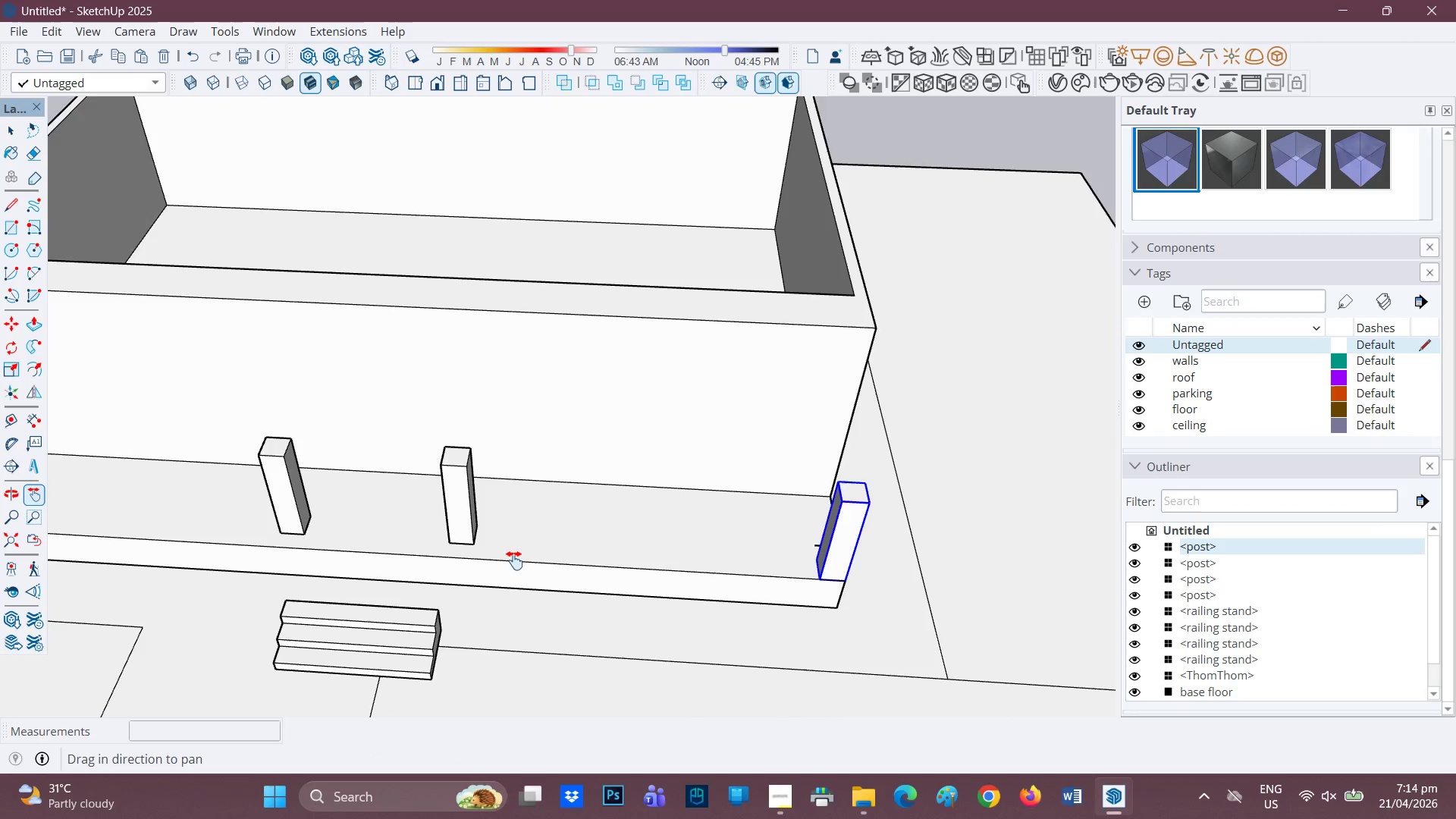 
key(Space)
 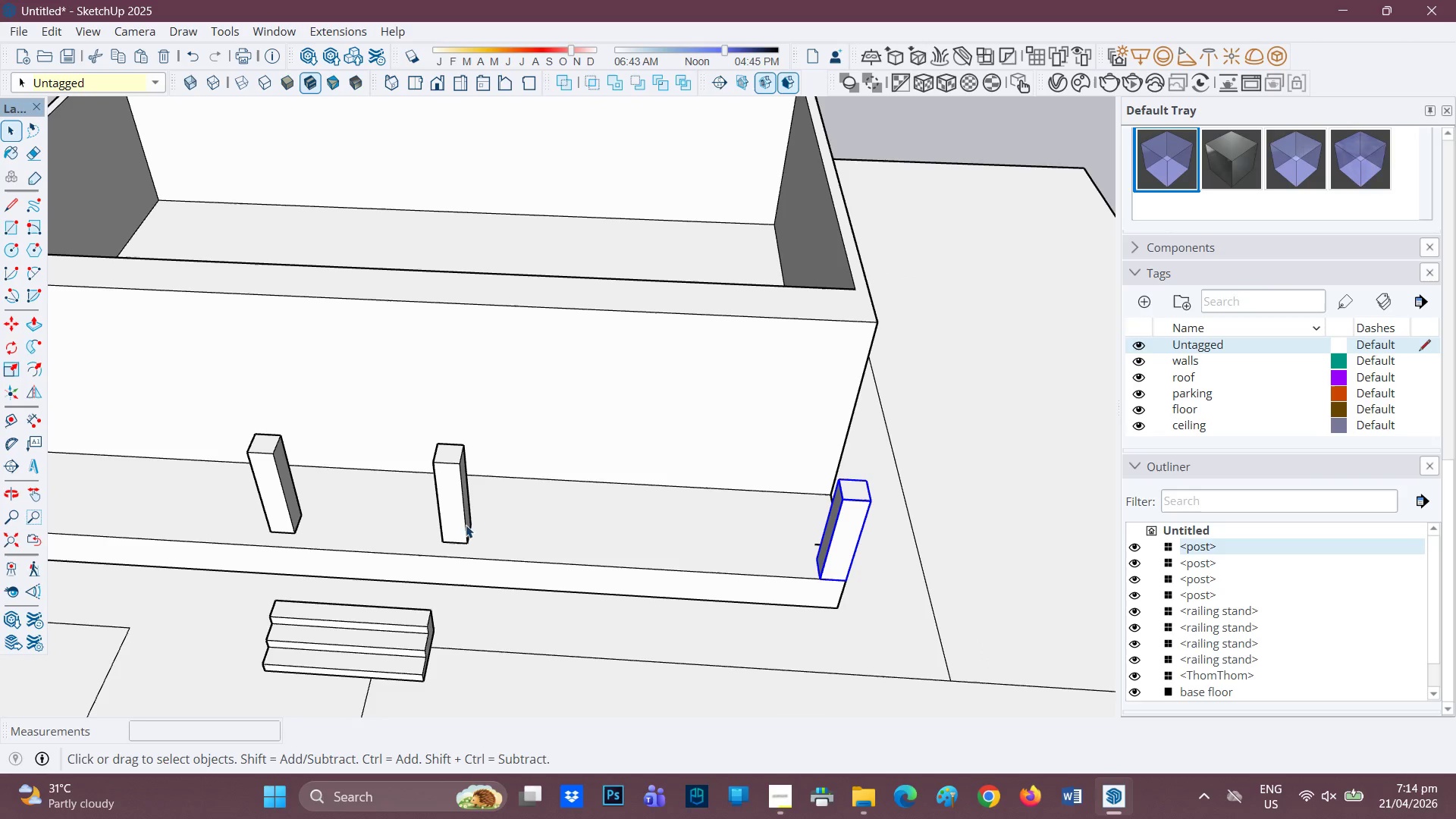 
scroll: coordinate [474, 559], scroll_direction: none, amount: 0.0
 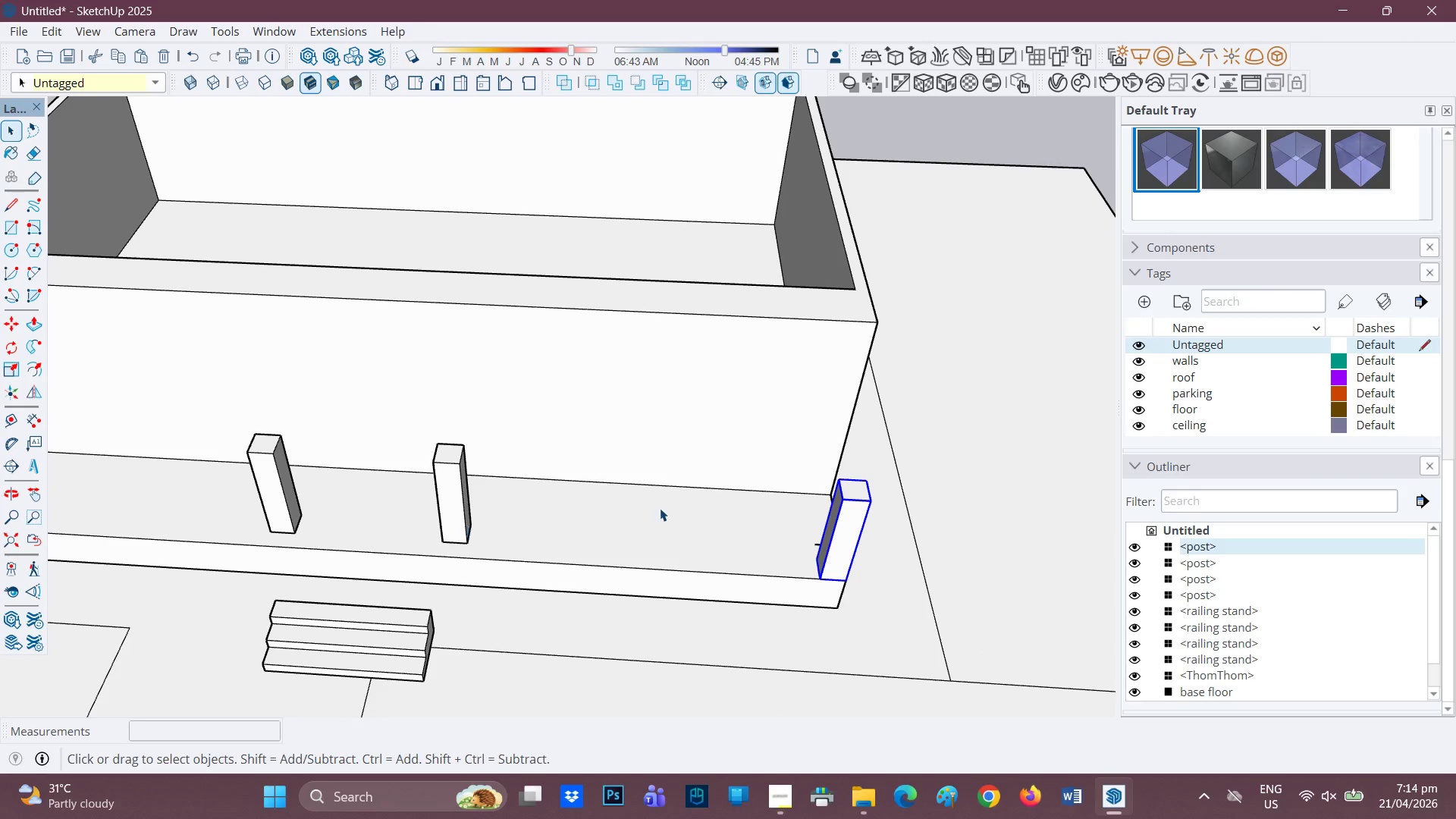 
scroll: coordinate [667, 509], scroll_direction: down, amount: 2.0
 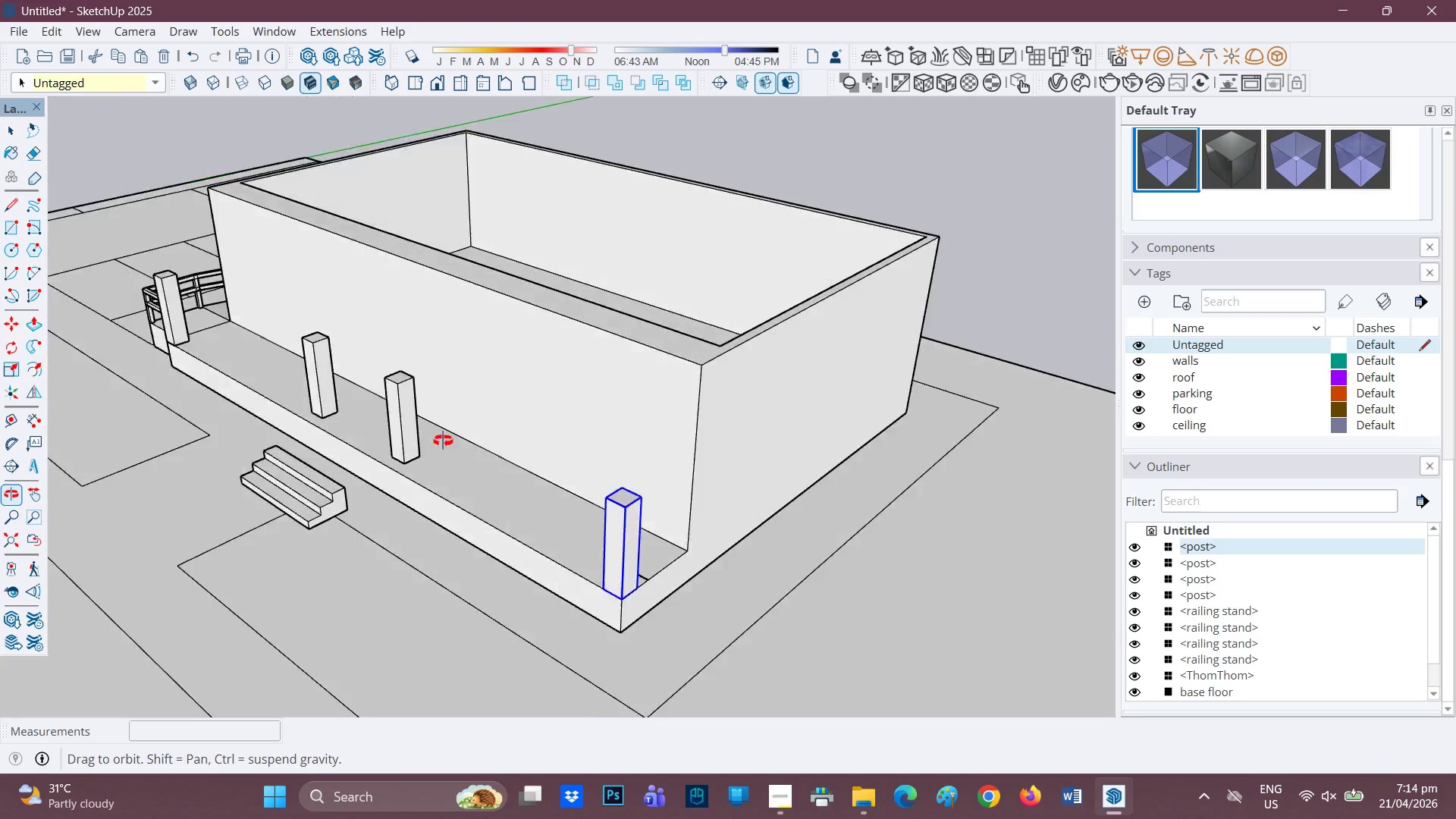 
key(Space)
 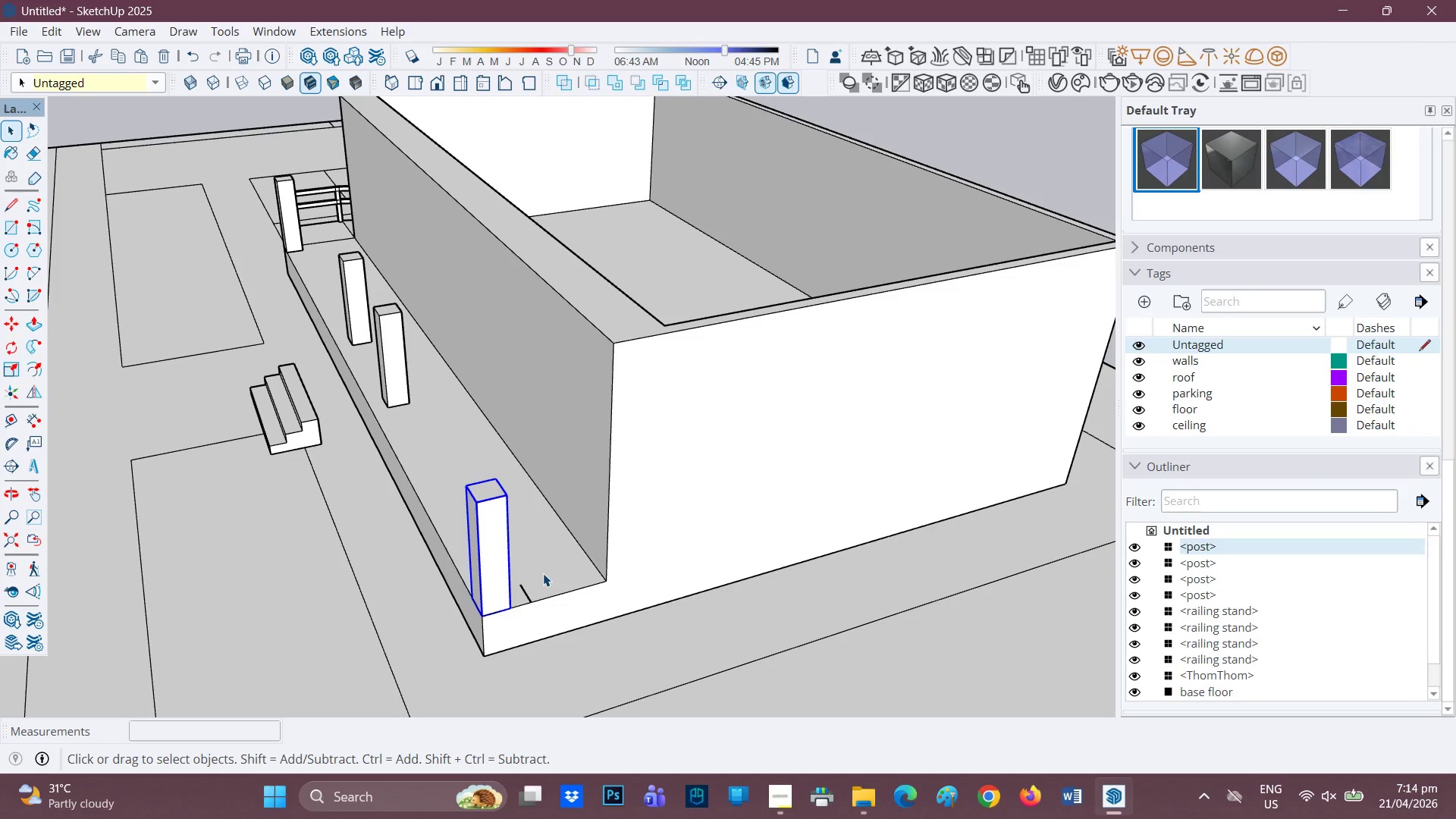 
scroll: coordinate [453, 575], scroll_direction: up, amount: 1.0
 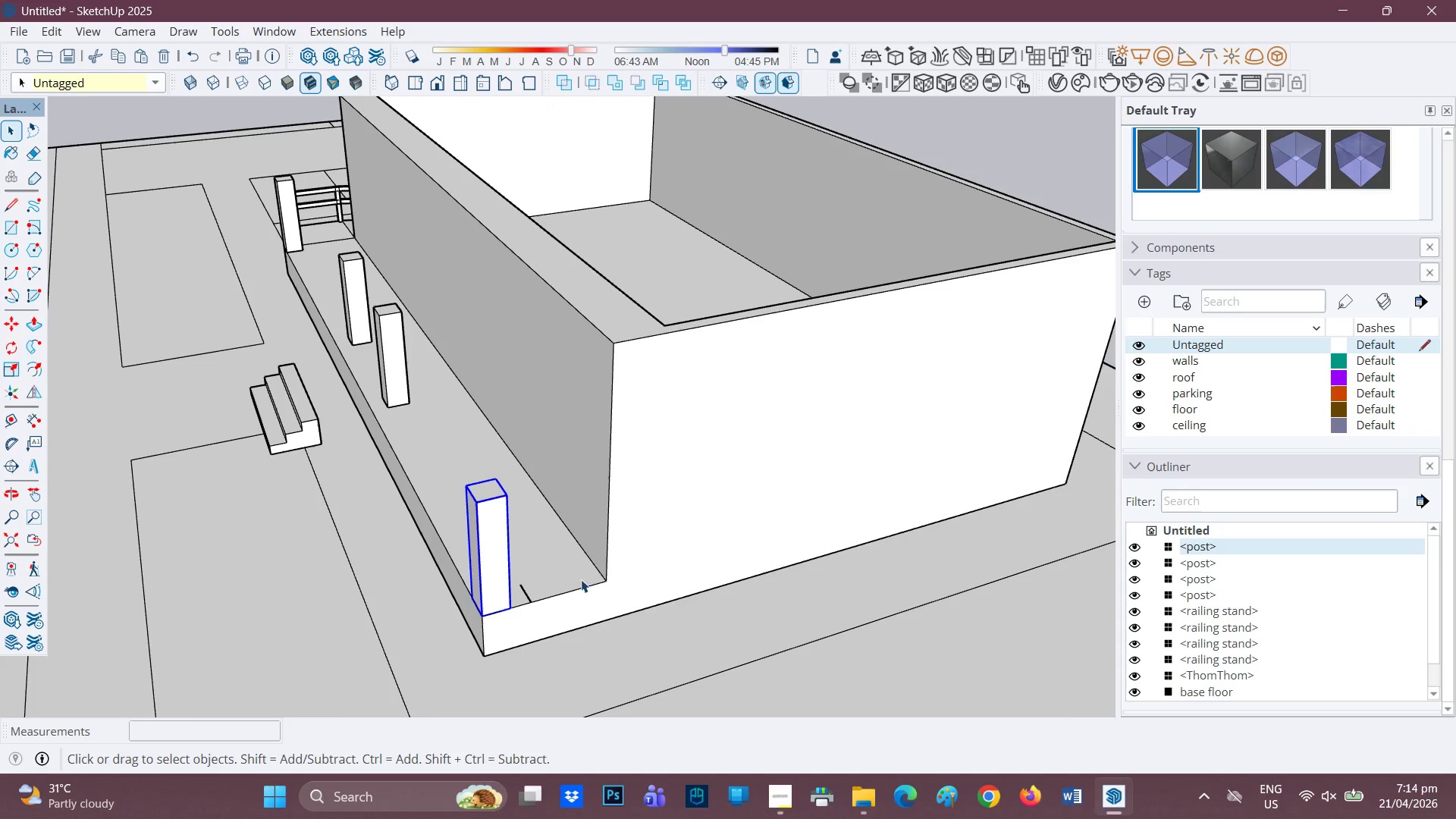 
double_click([543, 573])
 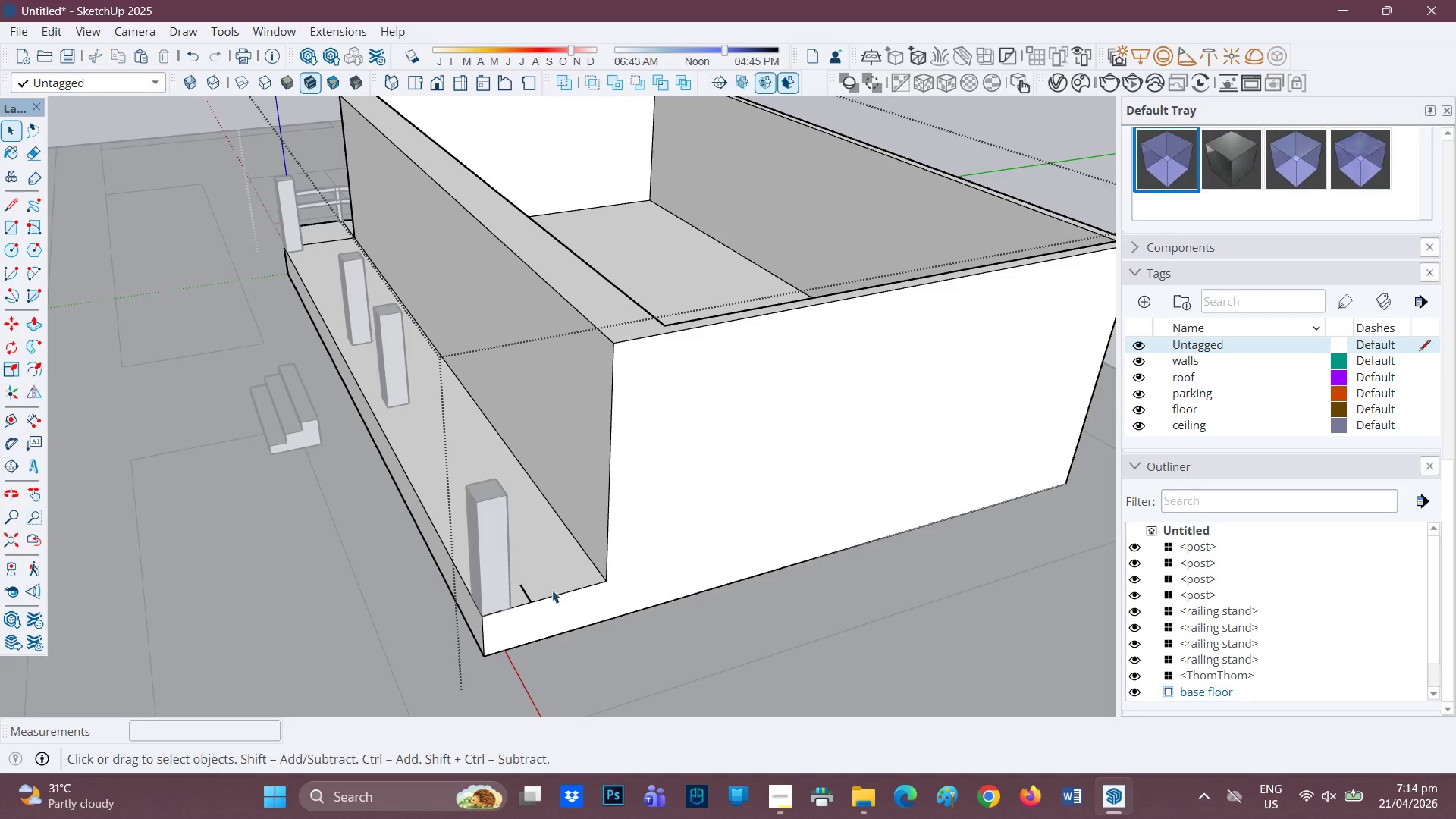 
key(E)
 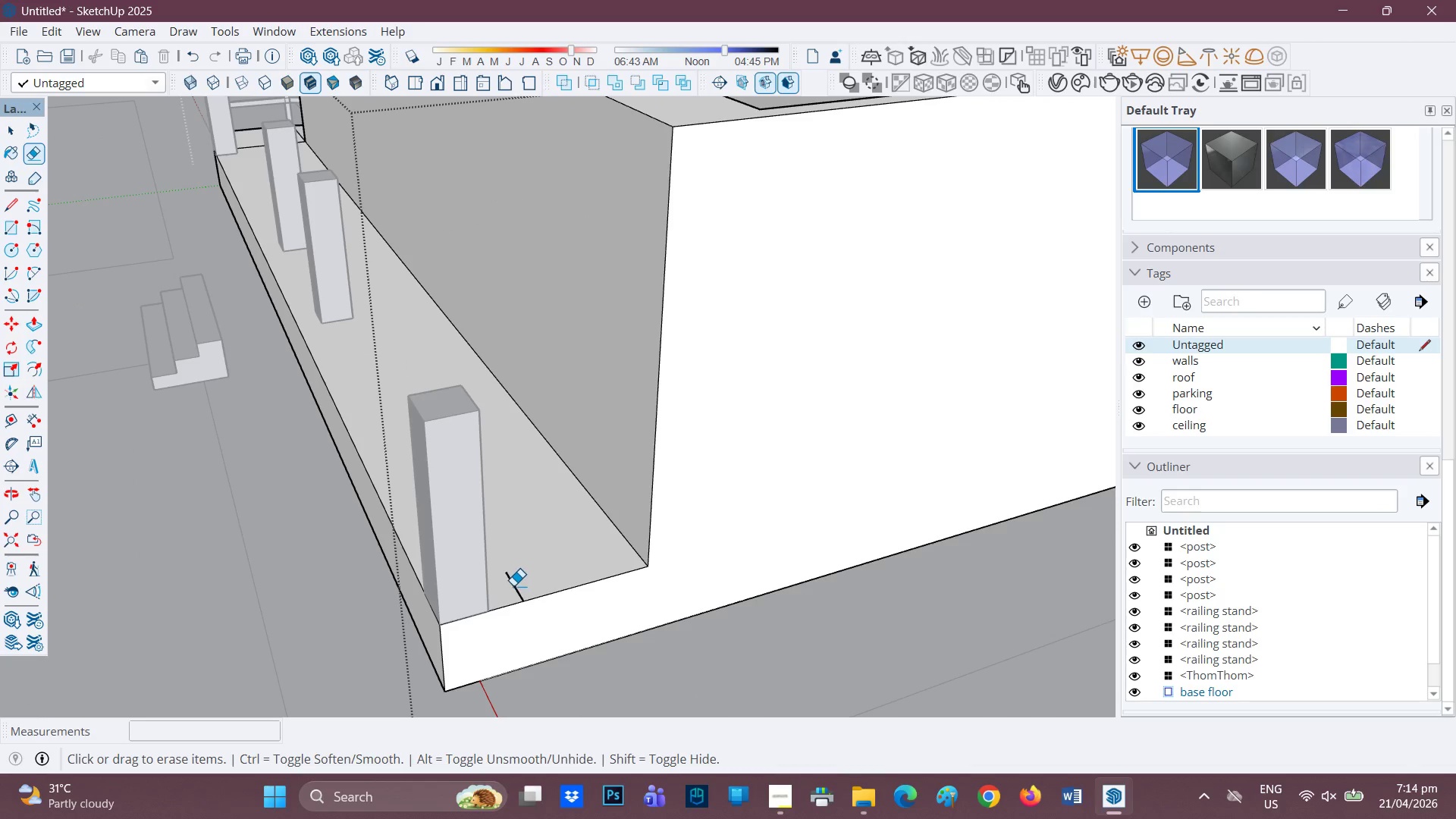 
scroll: coordinate [540, 605], scroll_direction: up, amount: 5.0
 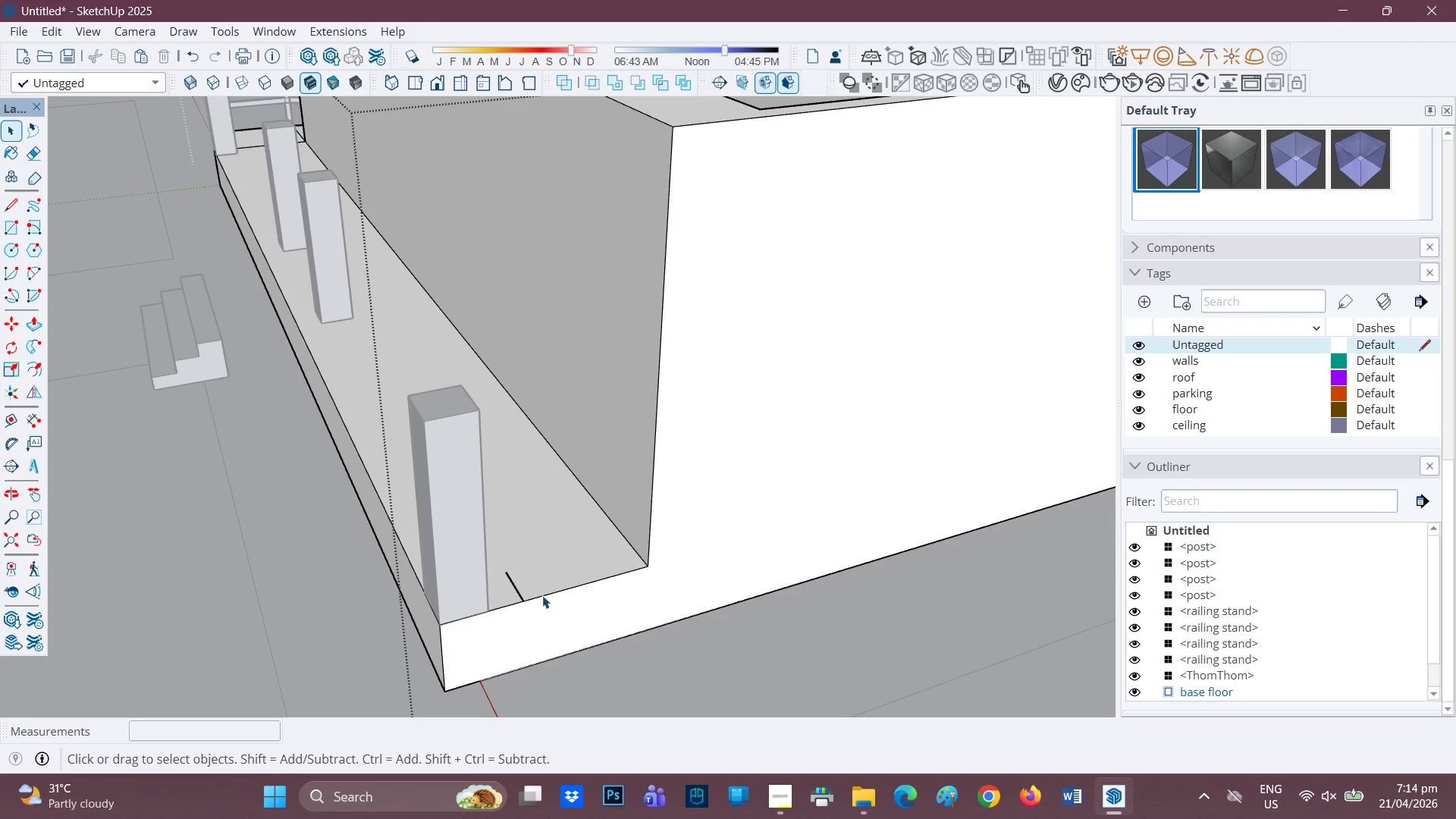 
left_click_drag(start_coordinate=[513, 585], to_coordinate=[520, 586])
 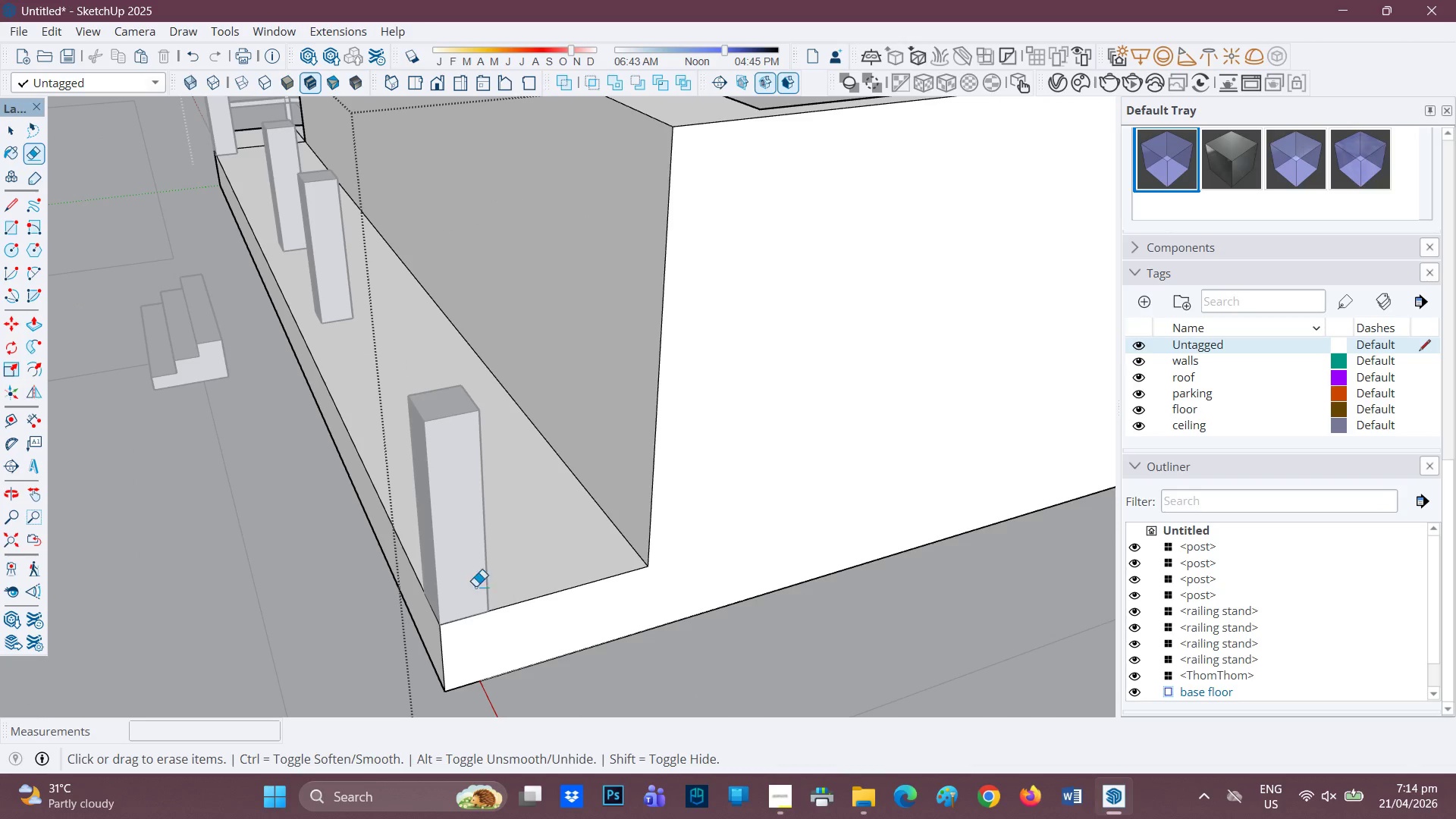 
key(Space)
 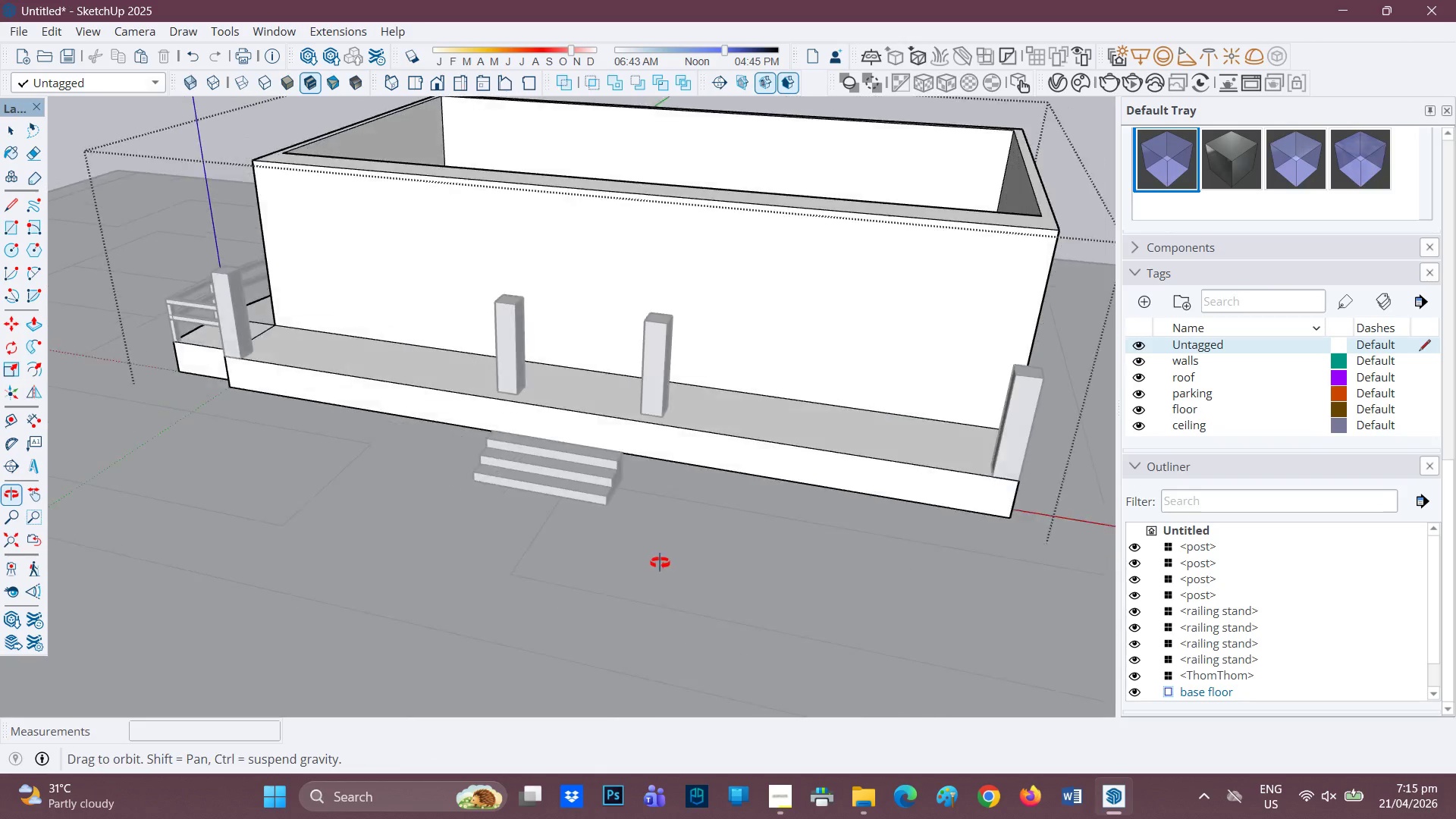 
scroll: coordinate [322, 576], scroll_direction: down, amount: 6.0
 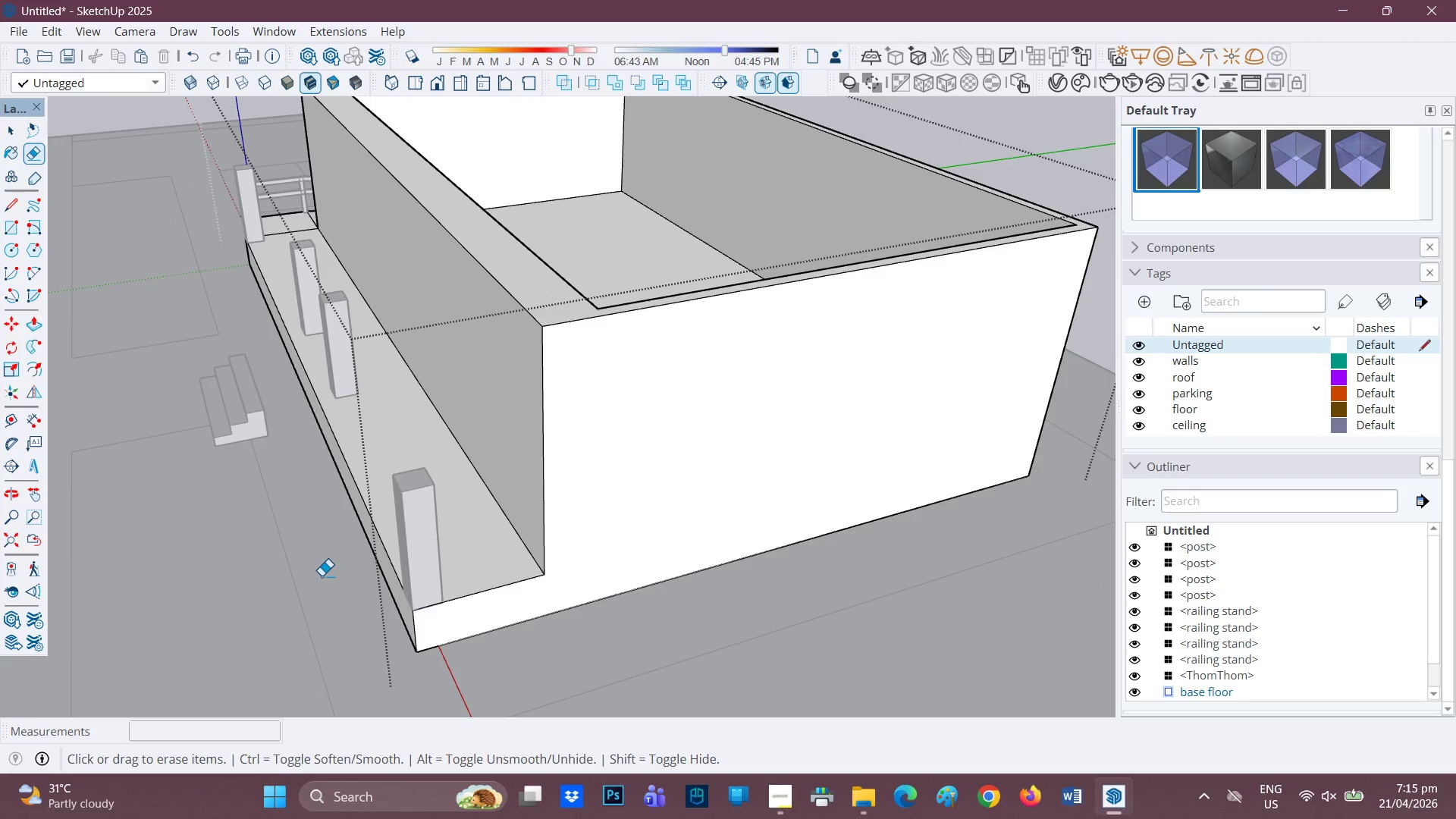 
scroll: coordinate [544, 444], scroll_direction: none, amount: 0.0
 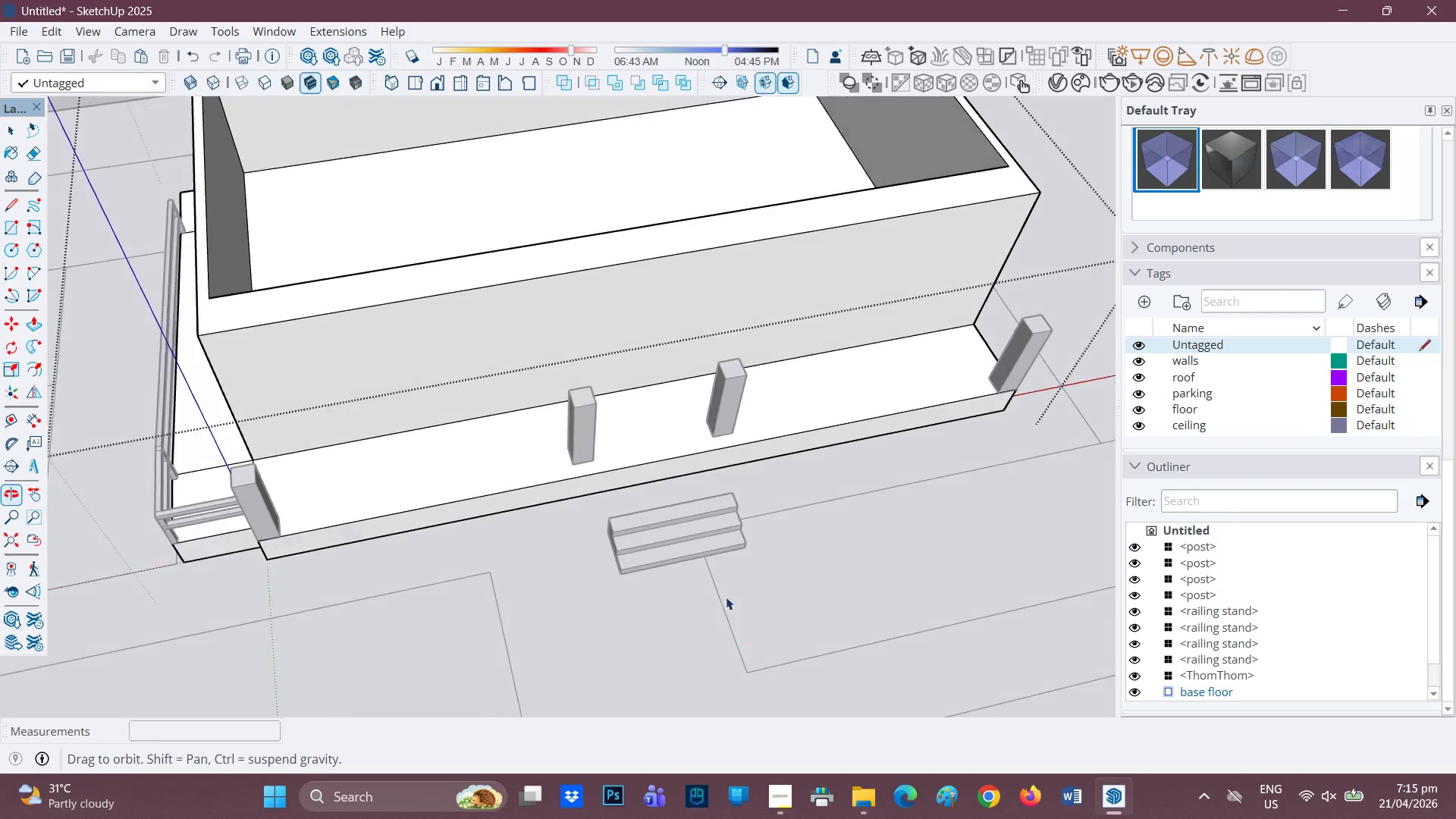 
key(Space)
 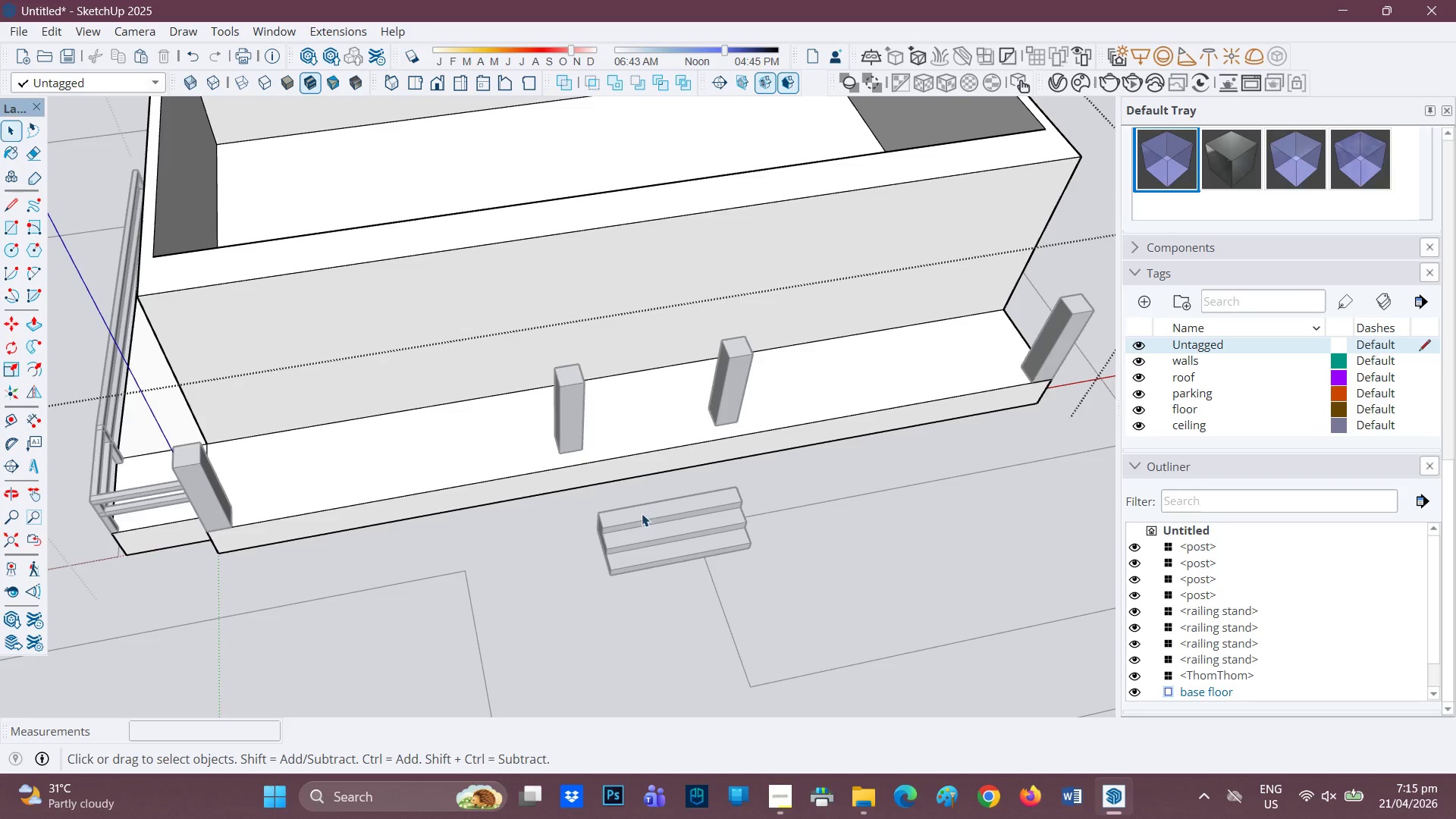 
left_click([642, 513])
 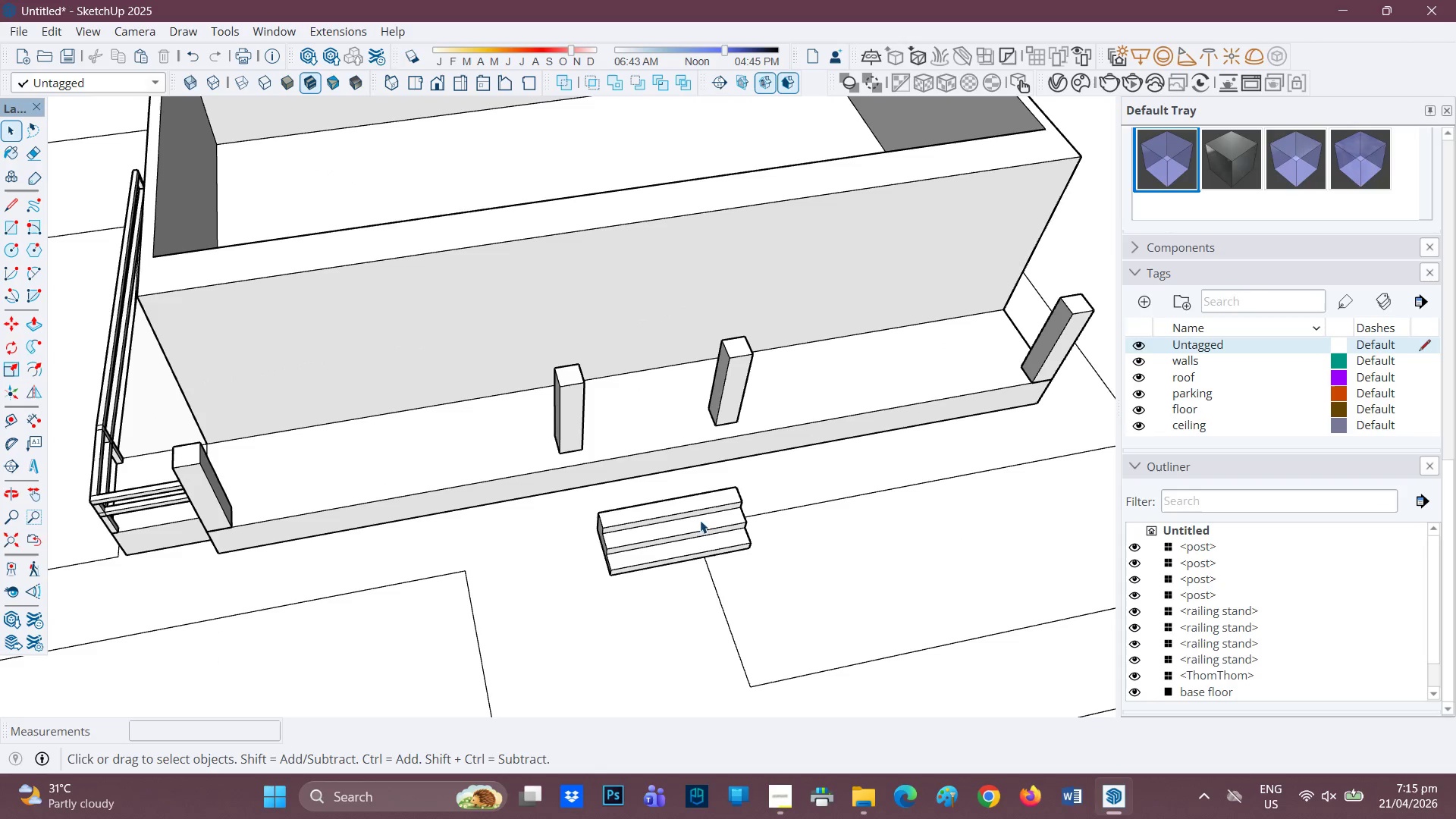 
scroll: coordinate [674, 530], scroll_direction: none, amount: 0.0
 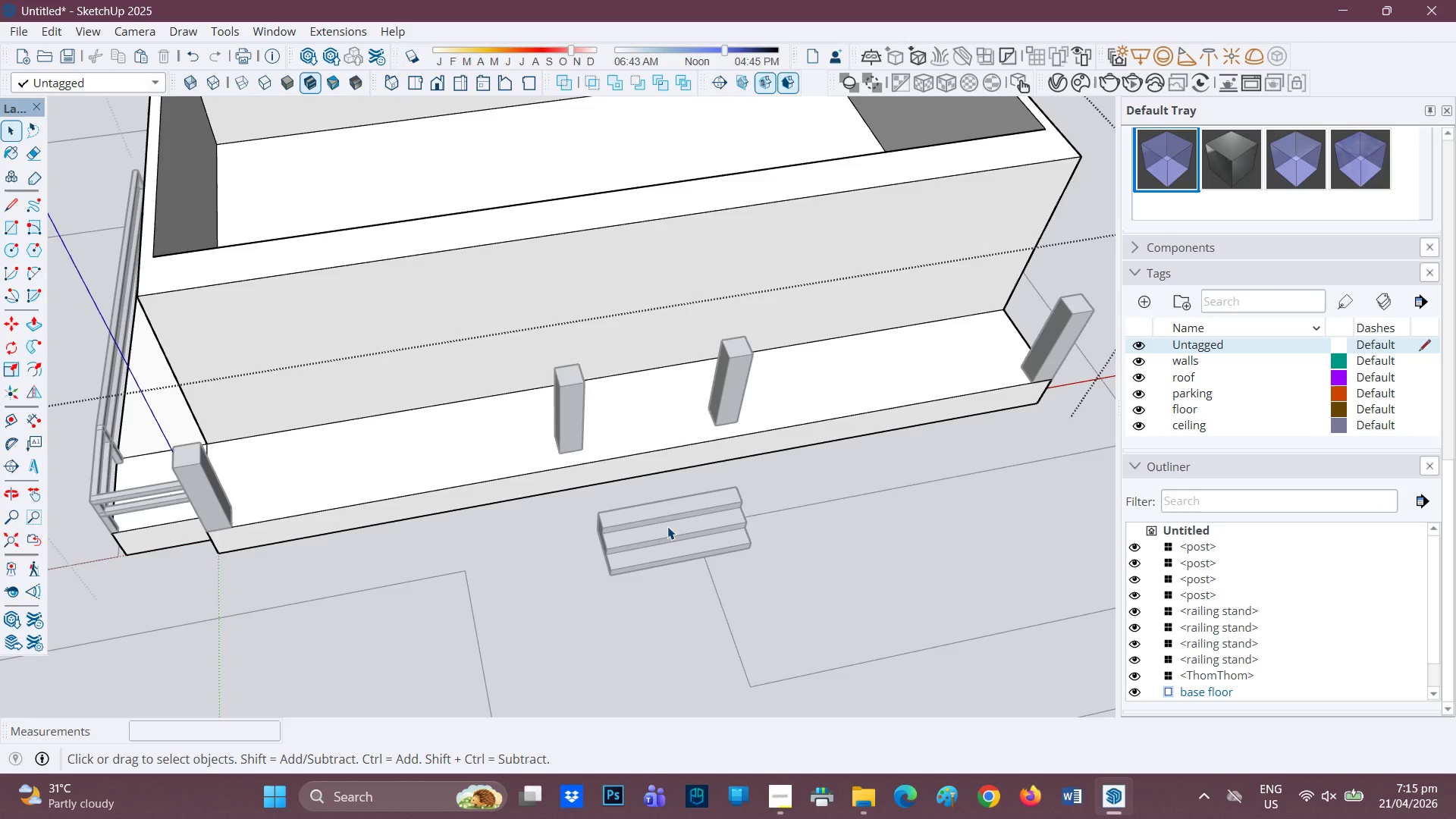 
scroll: coordinate [639, 533], scroll_direction: up, amount: 6.0
 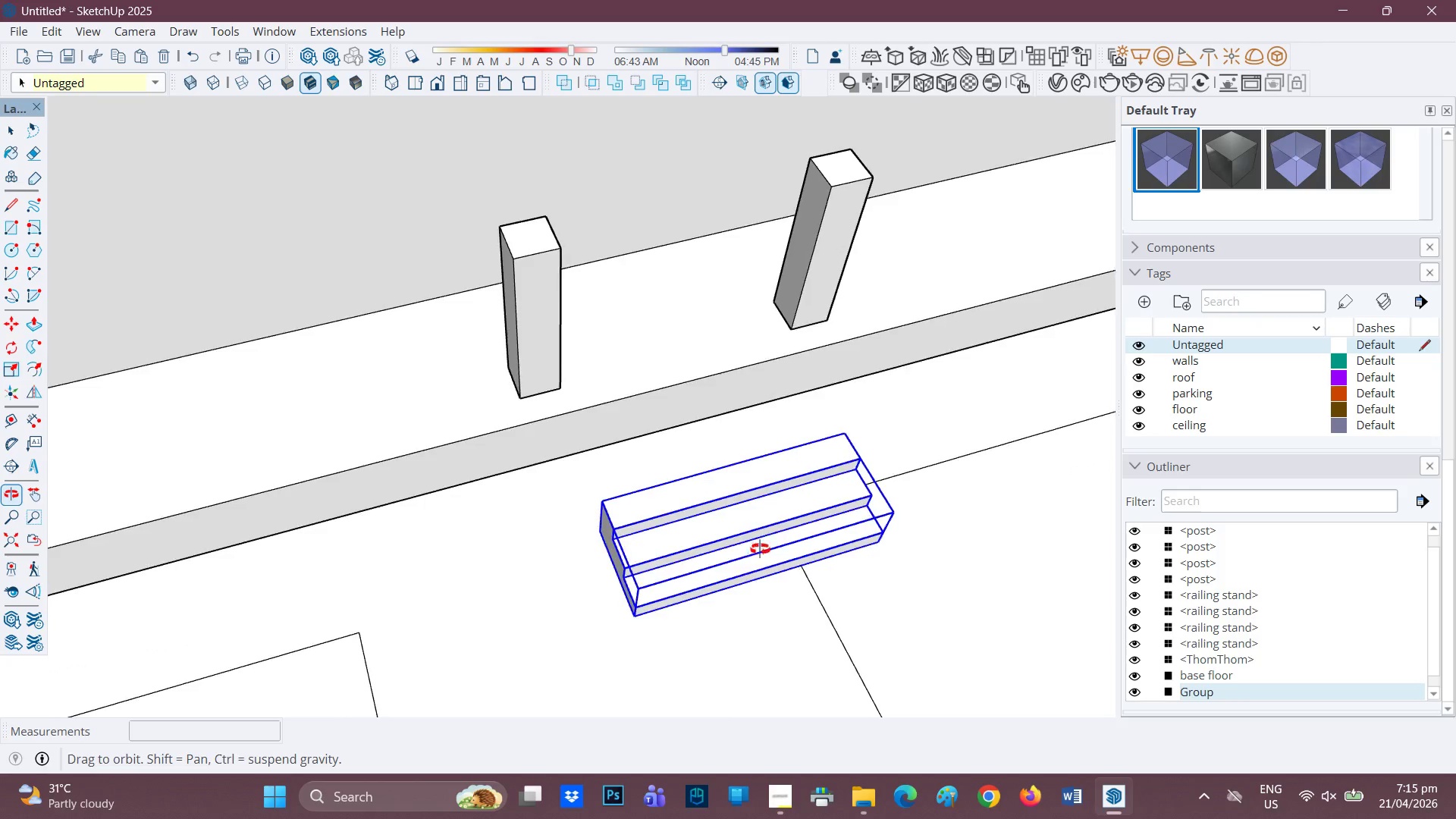 
key(M)
 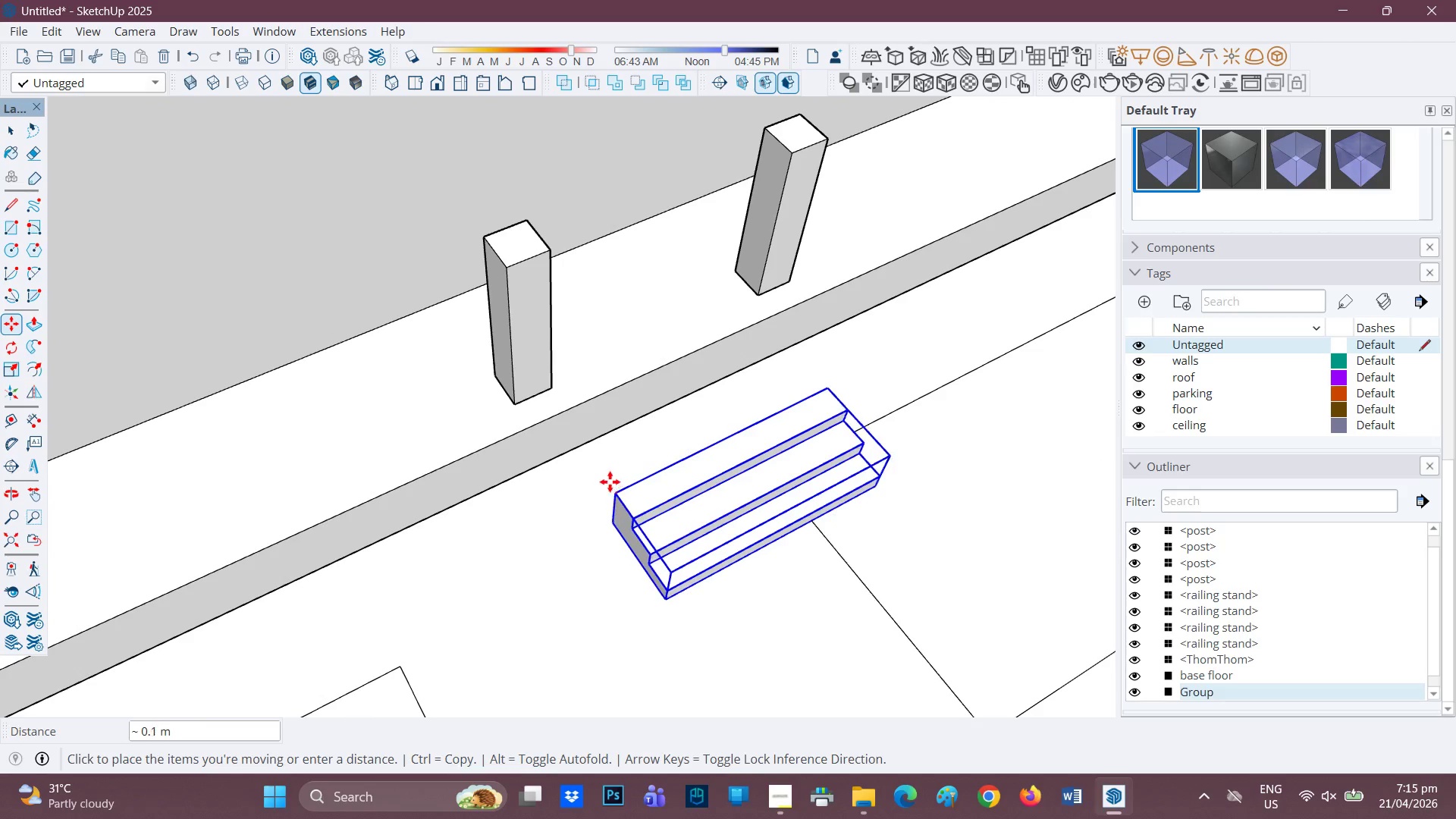 
key(Space)
 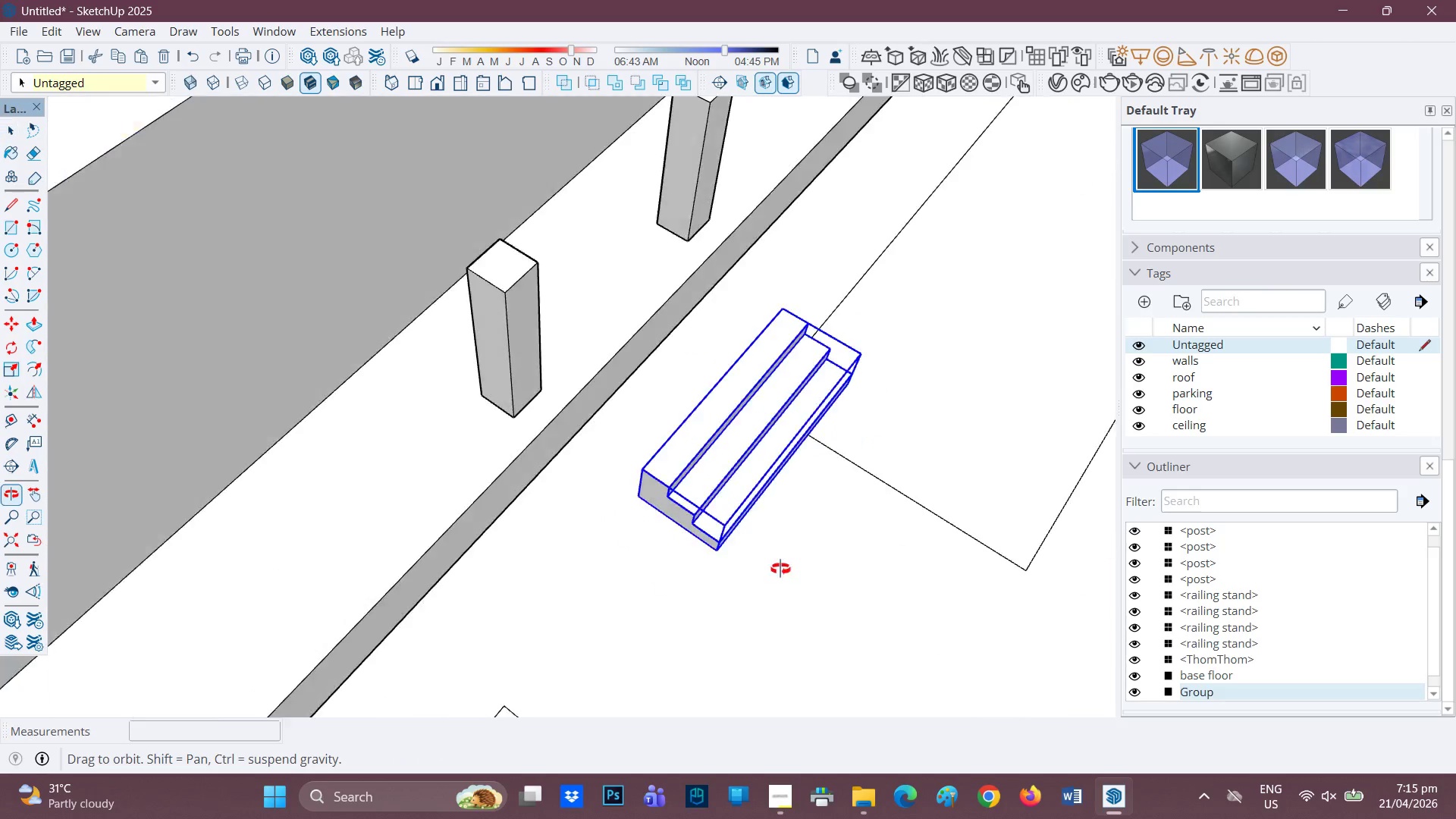 
scroll: coordinate [663, 510], scroll_direction: up, amount: 6.0
 